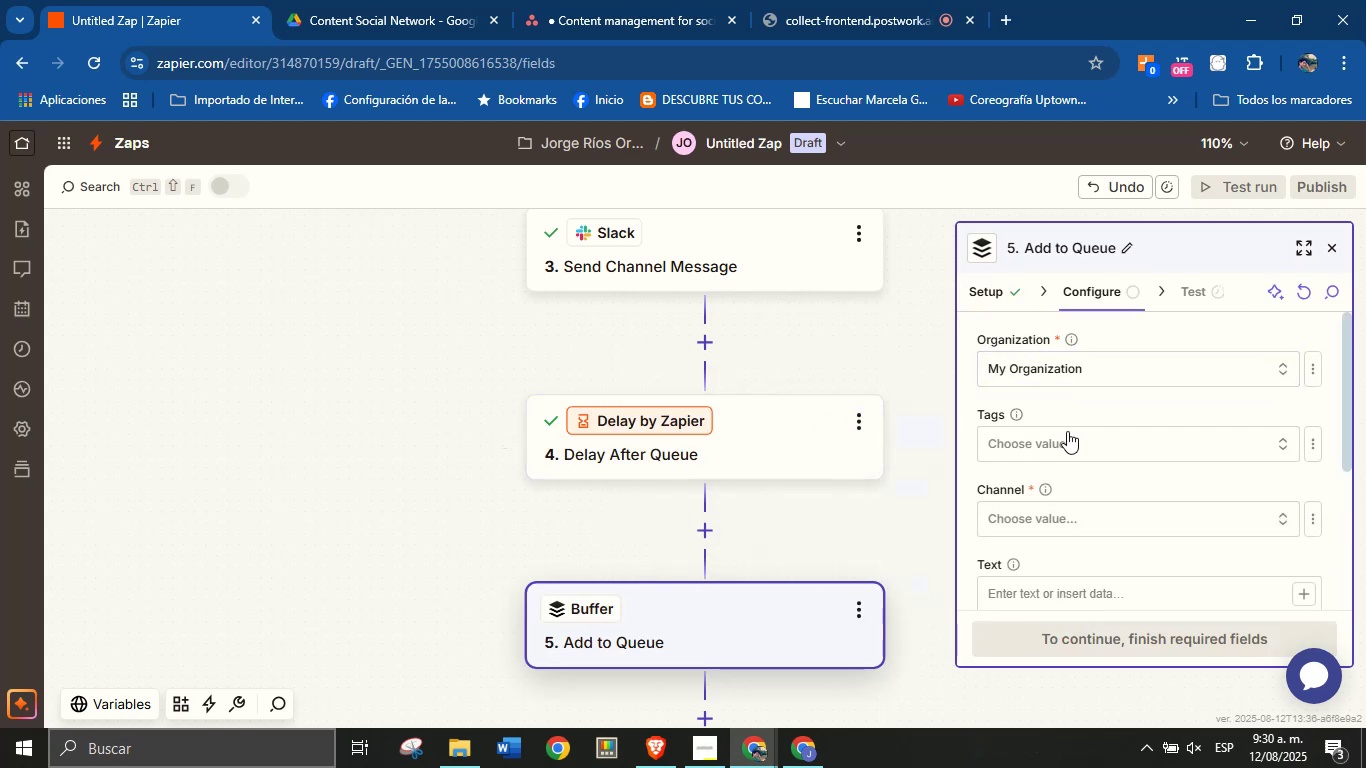 
left_click([1067, 438])
 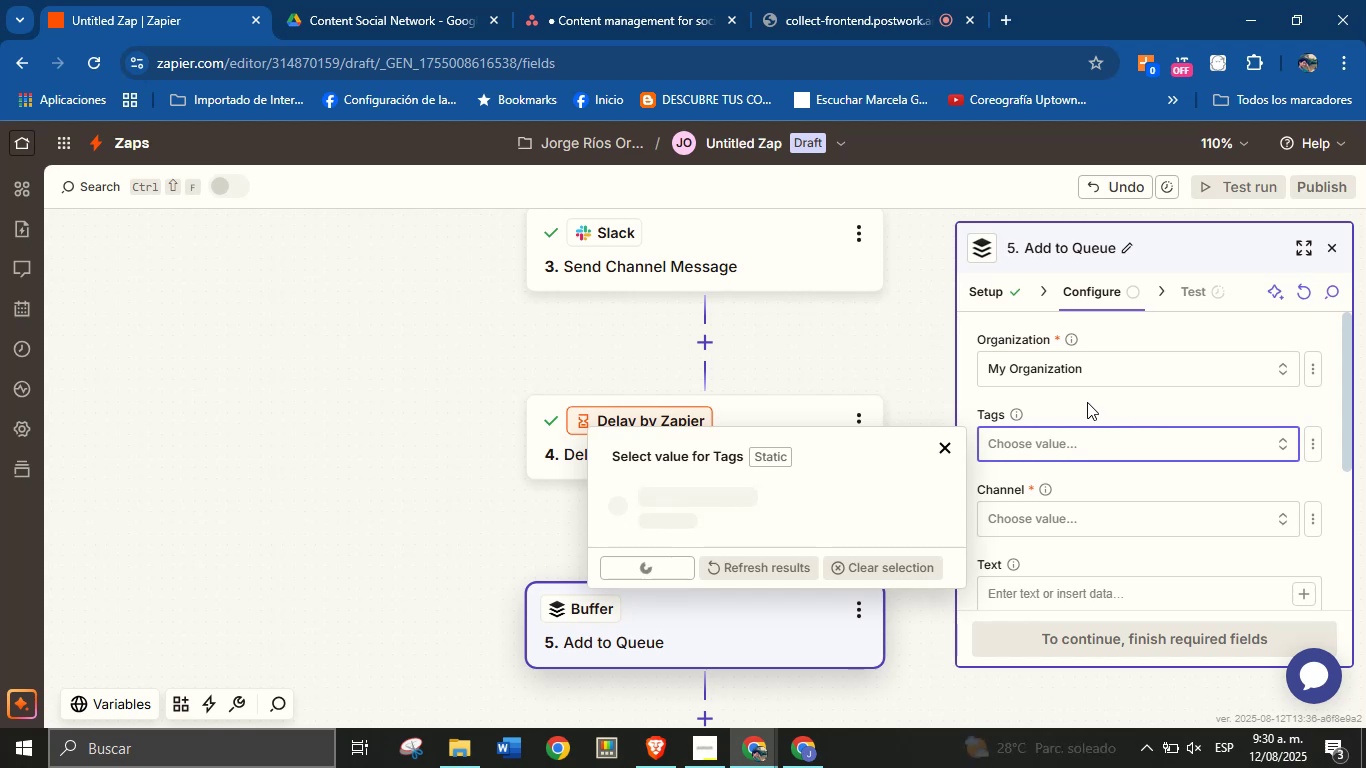 
left_click([1087, 402])
 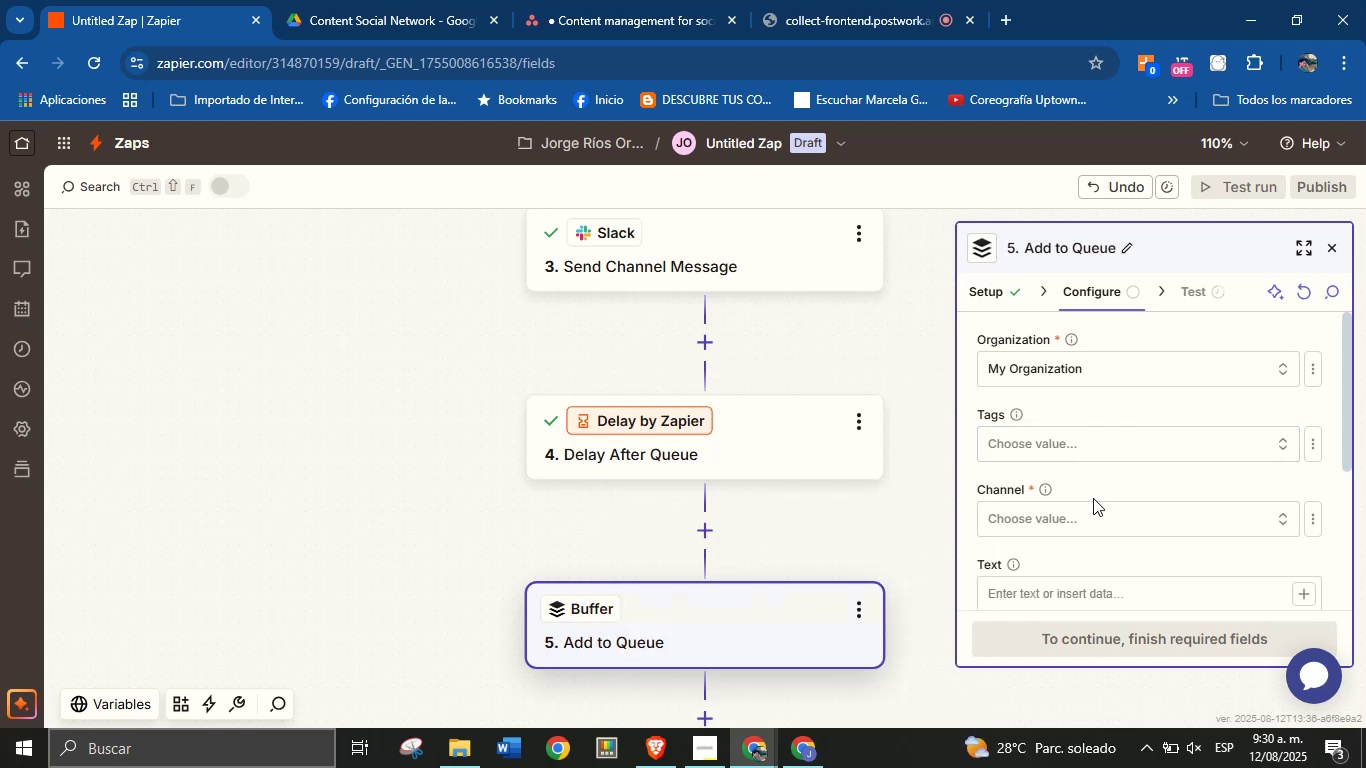 
left_click([1093, 512])
 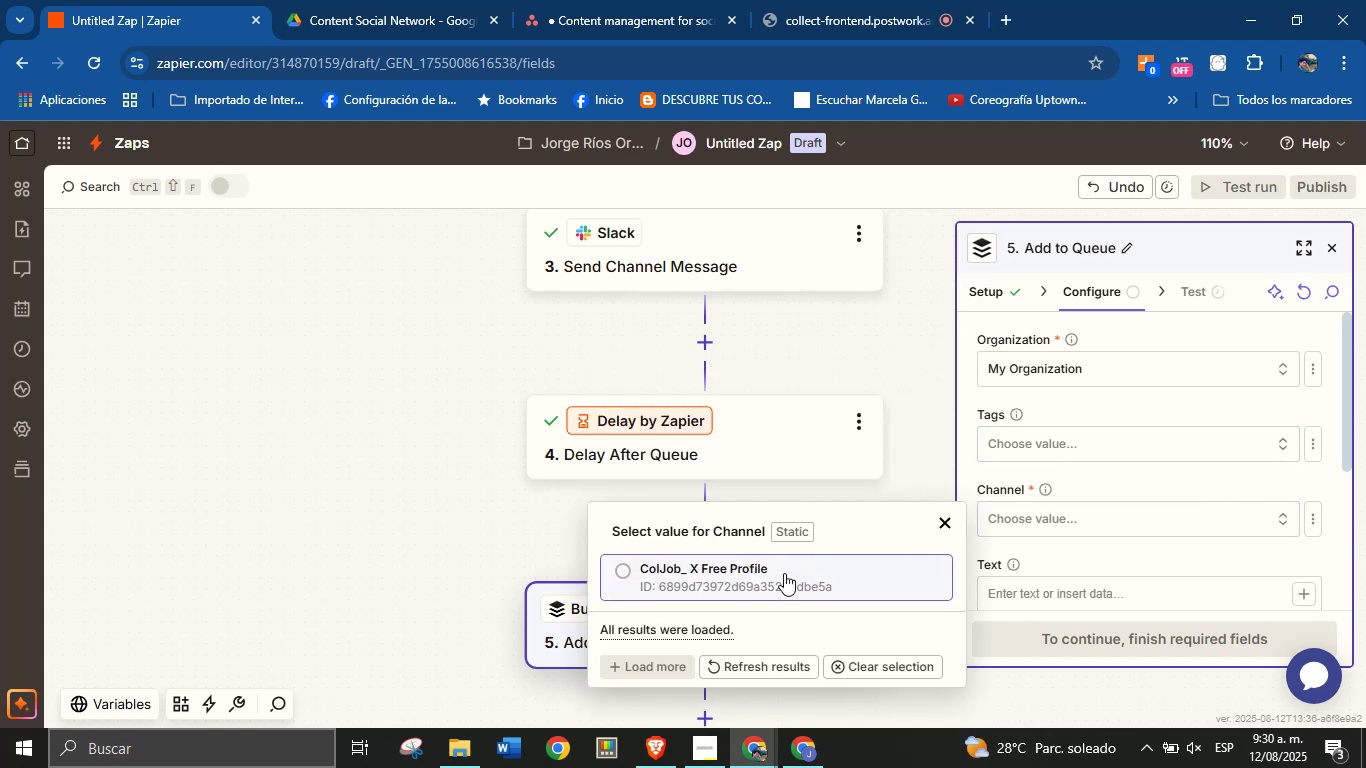 
left_click([783, 573])
 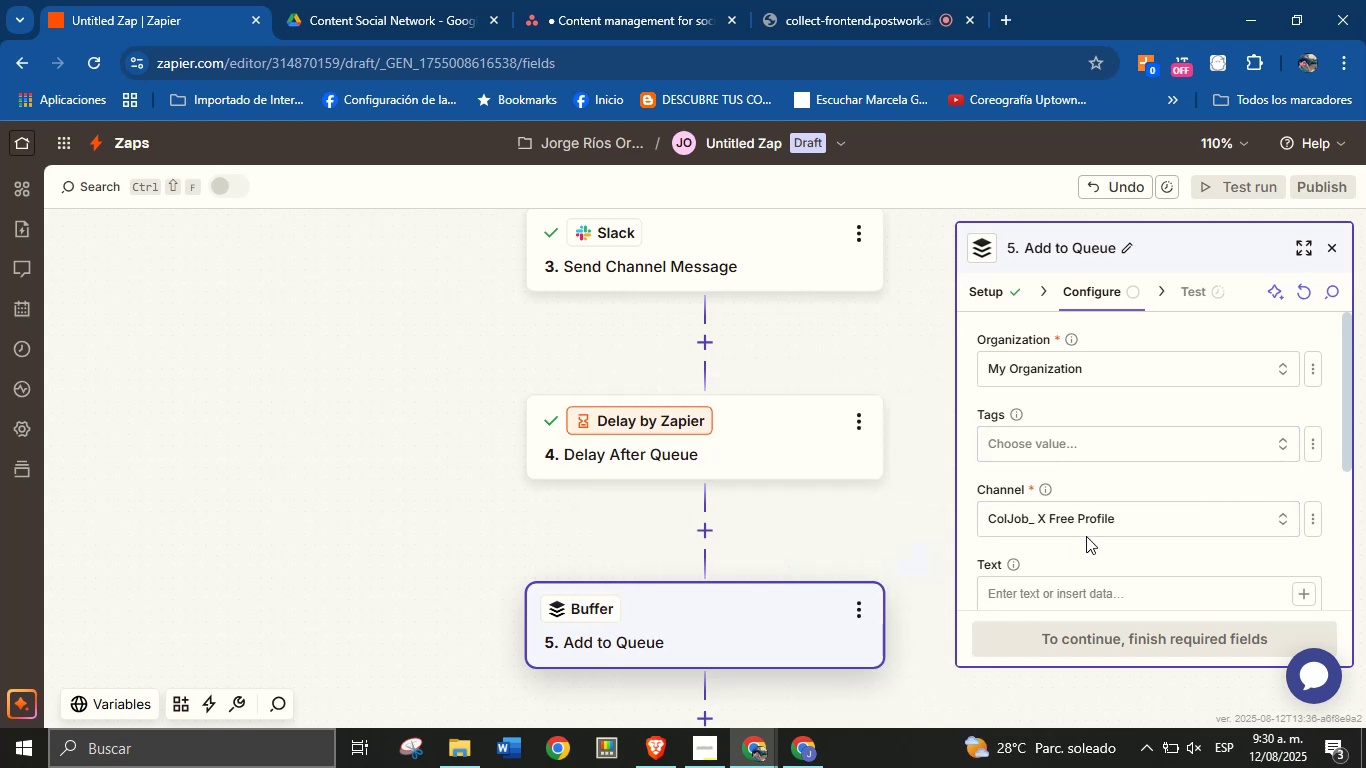 
scroll: coordinate [1103, 516], scroll_direction: down, amount: 1.0
 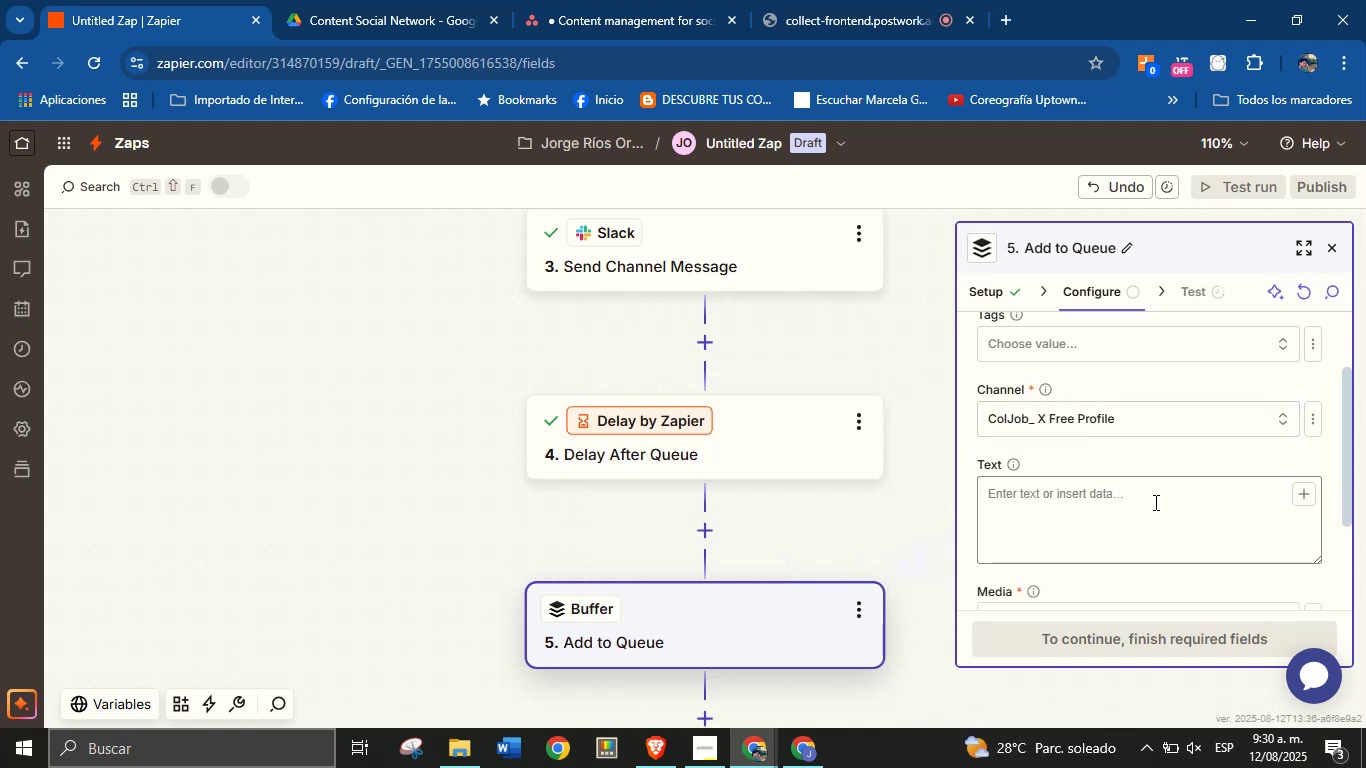 
left_click([1154, 498])
 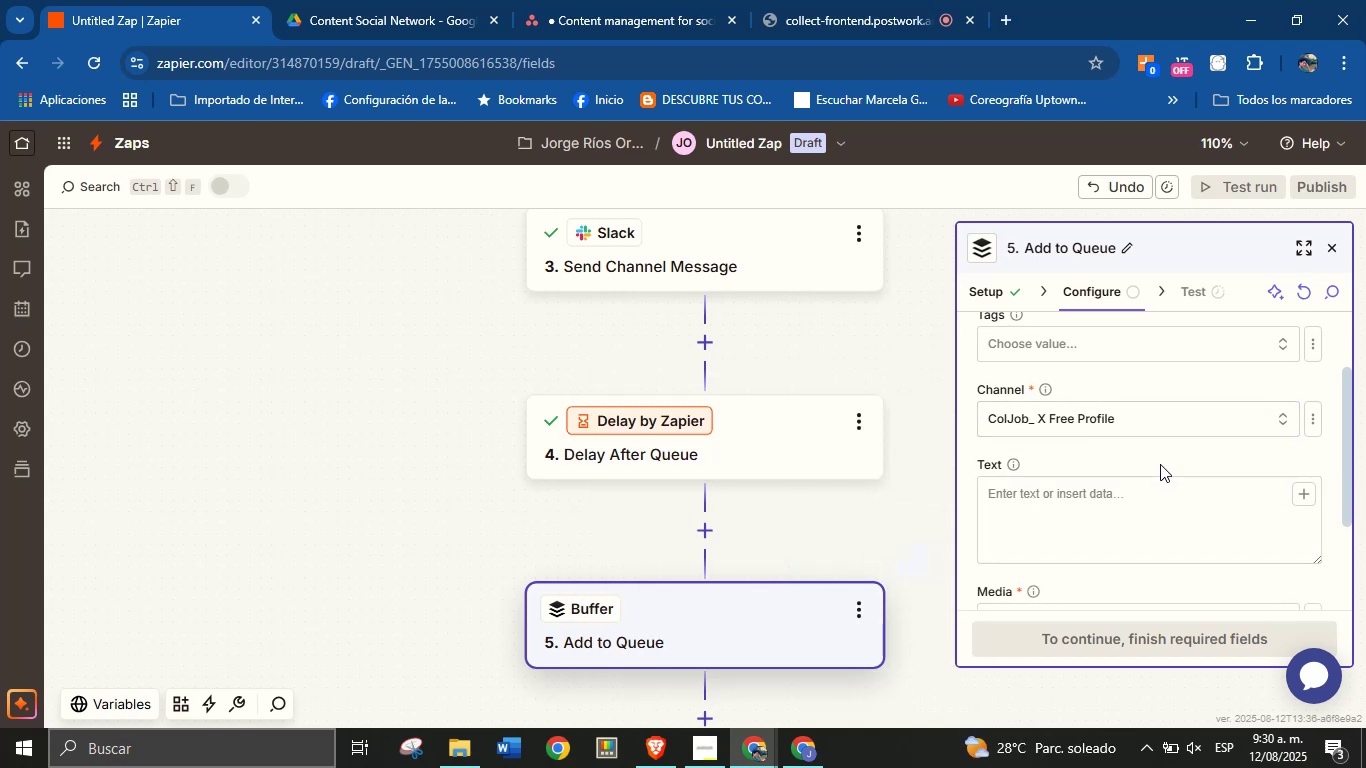 
scroll: coordinate [1146, 485], scroll_direction: down, amount: 1.0
 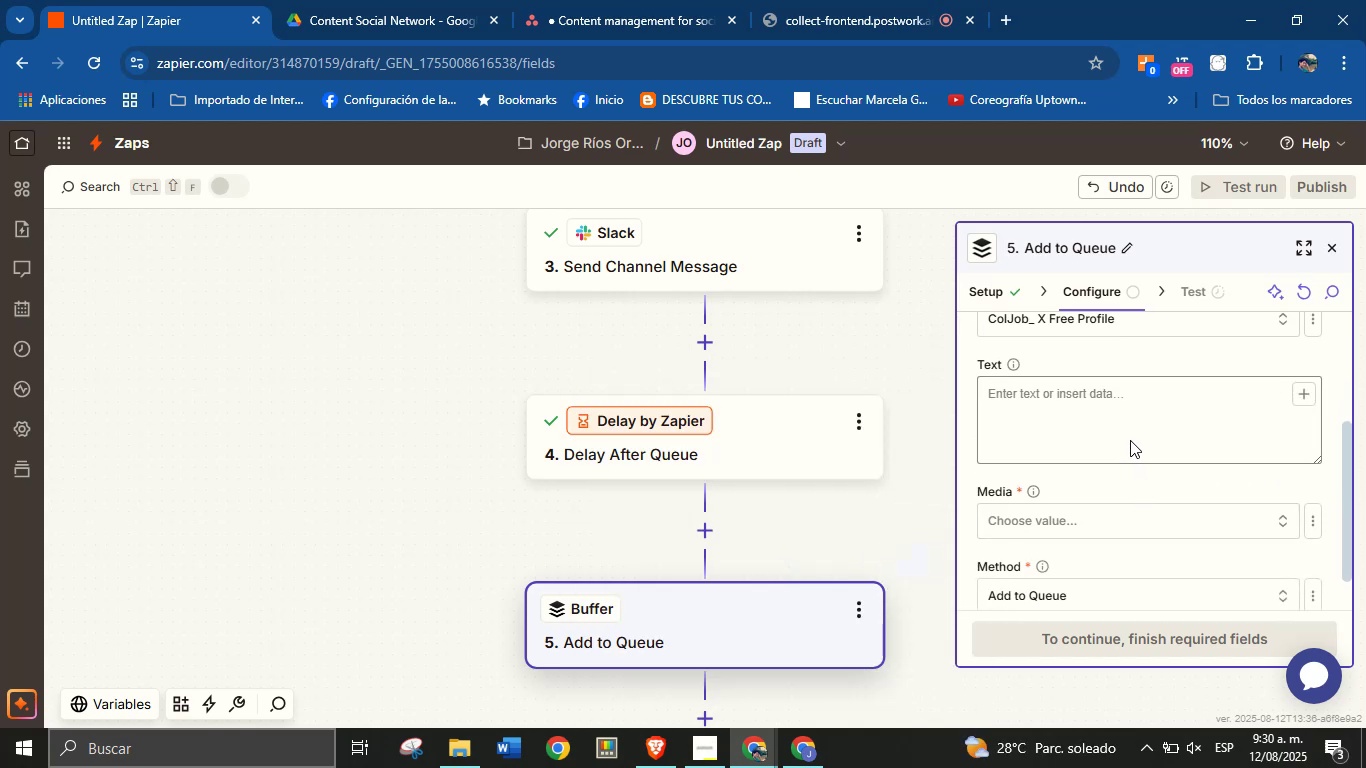 
left_click([1106, 520])
 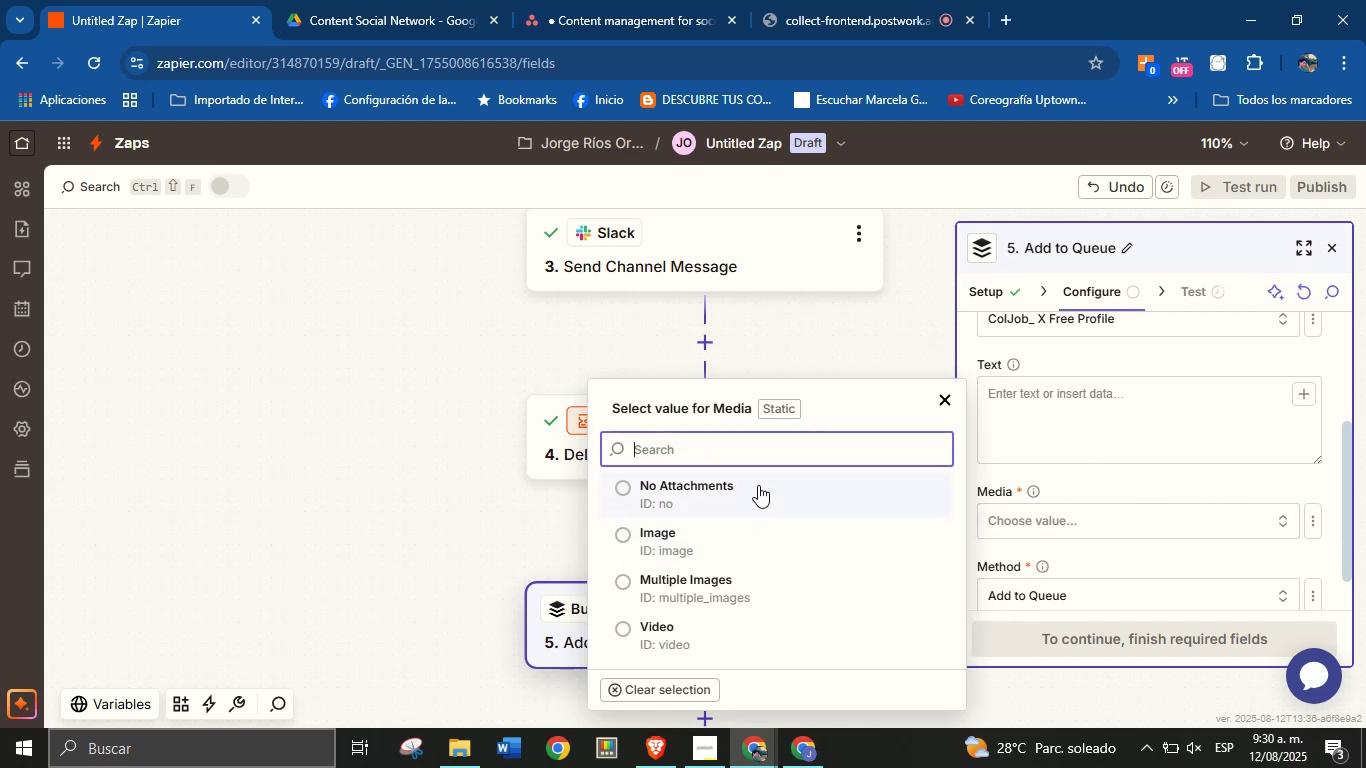 
scroll: coordinate [714, 553], scroll_direction: down, amount: 1.0
 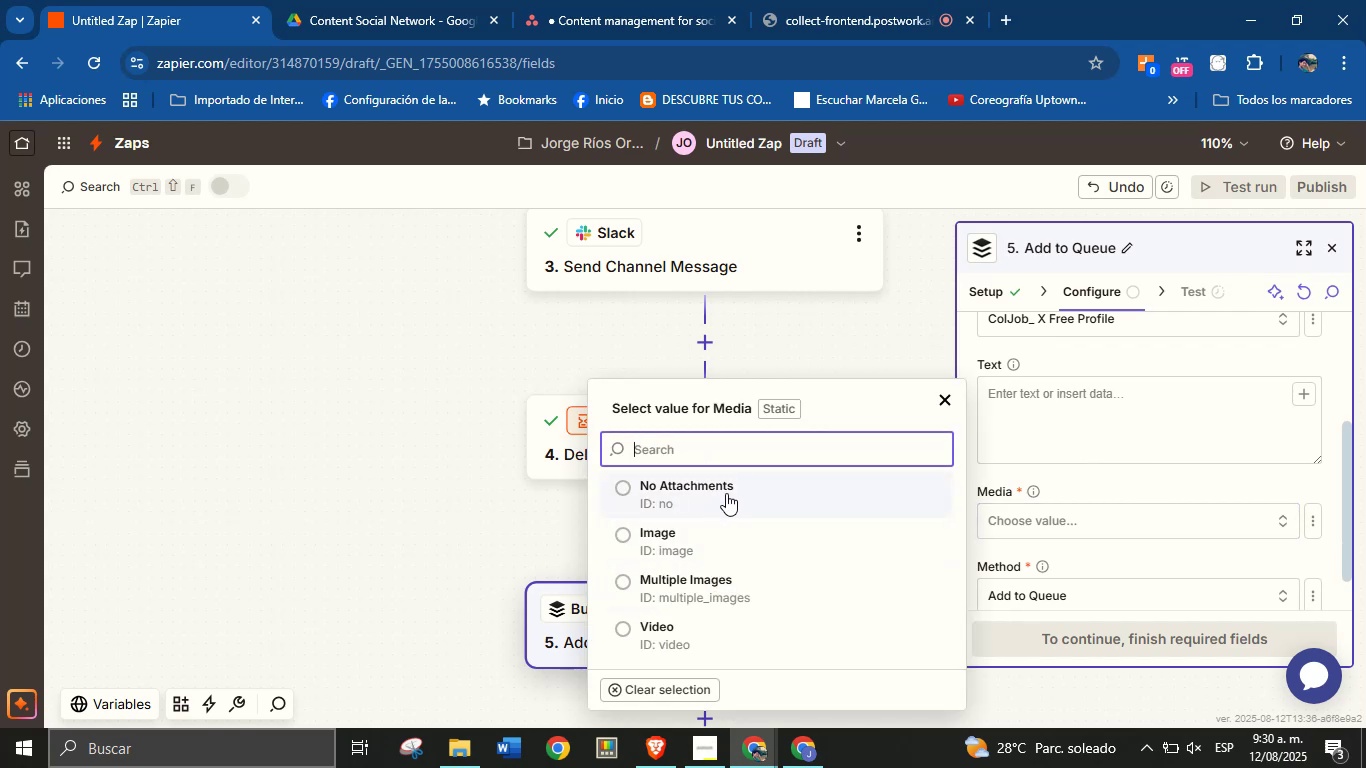 
left_click([726, 493])
 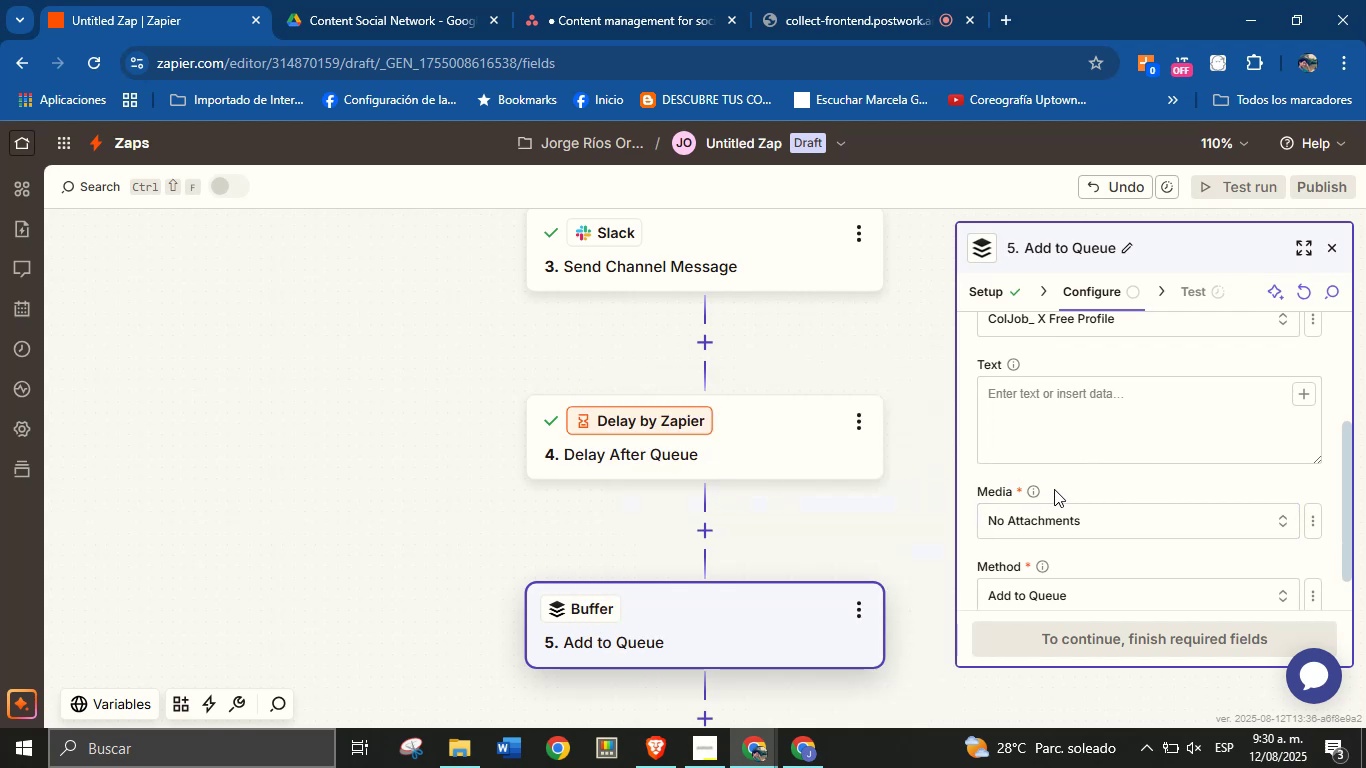 
left_click([1070, 480])
 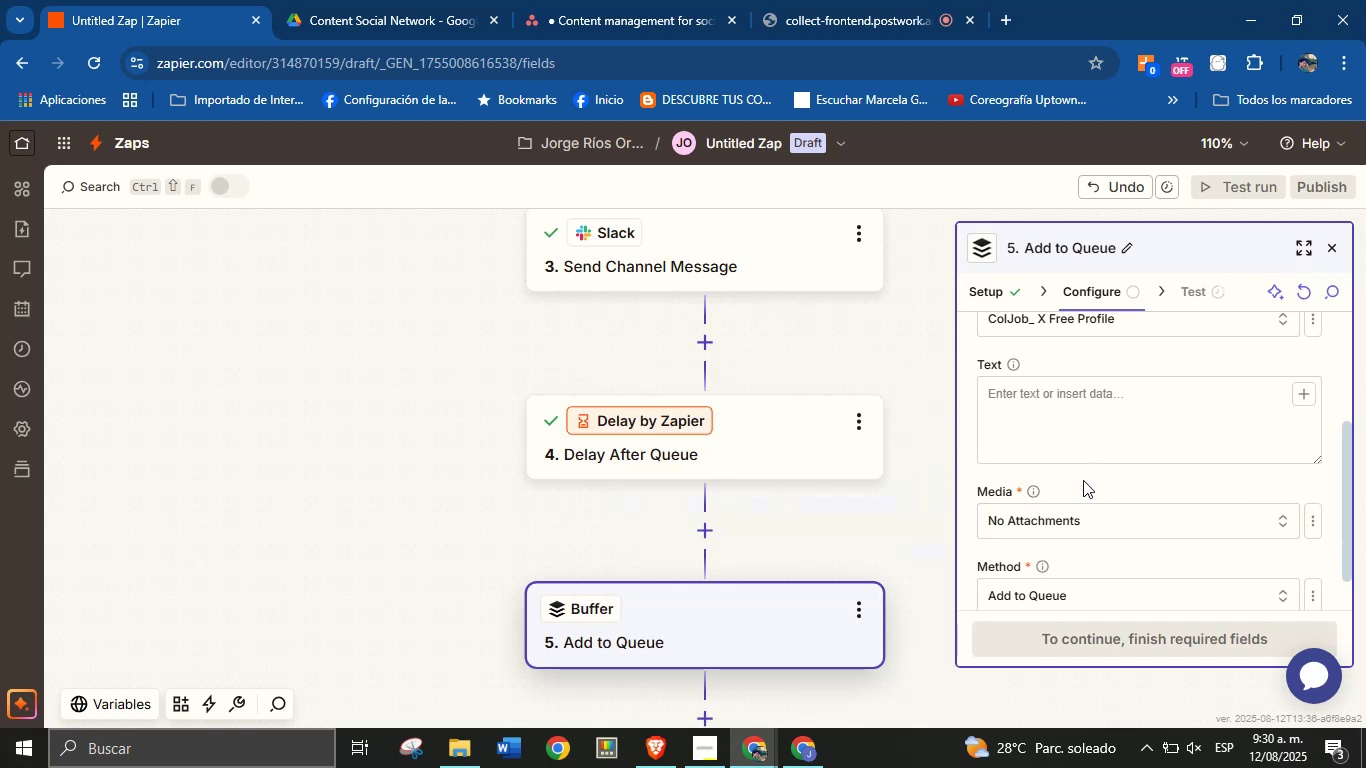 
scroll: coordinate [1104, 550], scroll_direction: none, amount: 0.0
 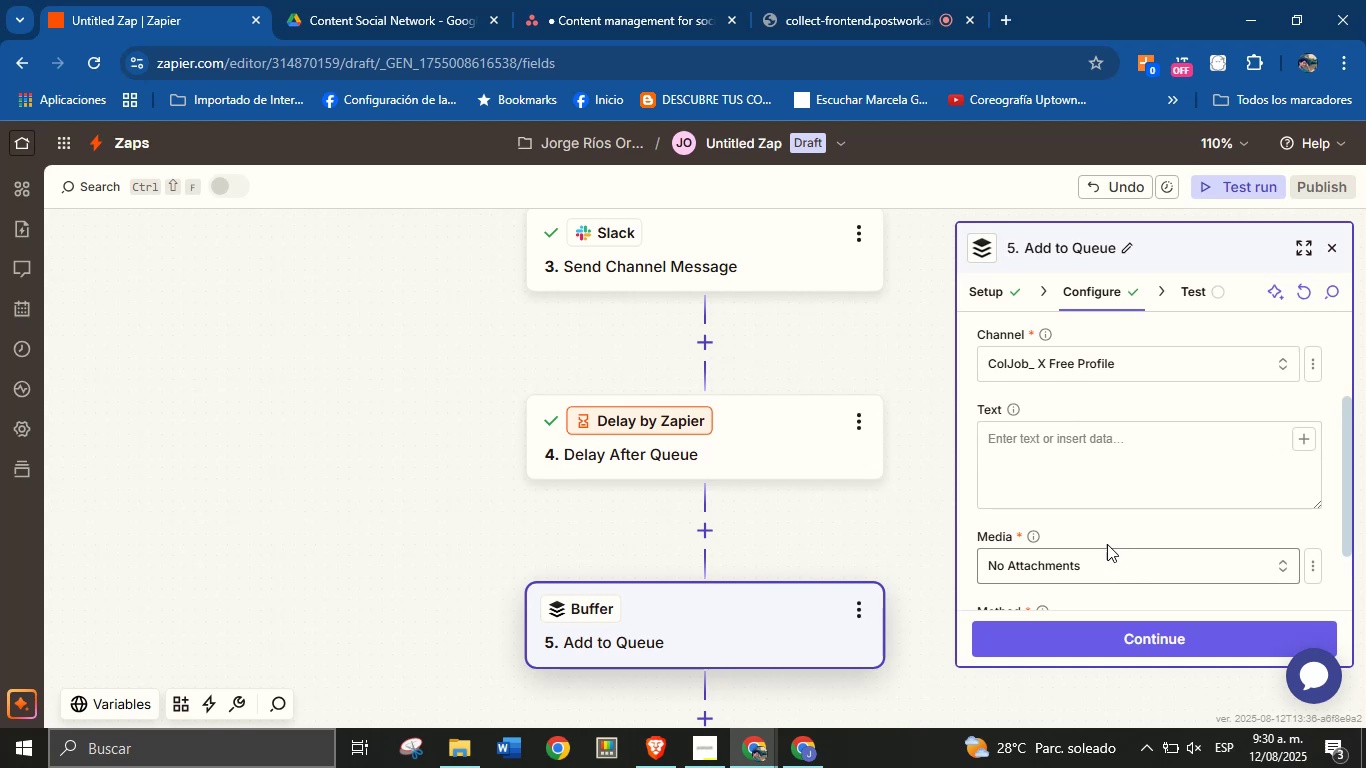 
scroll: coordinate [1134, 512], scroll_direction: down, amount: 3.0
 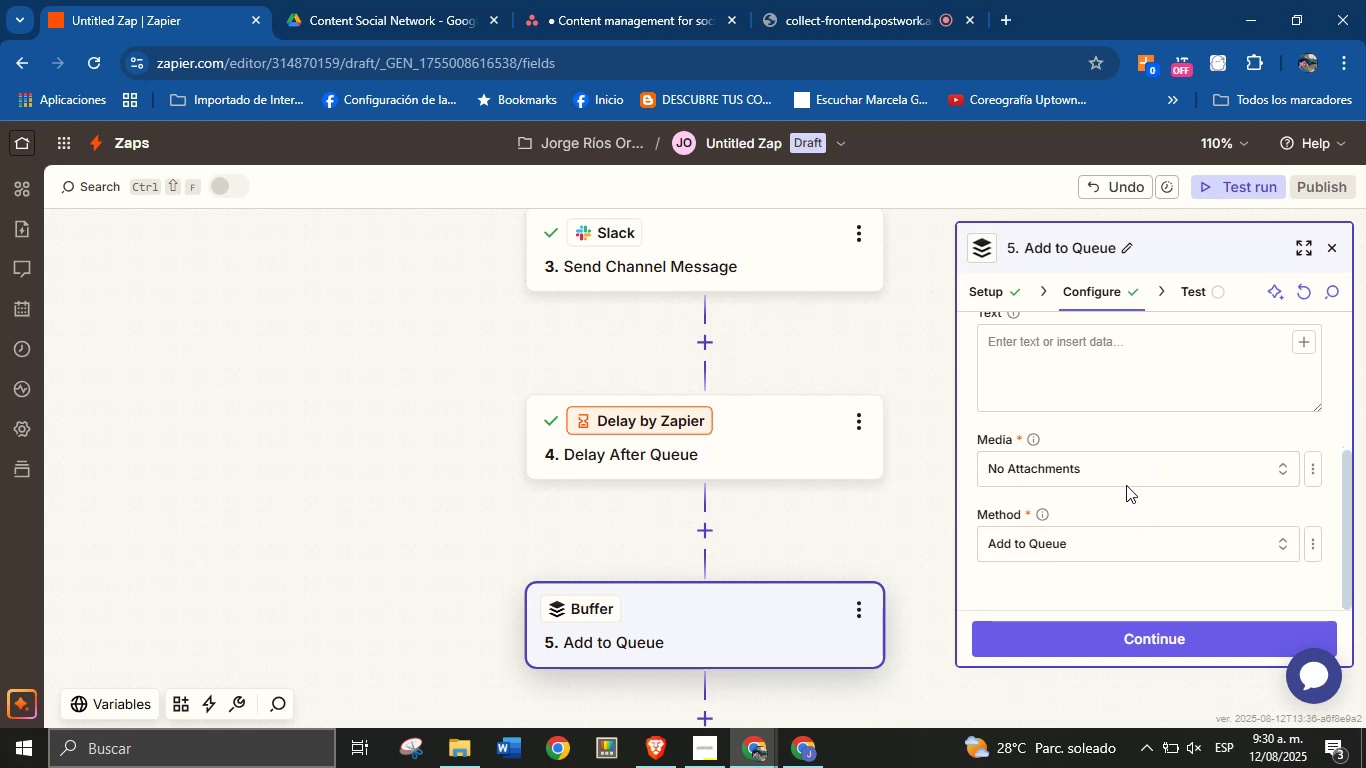 
left_click([1127, 478])
 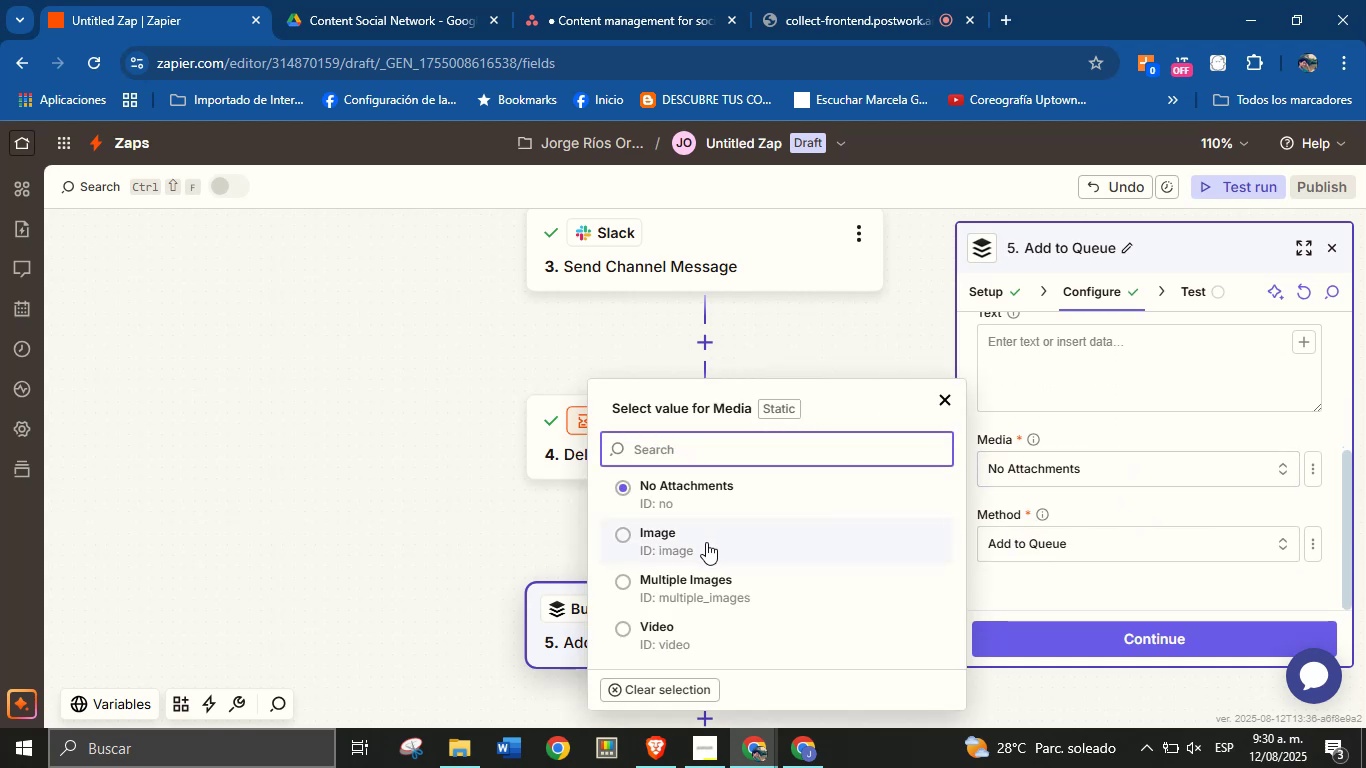 
left_click([694, 542])
 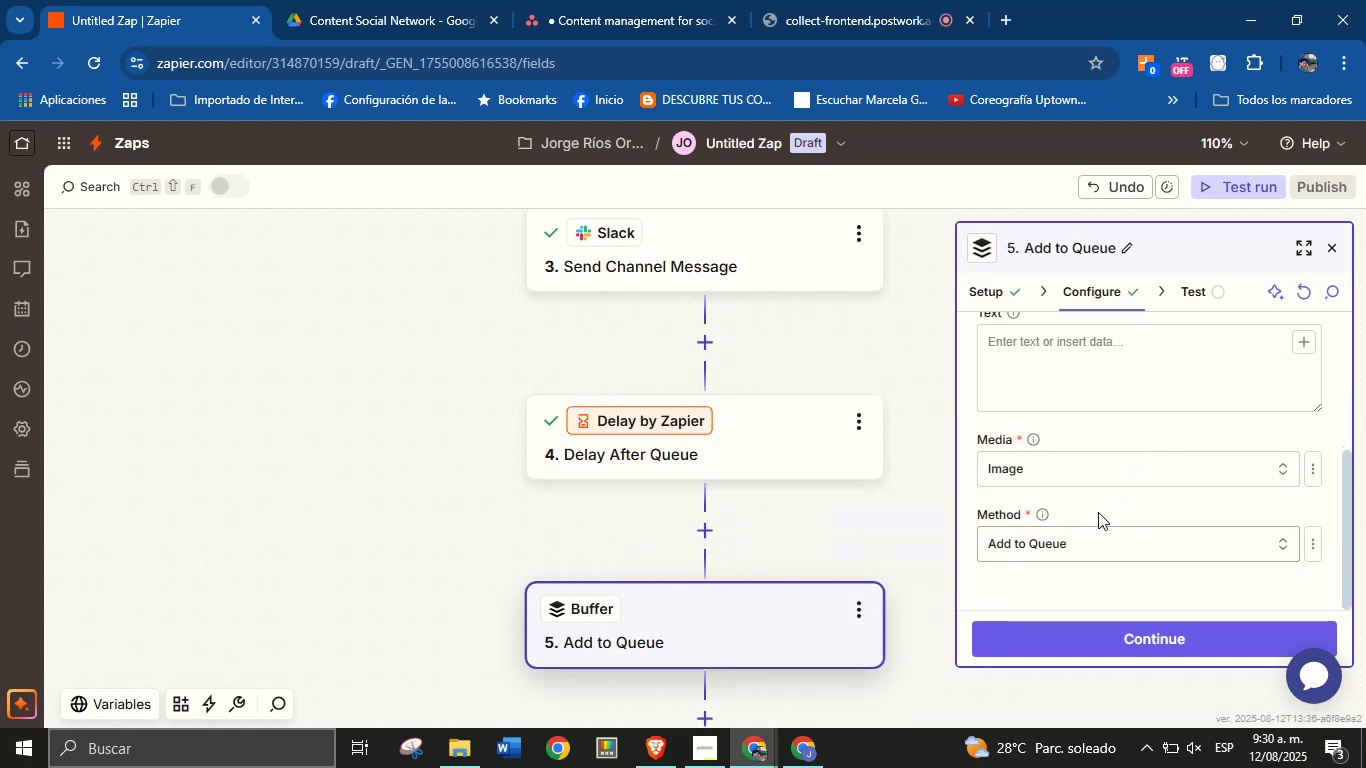 
left_click([1105, 500])
 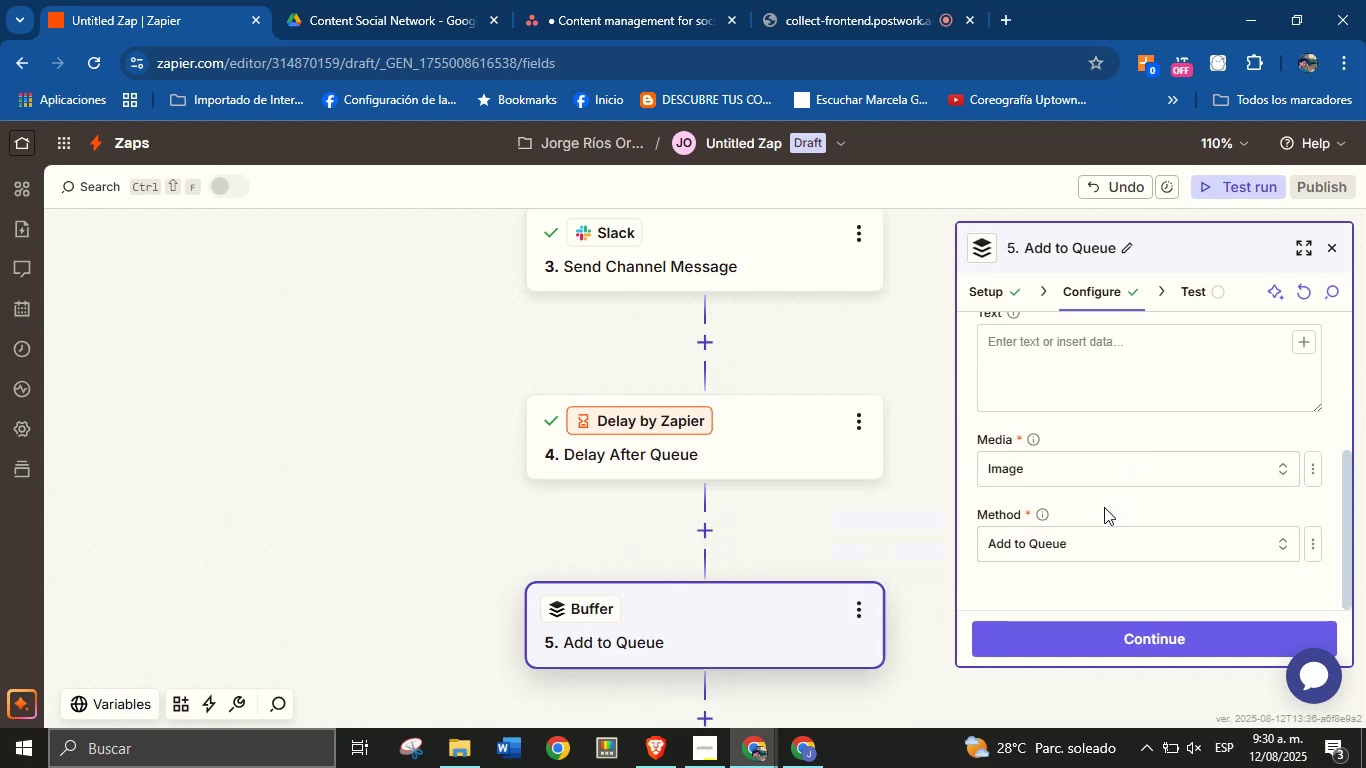 
scroll: coordinate [1104, 509], scroll_direction: none, amount: 0.0
 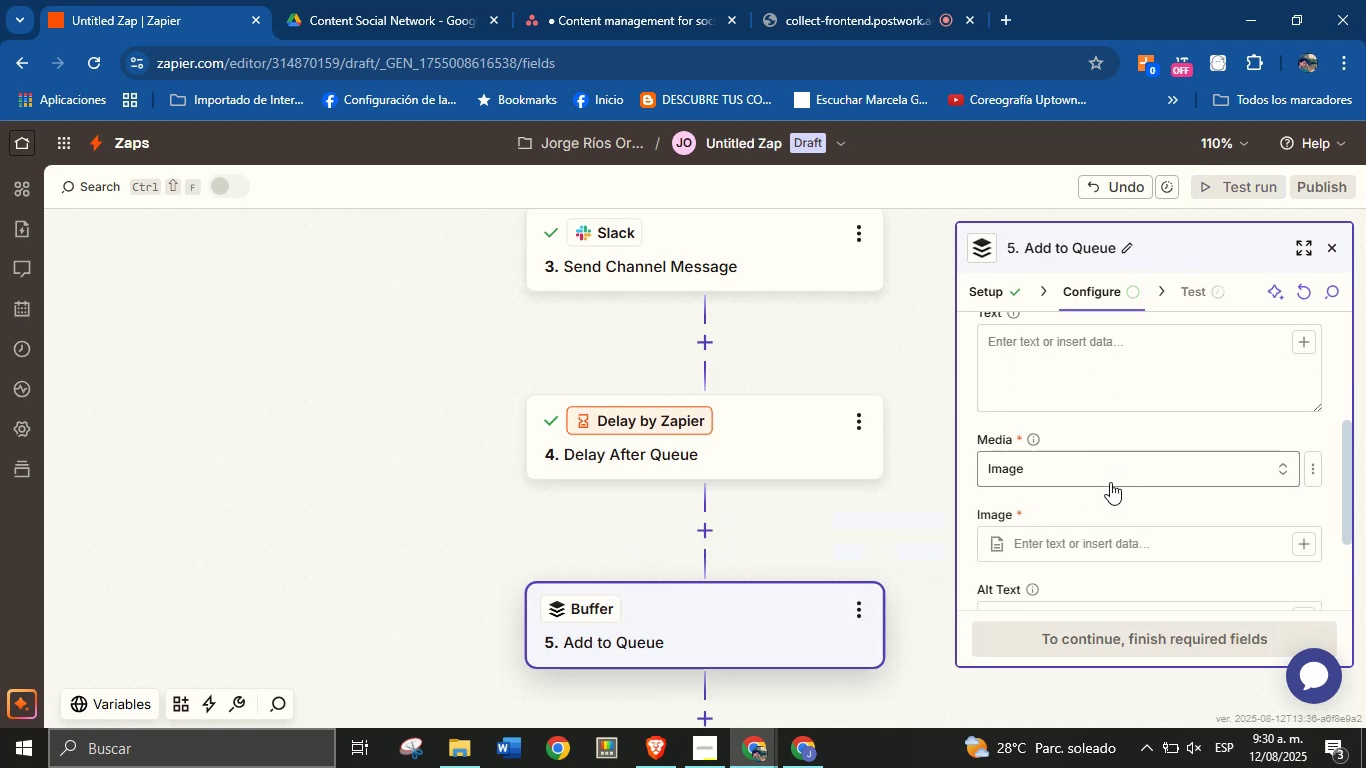 
scroll: coordinate [1113, 525], scroll_direction: down, amount: 1.0
 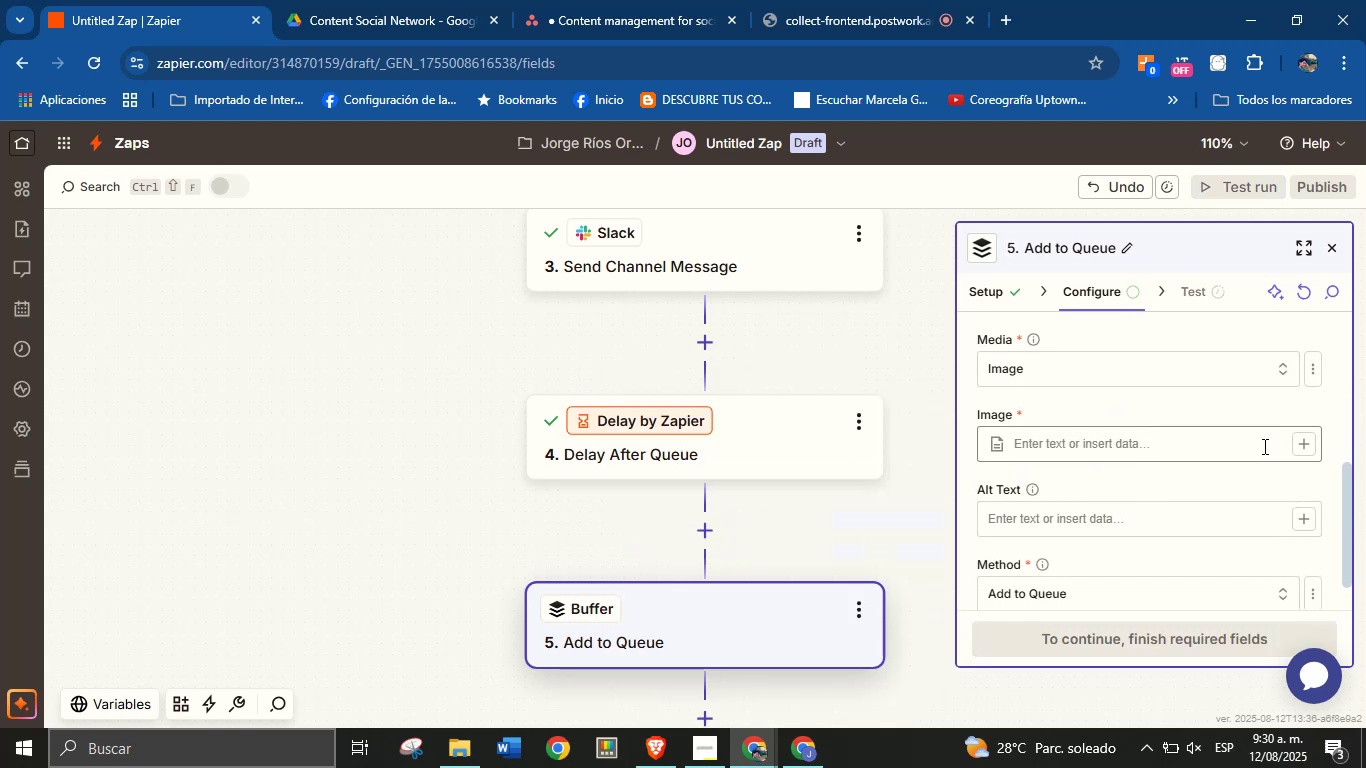 
left_click([1291, 442])
 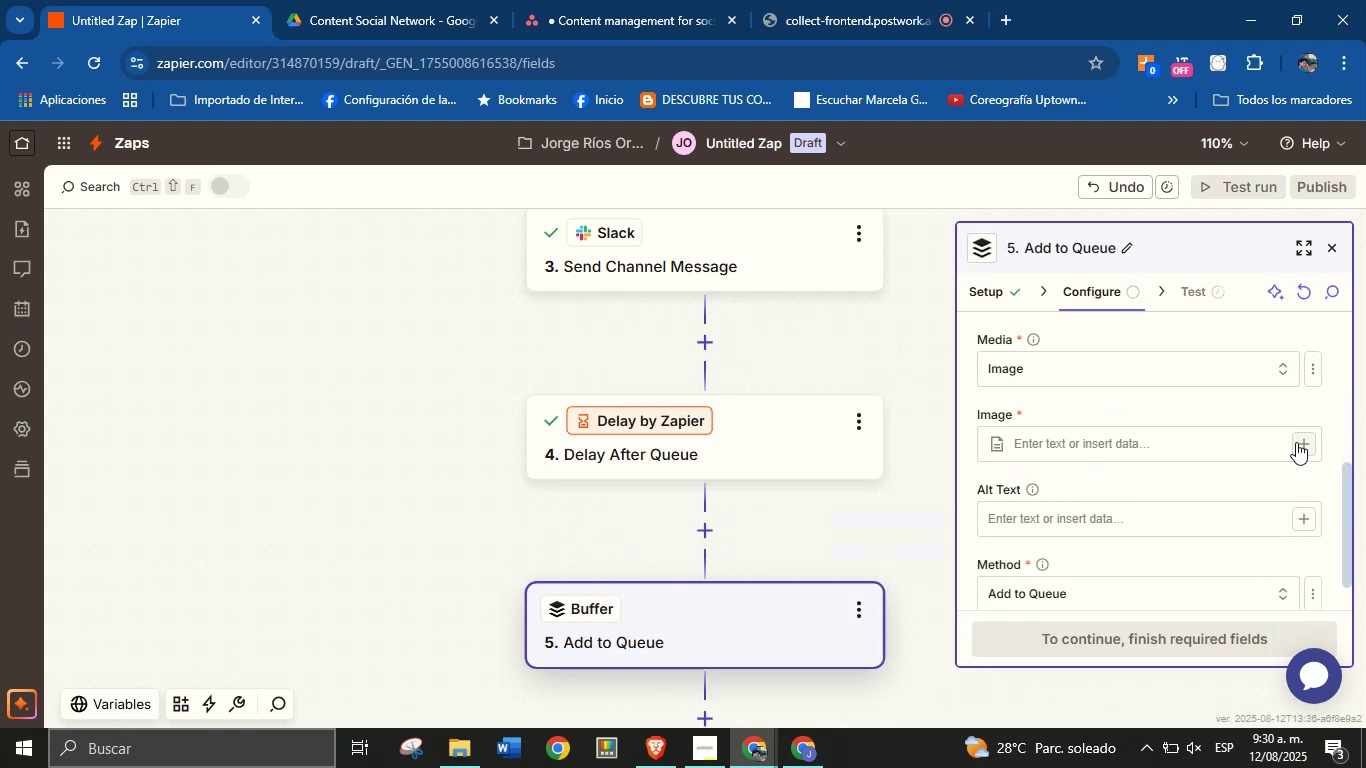 
left_click([1298, 442])
 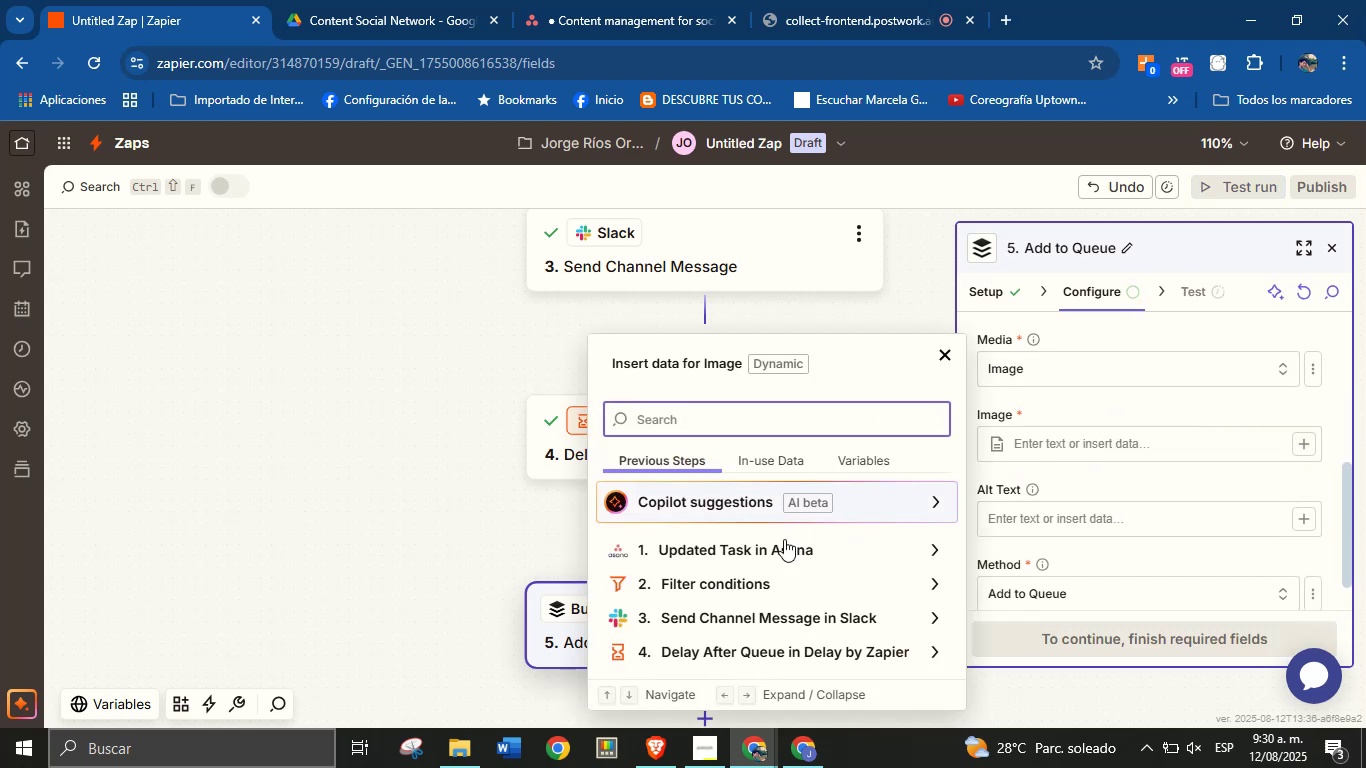 
scroll: coordinate [771, 566], scroll_direction: down, amount: 2.0
 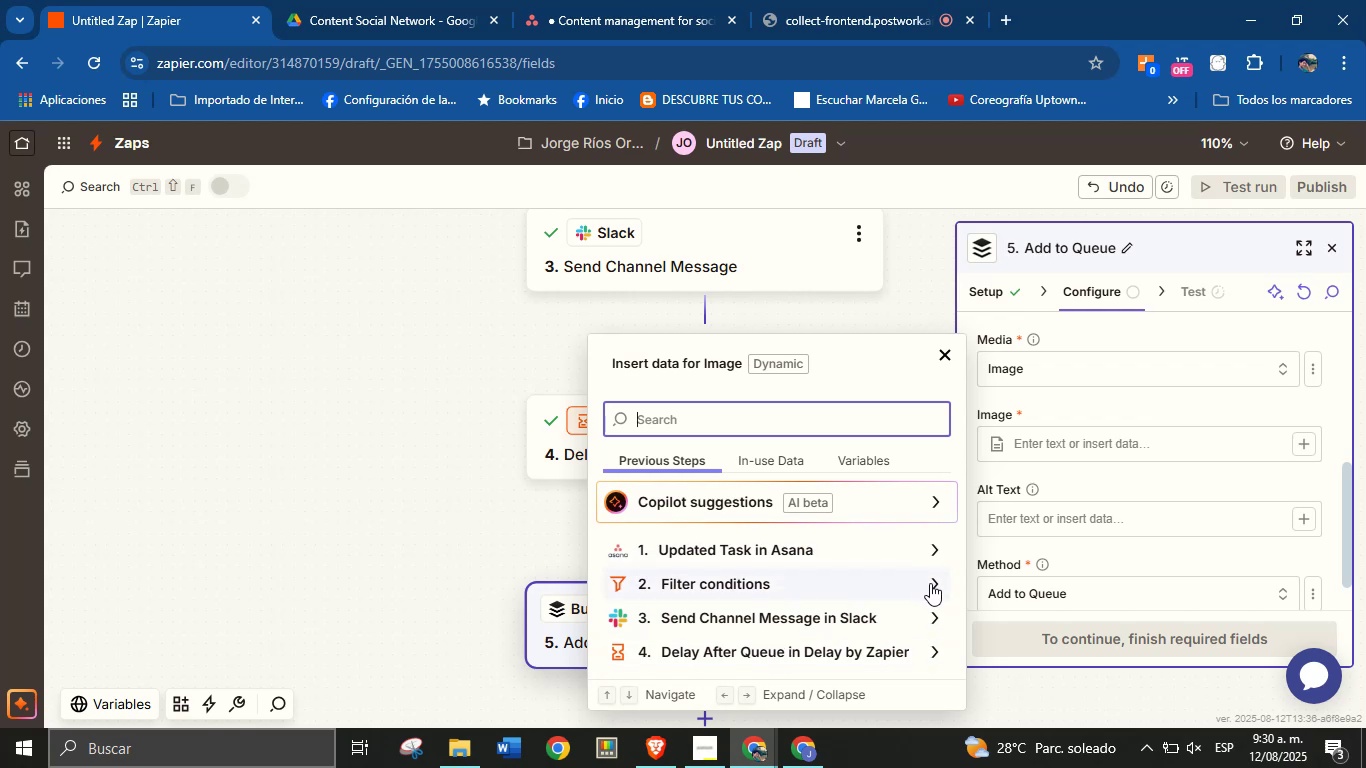 
left_click([930, 583])
 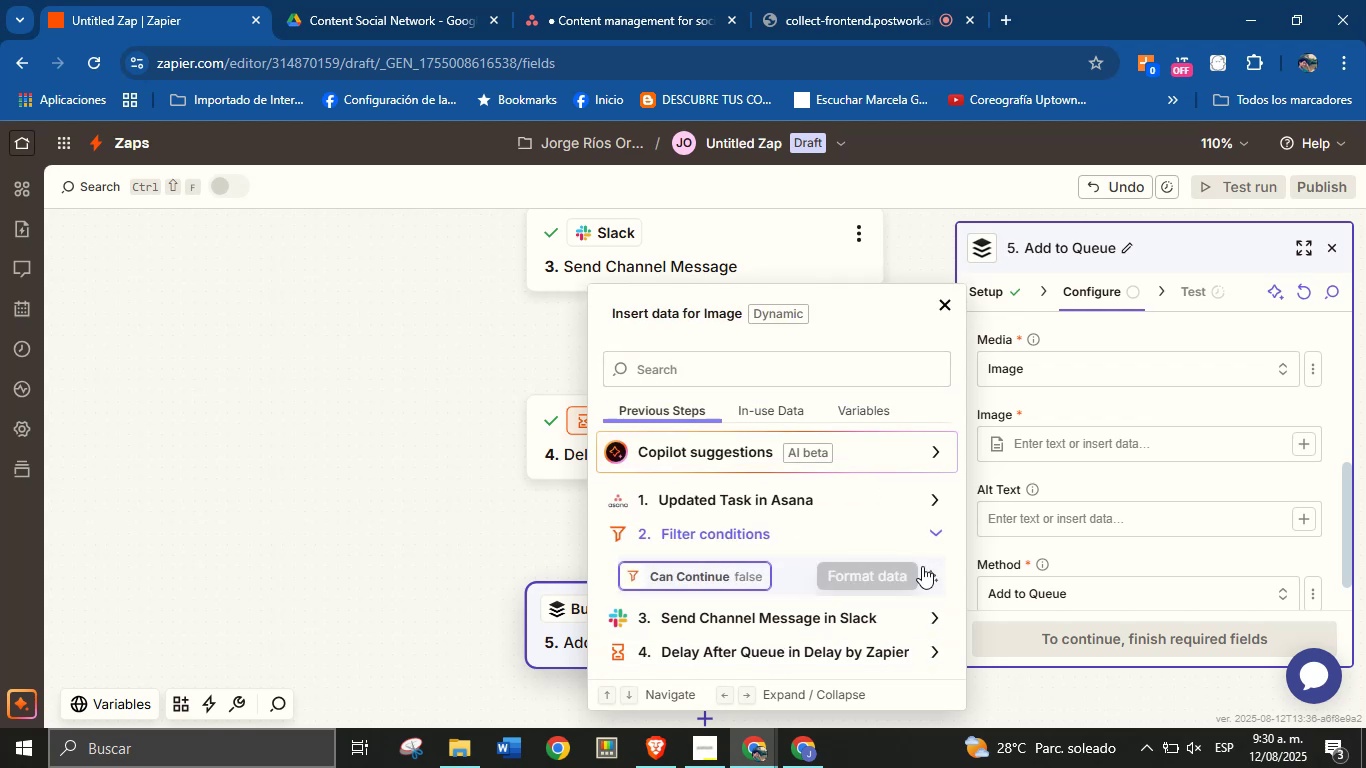 
left_click([928, 532])
 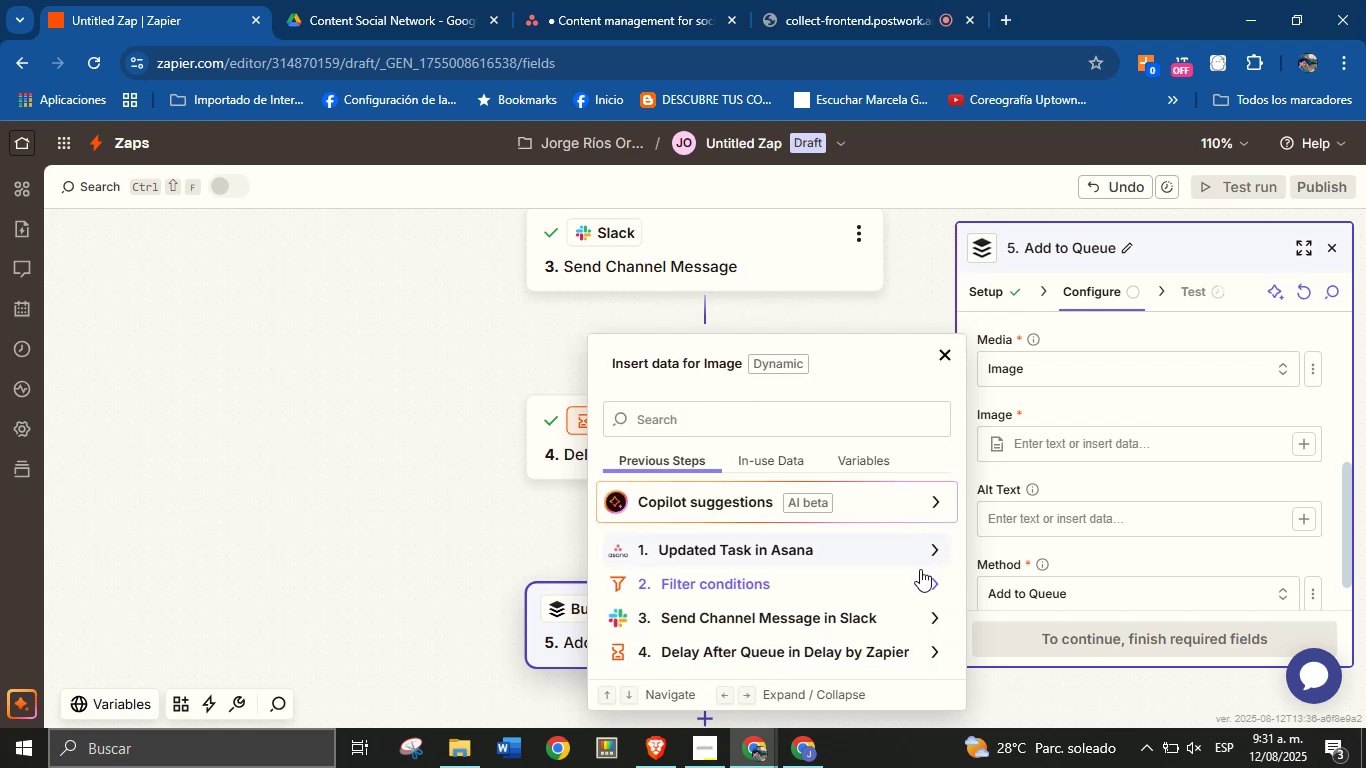 
scroll: coordinate [891, 606], scroll_direction: down, amount: 2.0
 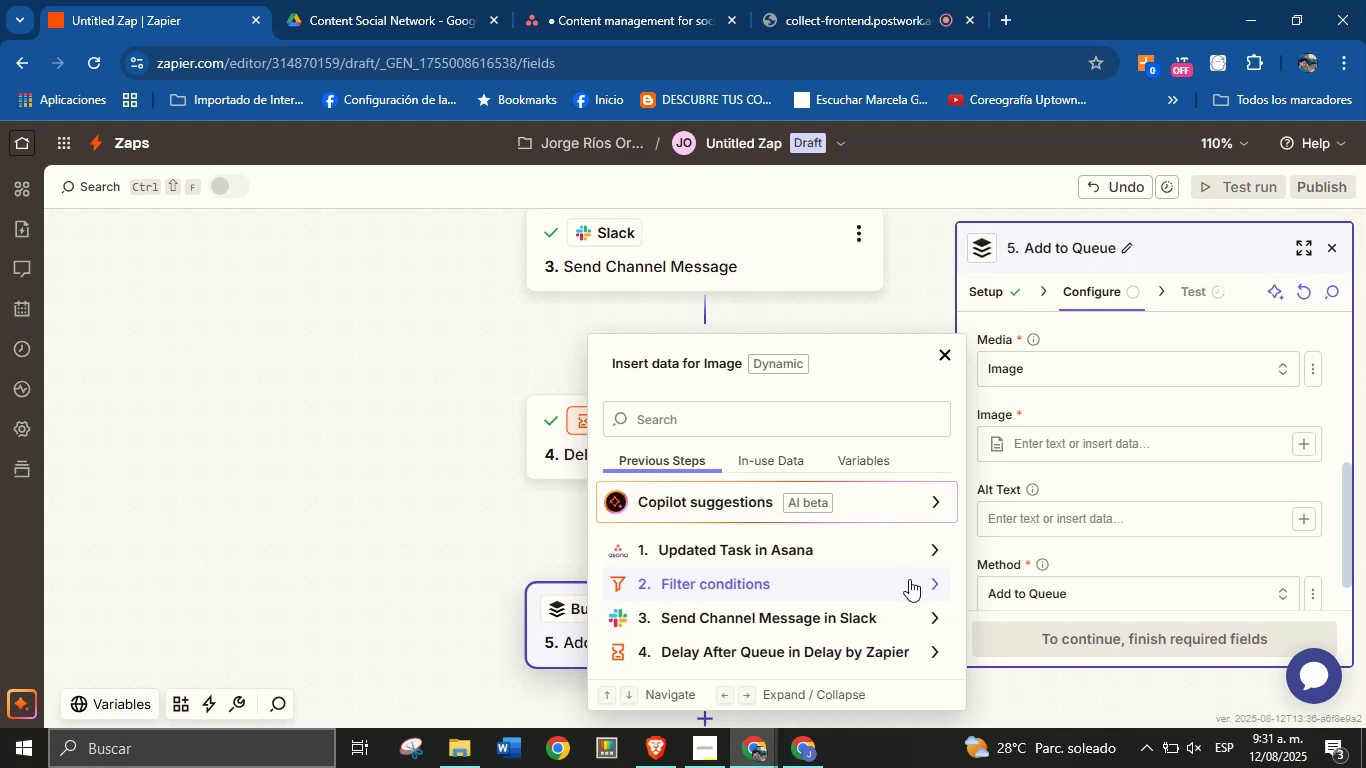 
wait(37.29)
 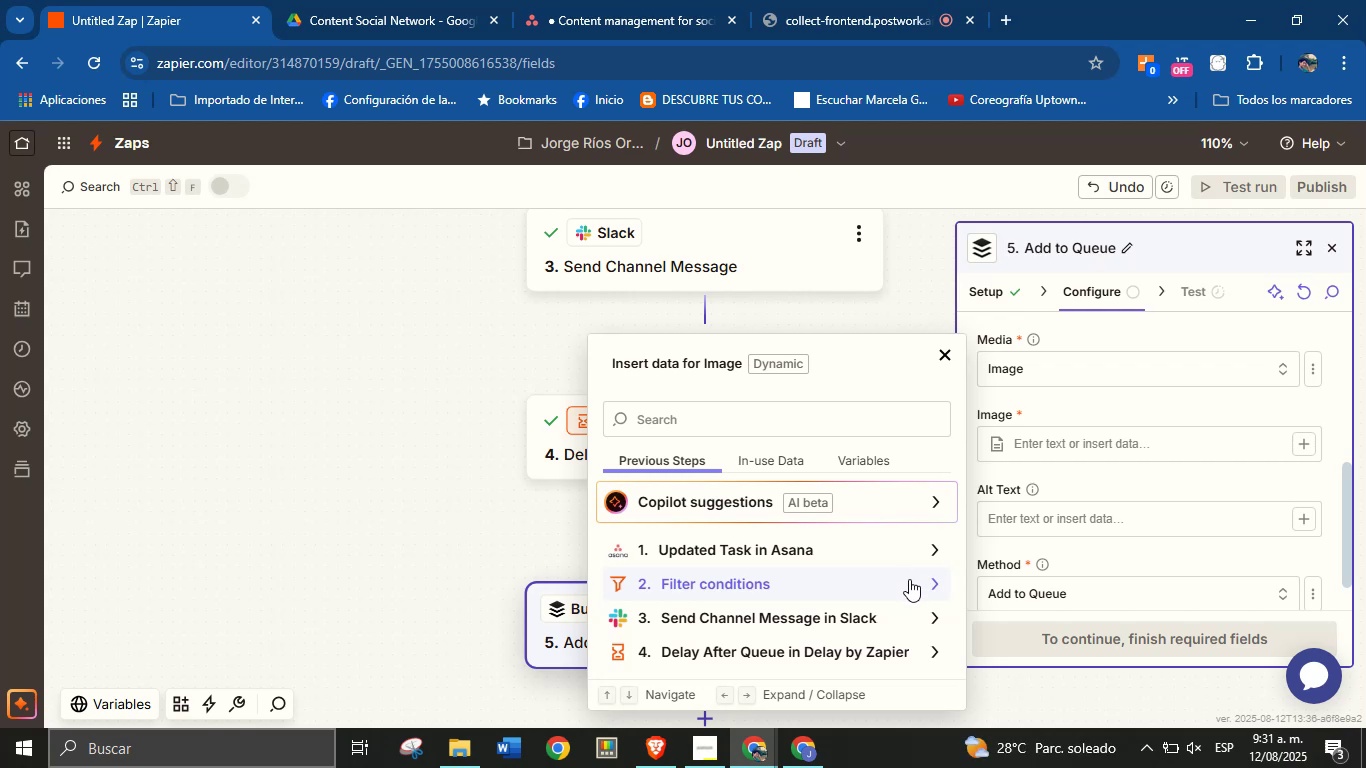 
double_click([984, 285])
 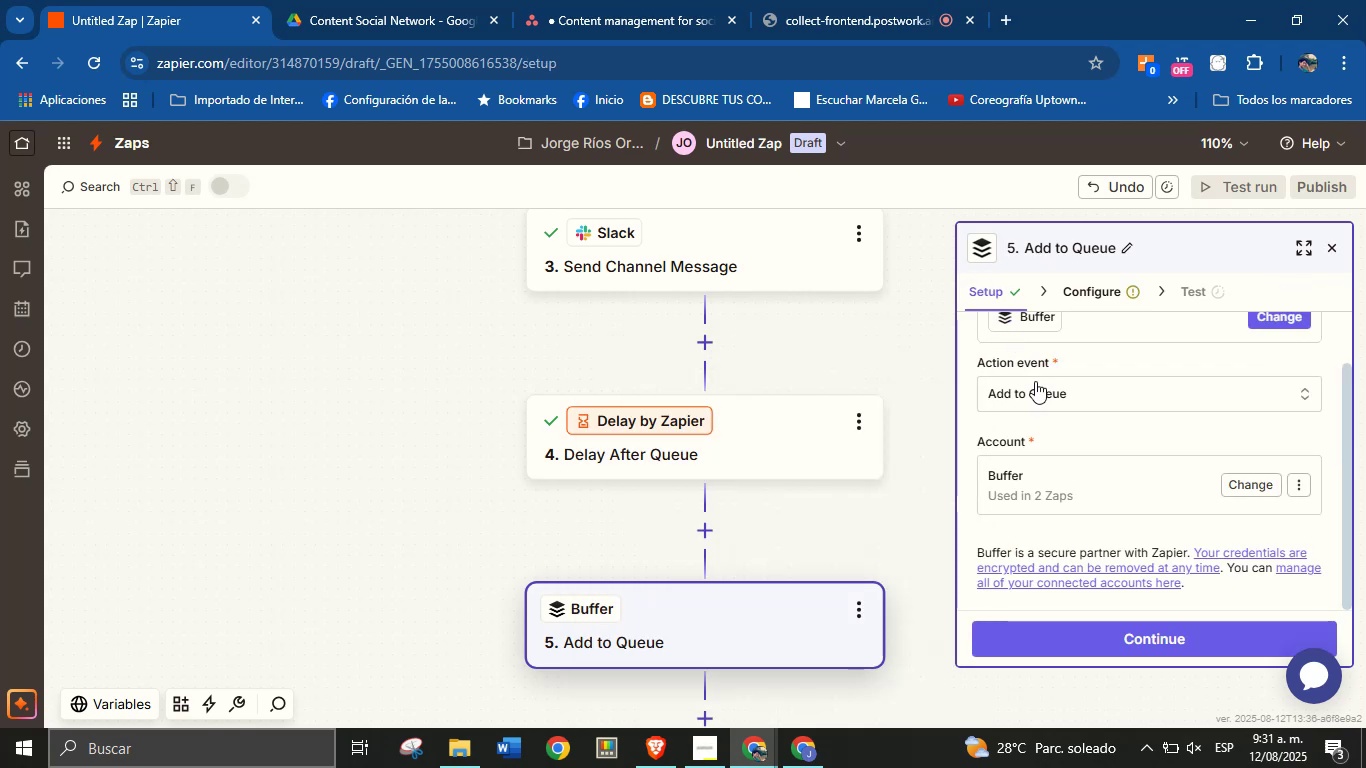 
left_click([1070, 394])
 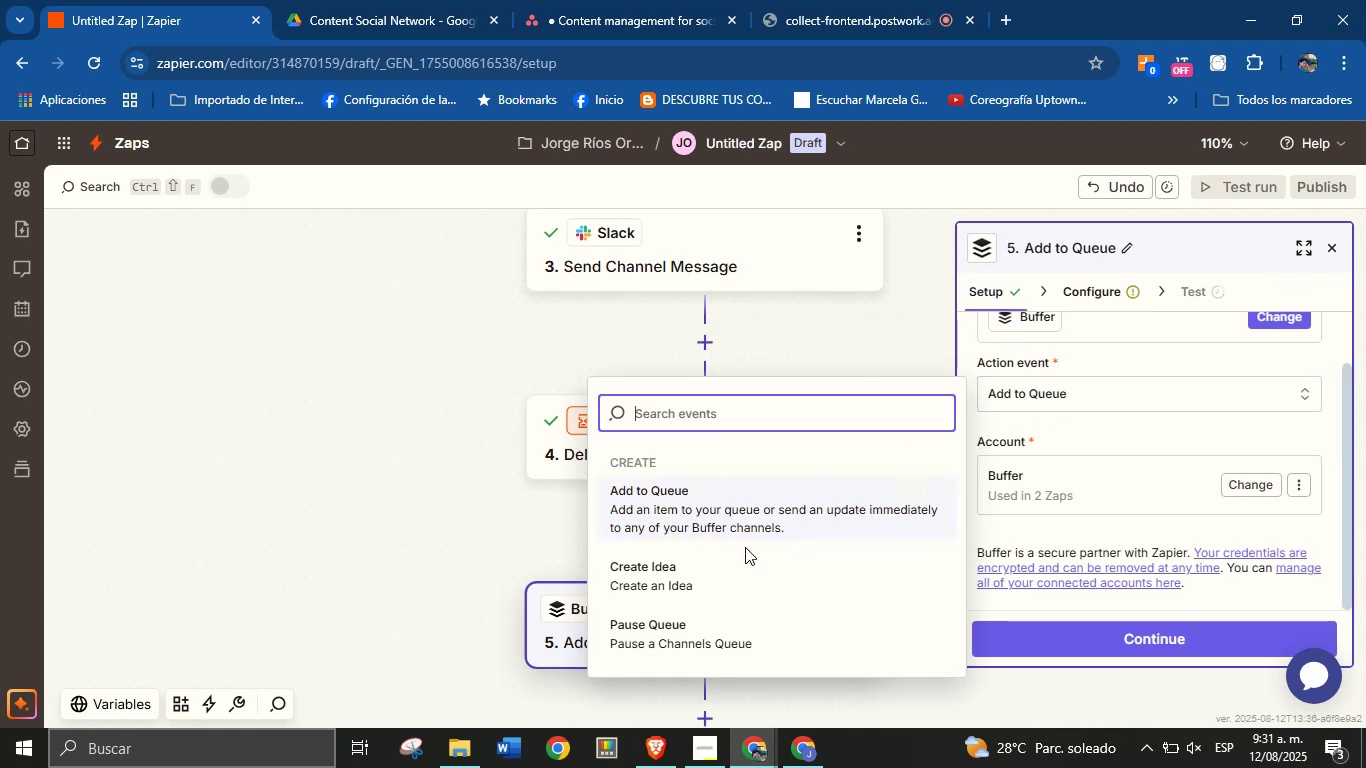 
scroll: coordinate [722, 601], scroll_direction: down, amount: 4.0
 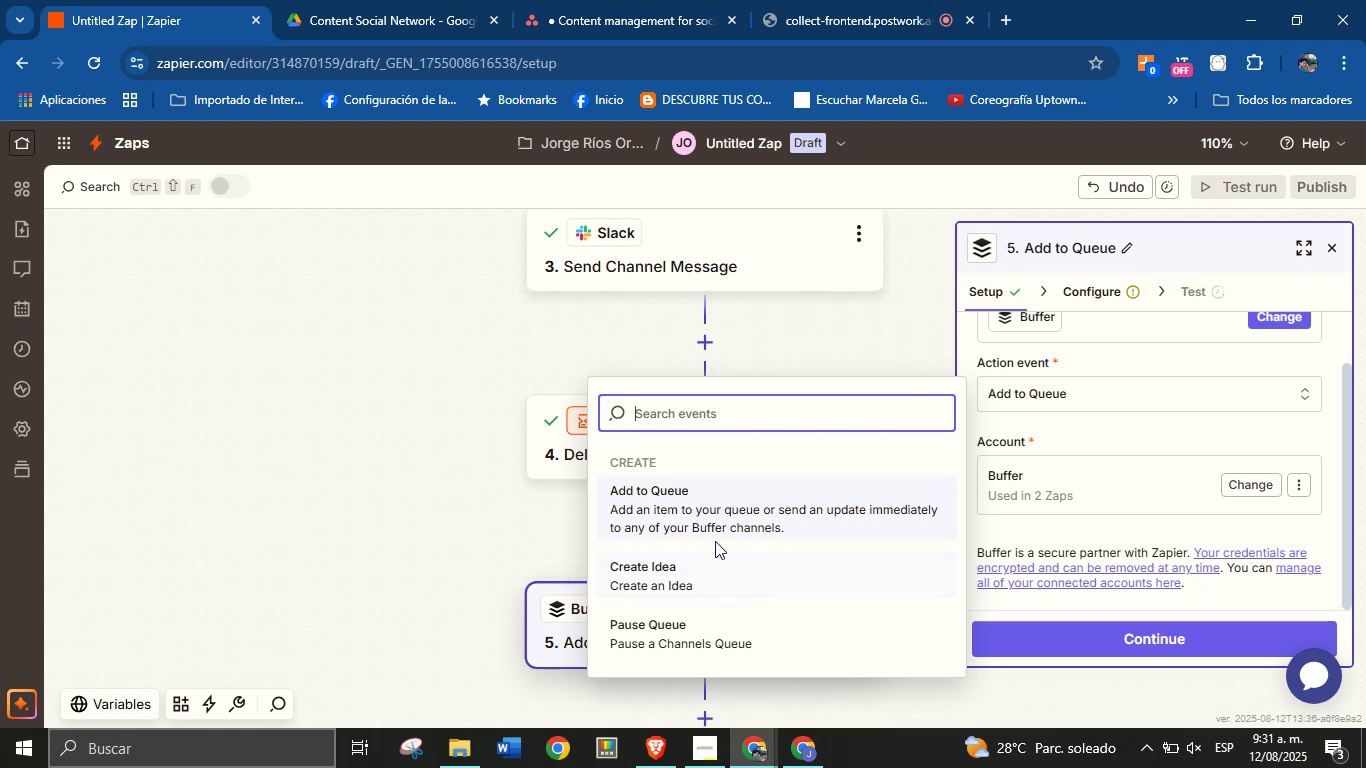 
left_click([1039, 426])
 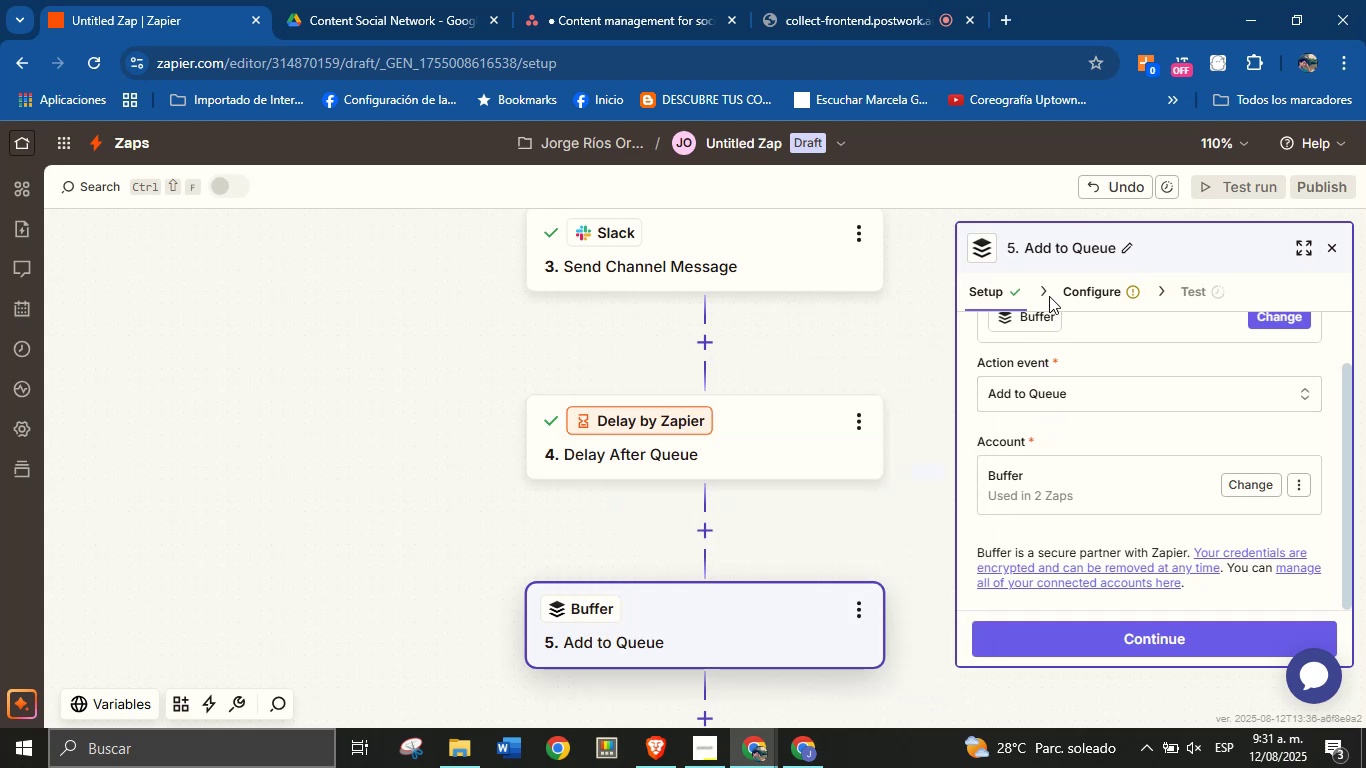 
left_click([1072, 292])
 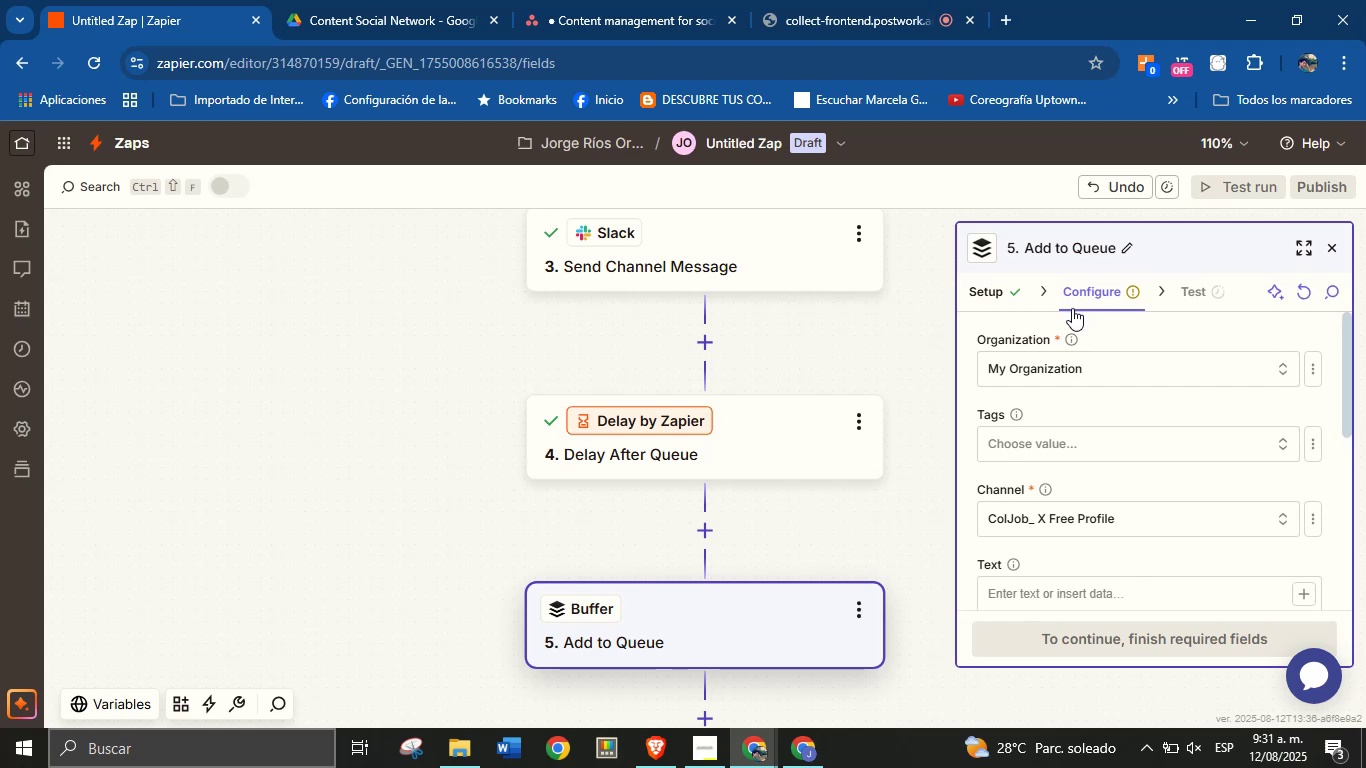 
wait(15.99)
 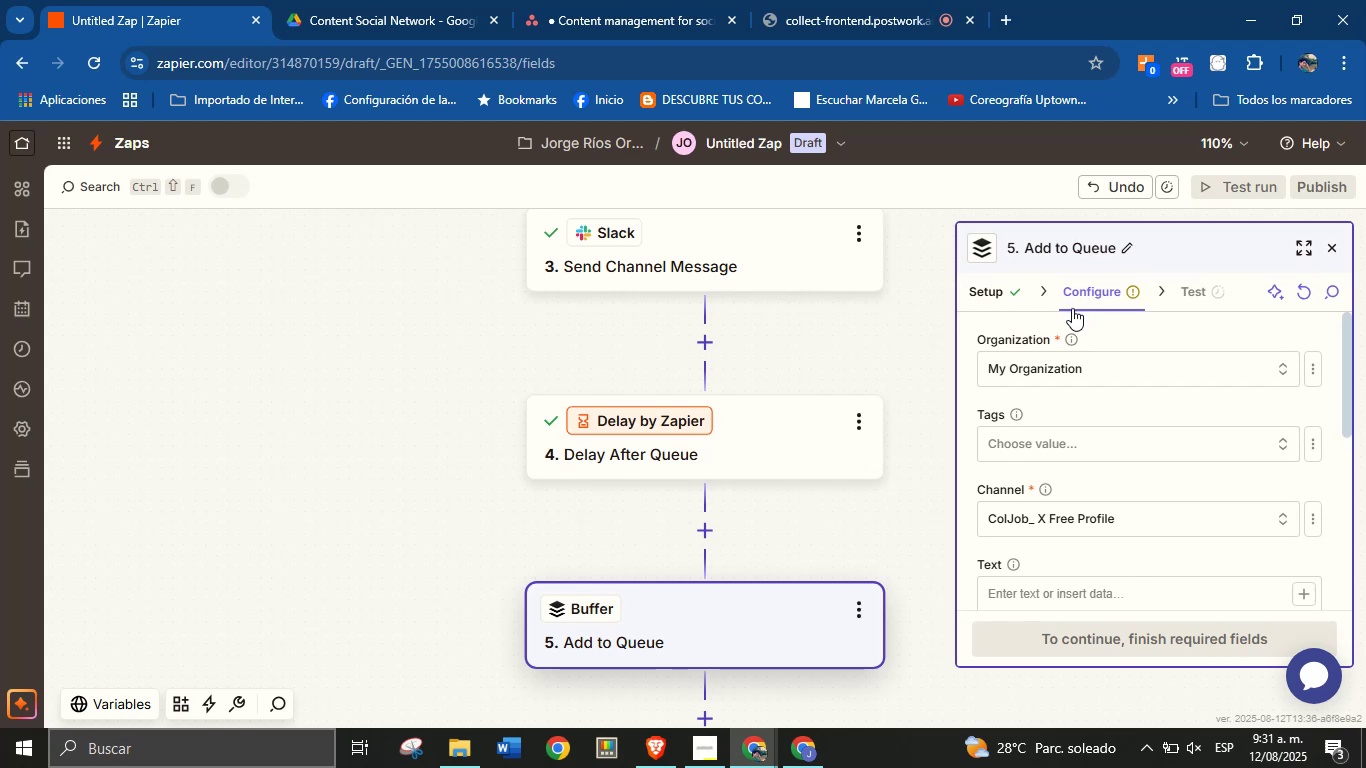 
scroll: coordinate [1079, 452], scroll_direction: none, amount: 0.0
 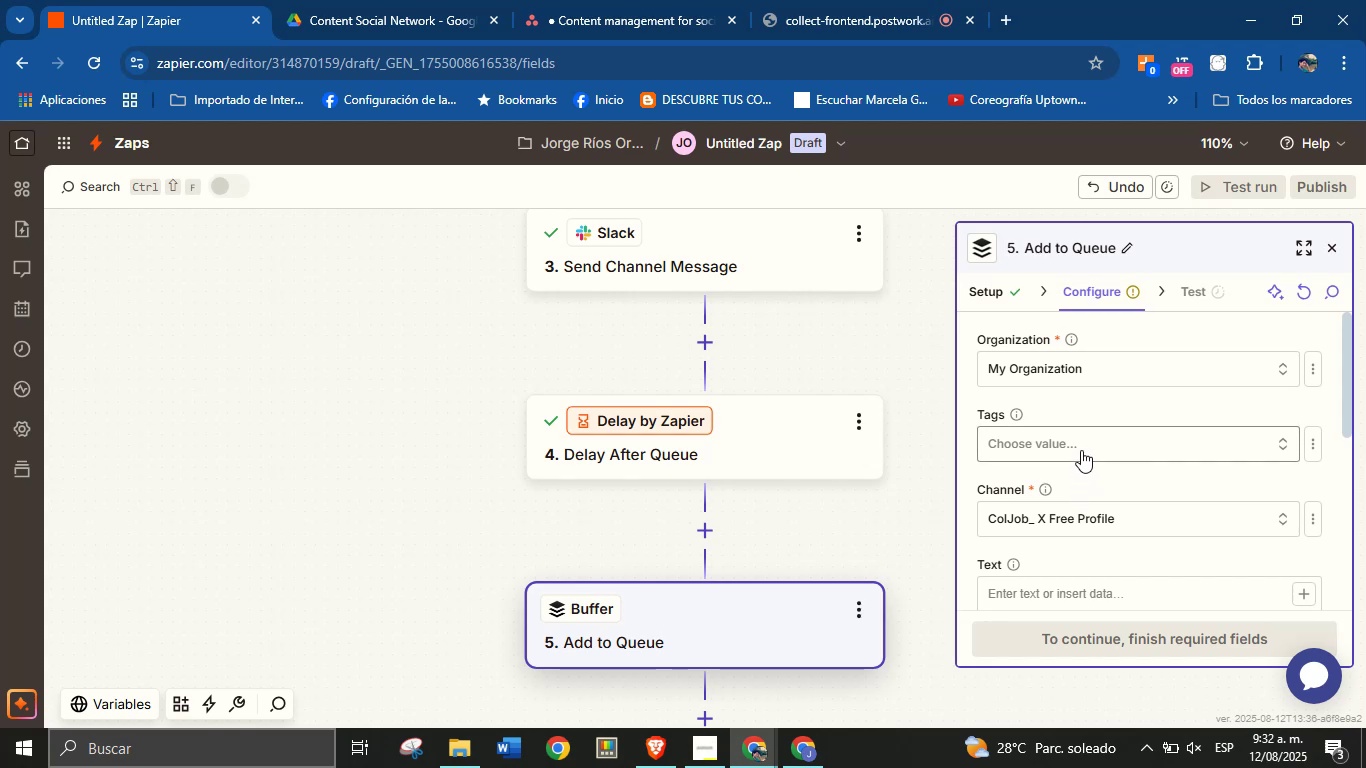 
scroll: coordinate [1081, 450], scroll_direction: down, amount: 2.0
 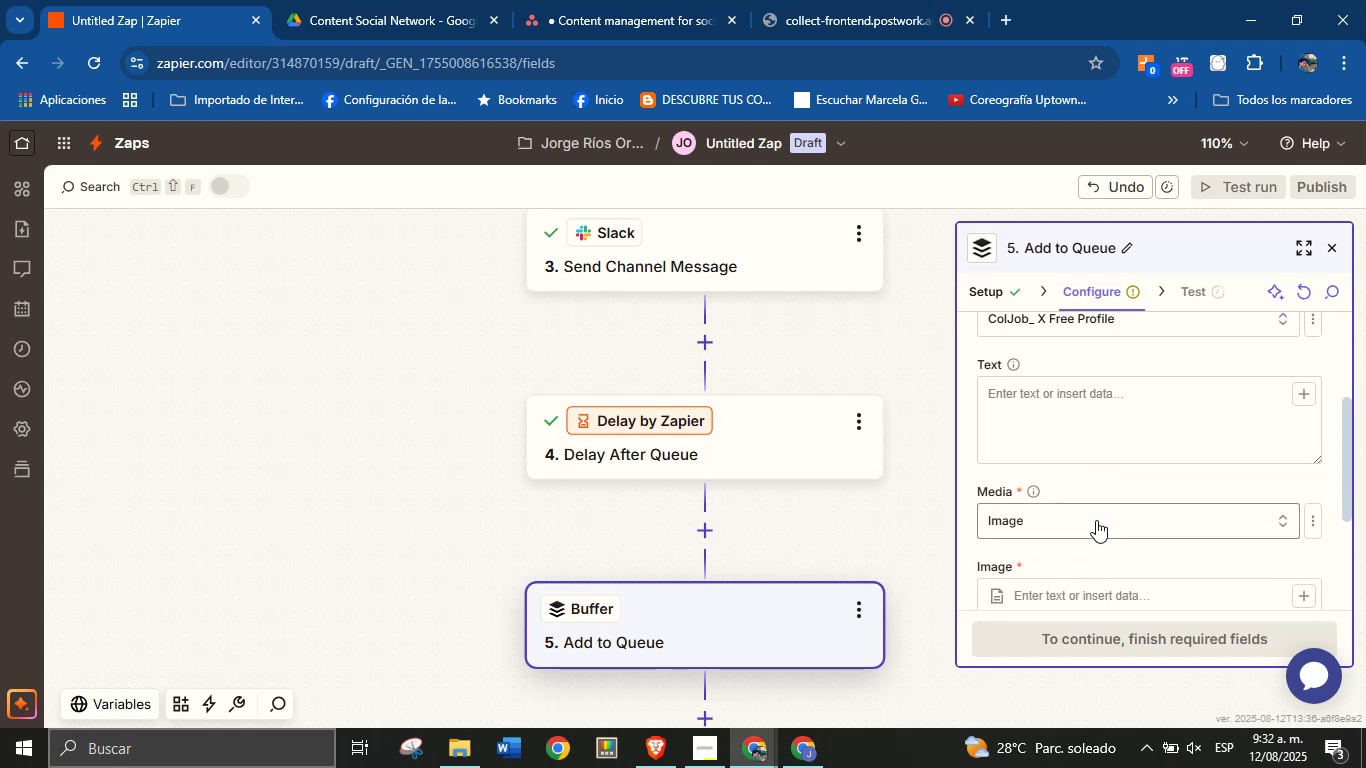 
left_click([1096, 520])
 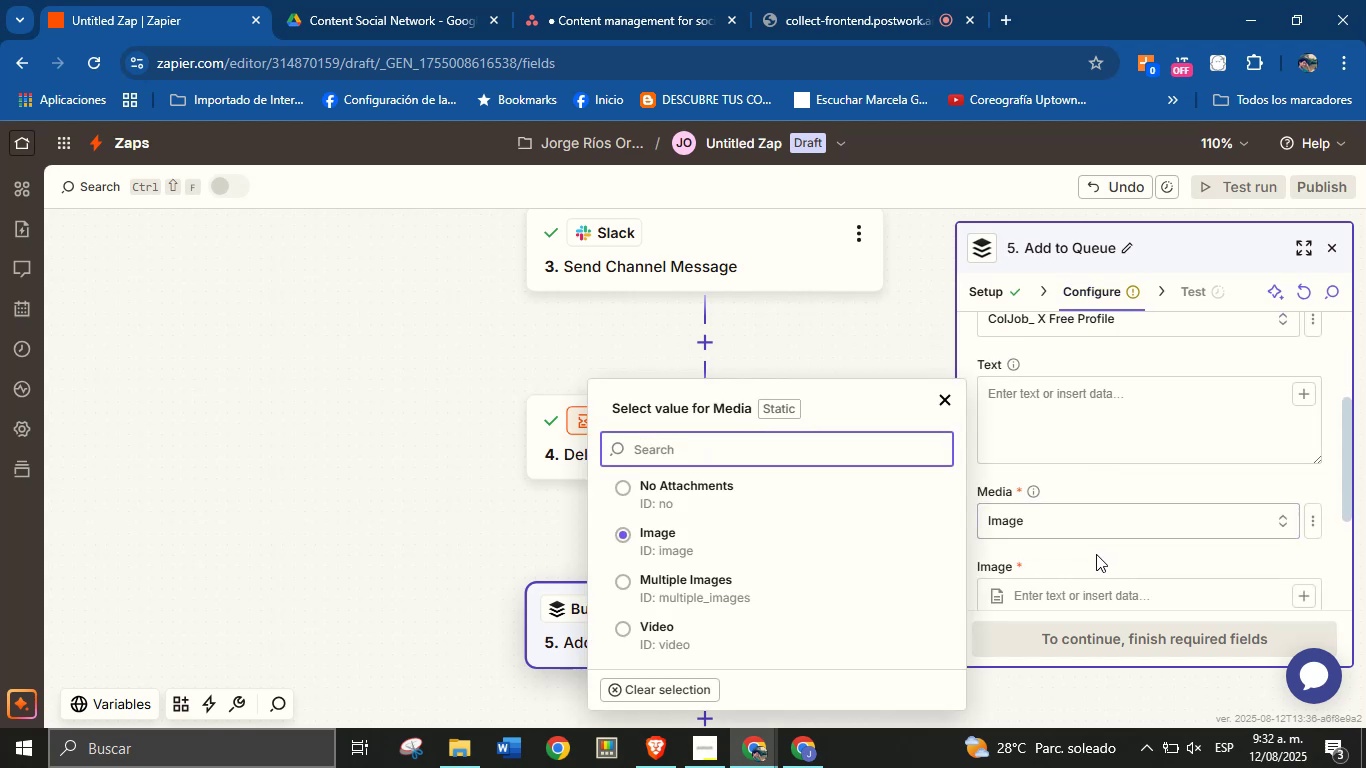 
left_click([1096, 562])
 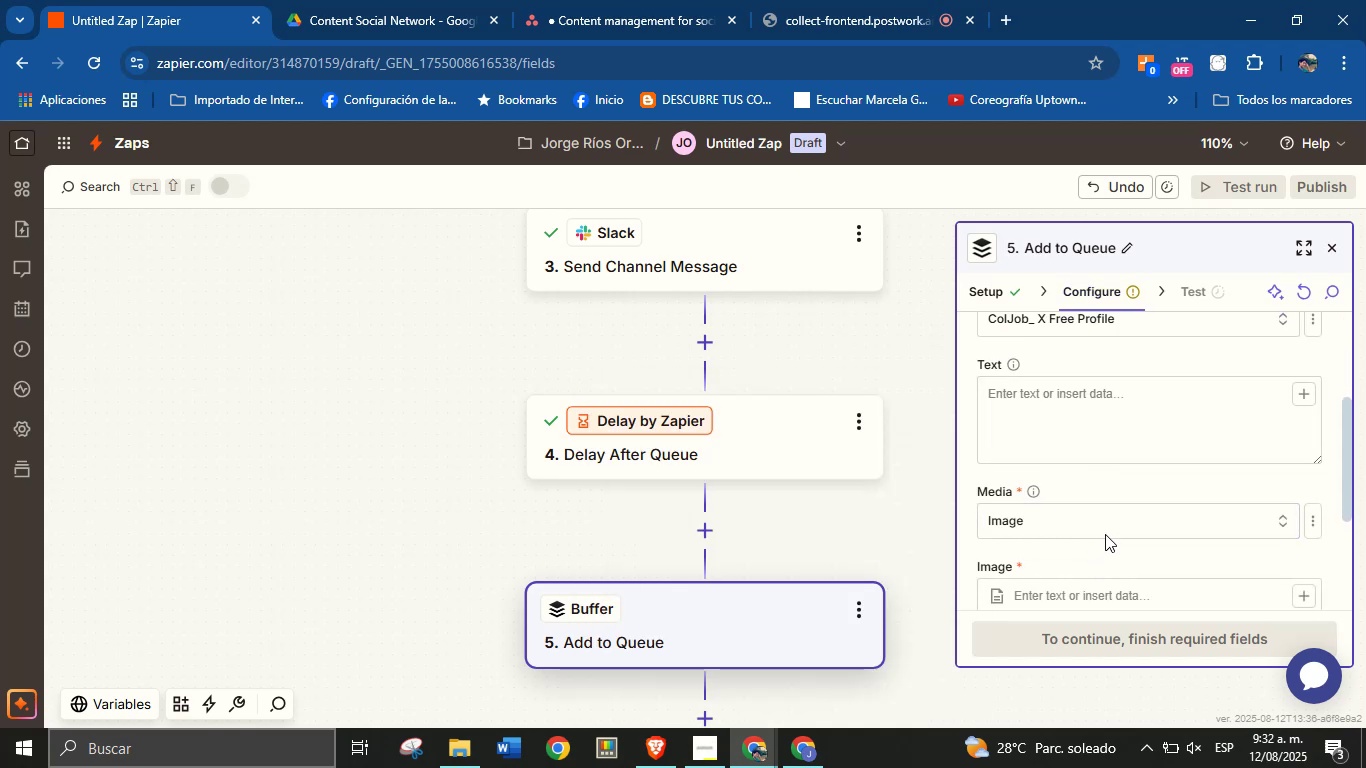 
scroll: coordinate [1124, 531], scroll_direction: none, amount: 0.0
 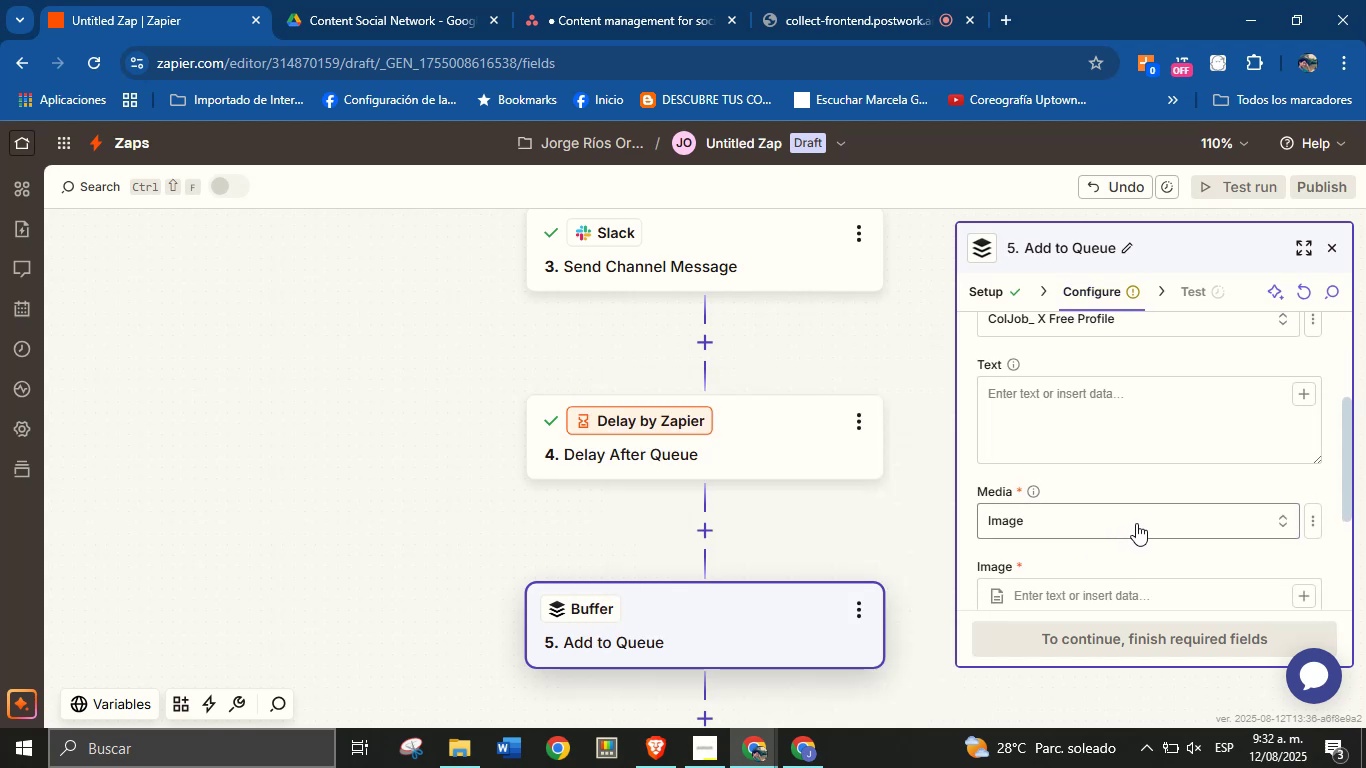 
scroll: coordinate [1169, 541], scroll_direction: up, amount: 1.0
 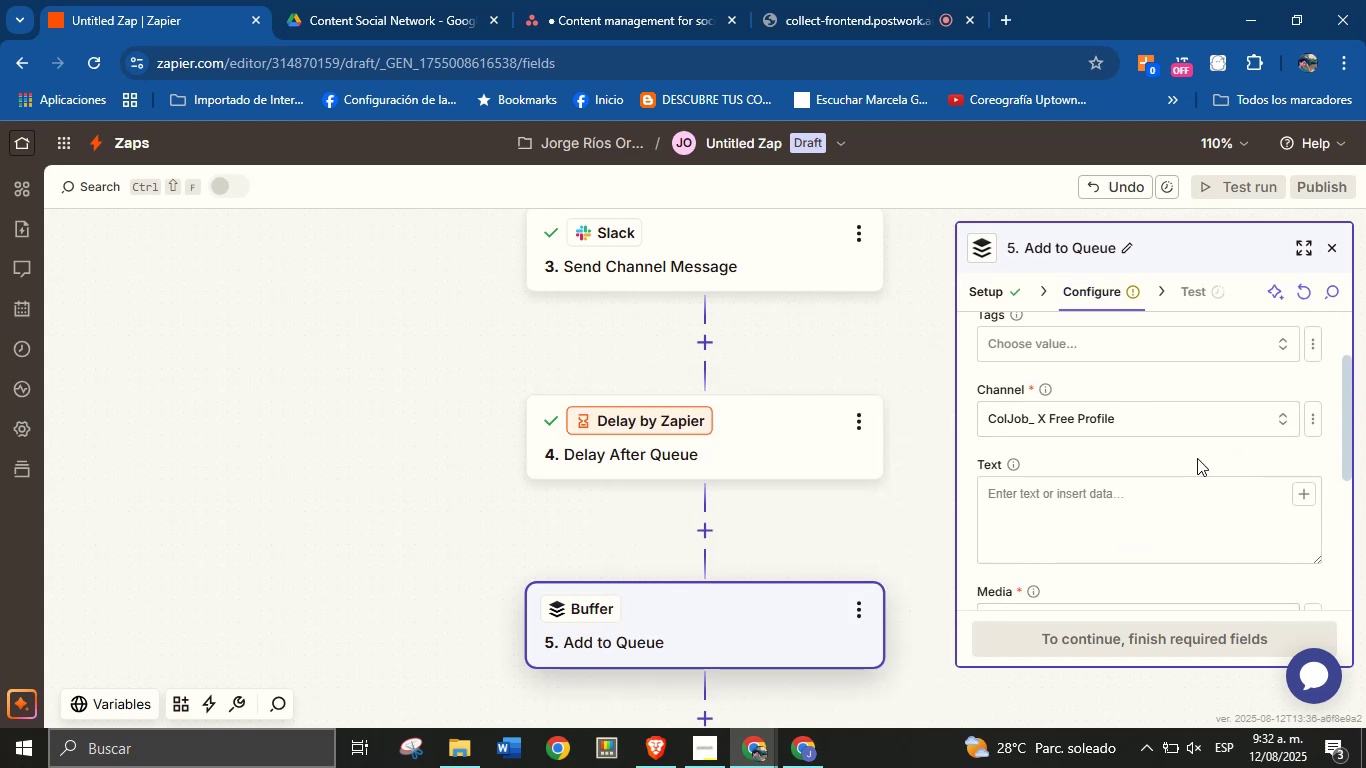 
scroll: coordinate [1197, 481], scroll_direction: down, amount: 2.0
 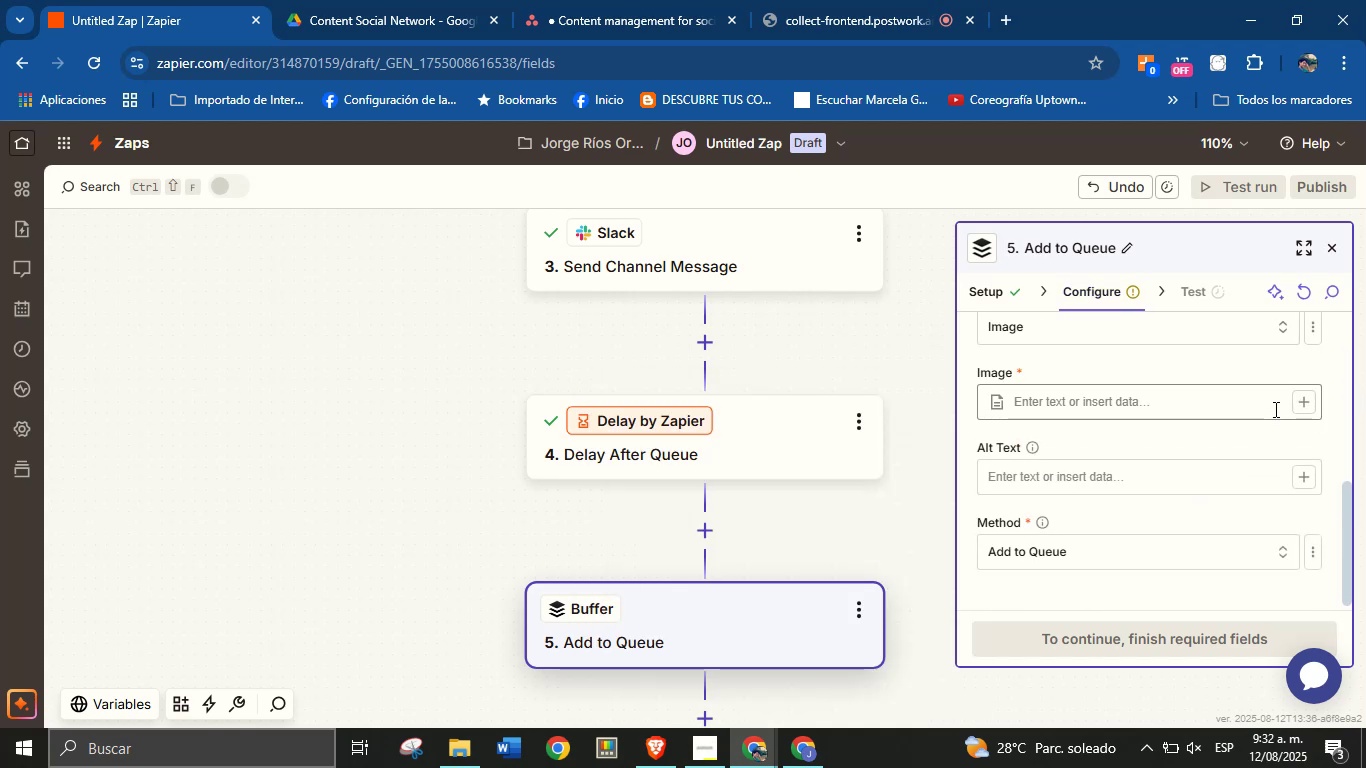 
left_click([1306, 398])
 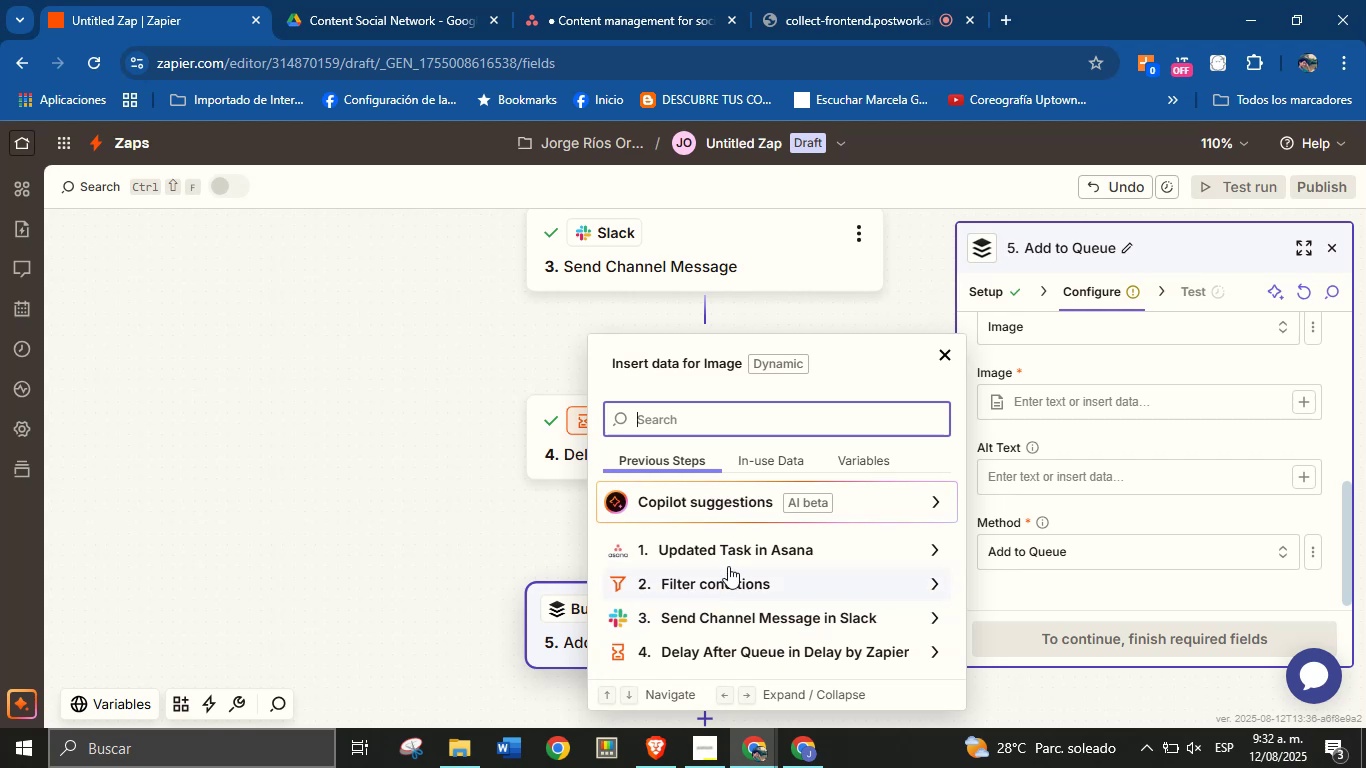 
scroll: coordinate [807, 552], scroll_direction: up, amount: 1.0
 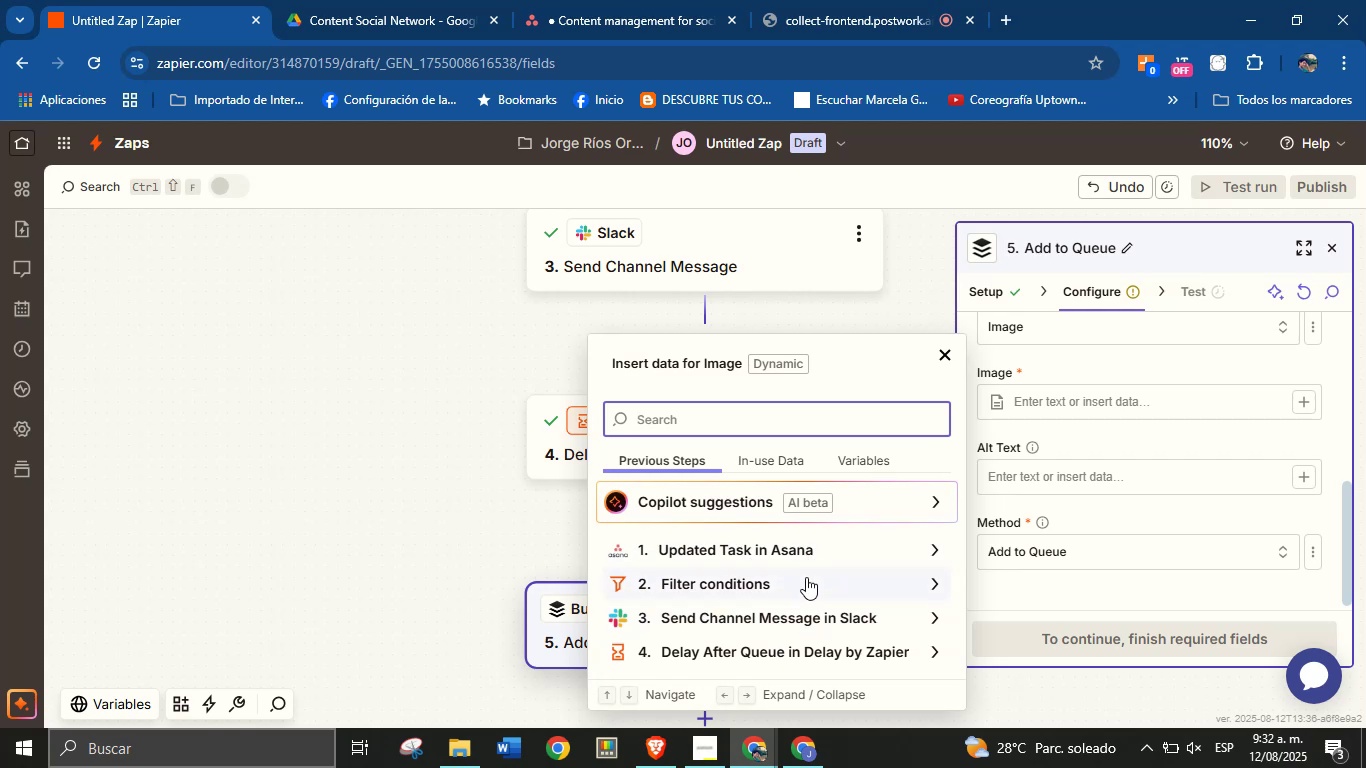 
scroll: coordinate [817, 589], scroll_direction: down, amount: 1.0
 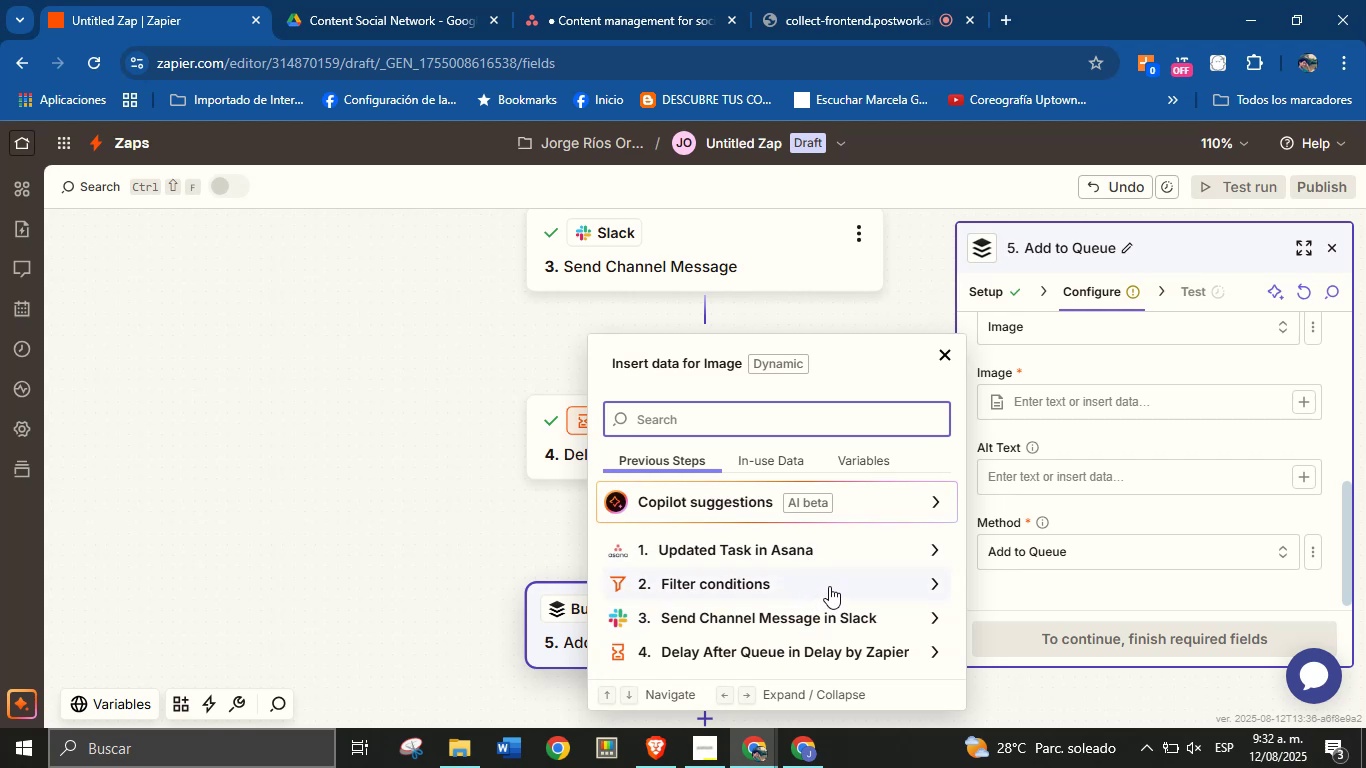 
left_click([829, 585])
 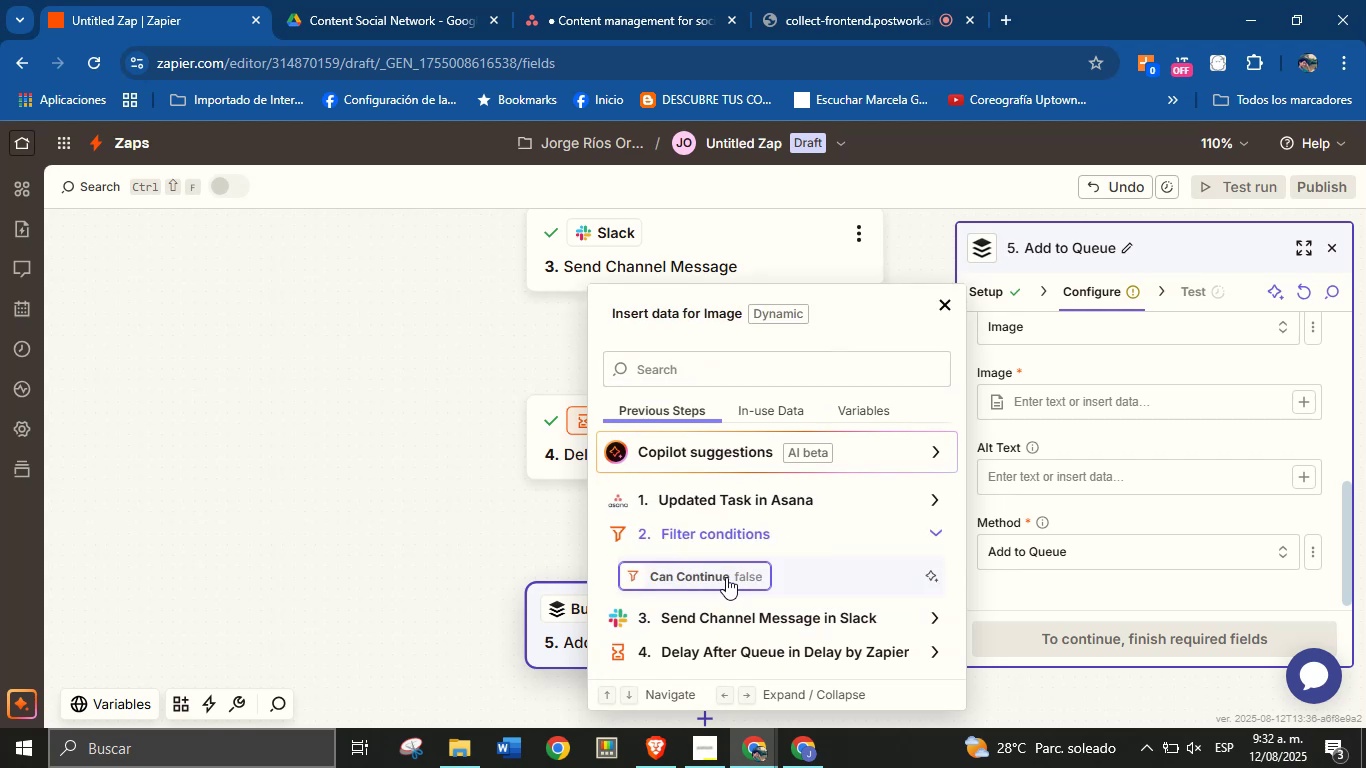 
scroll: coordinate [824, 552], scroll_direction: down, amount: 1.0
 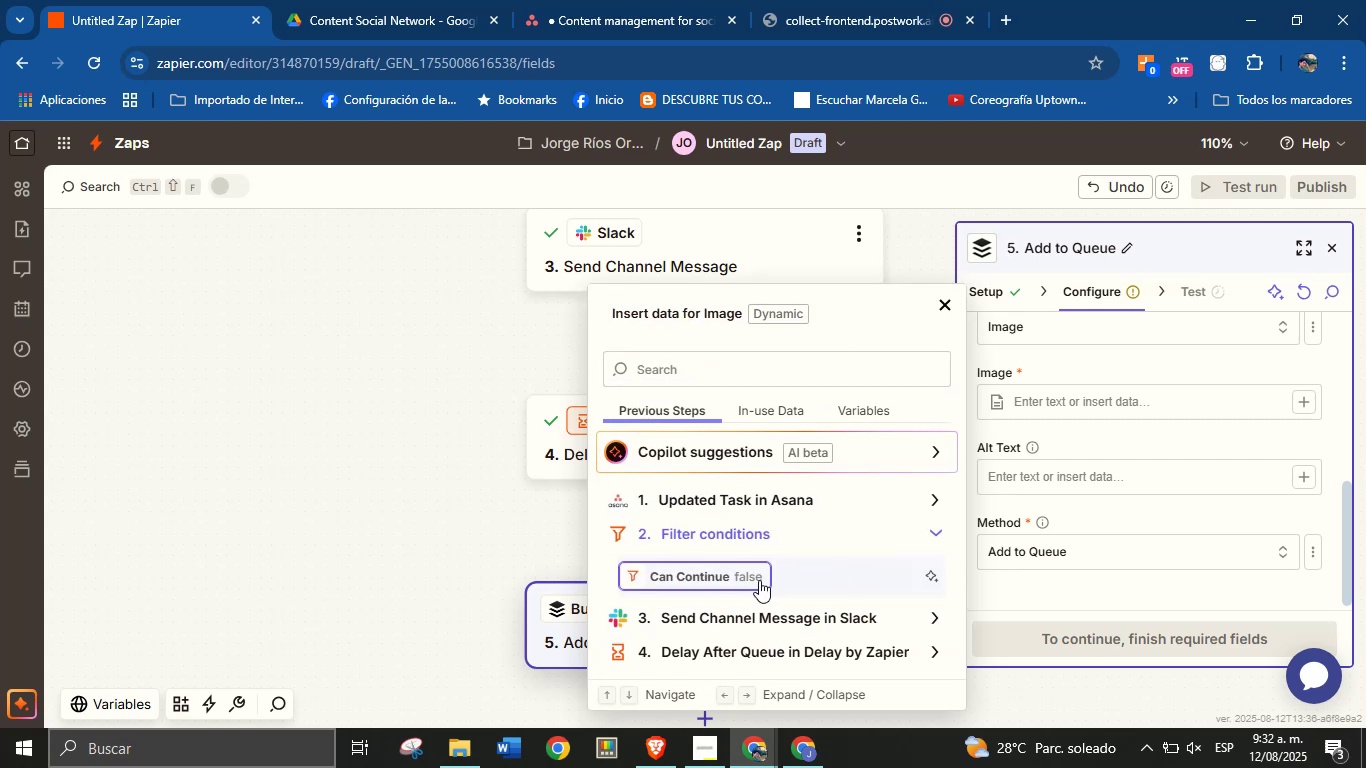 
left_click([797, 502])
 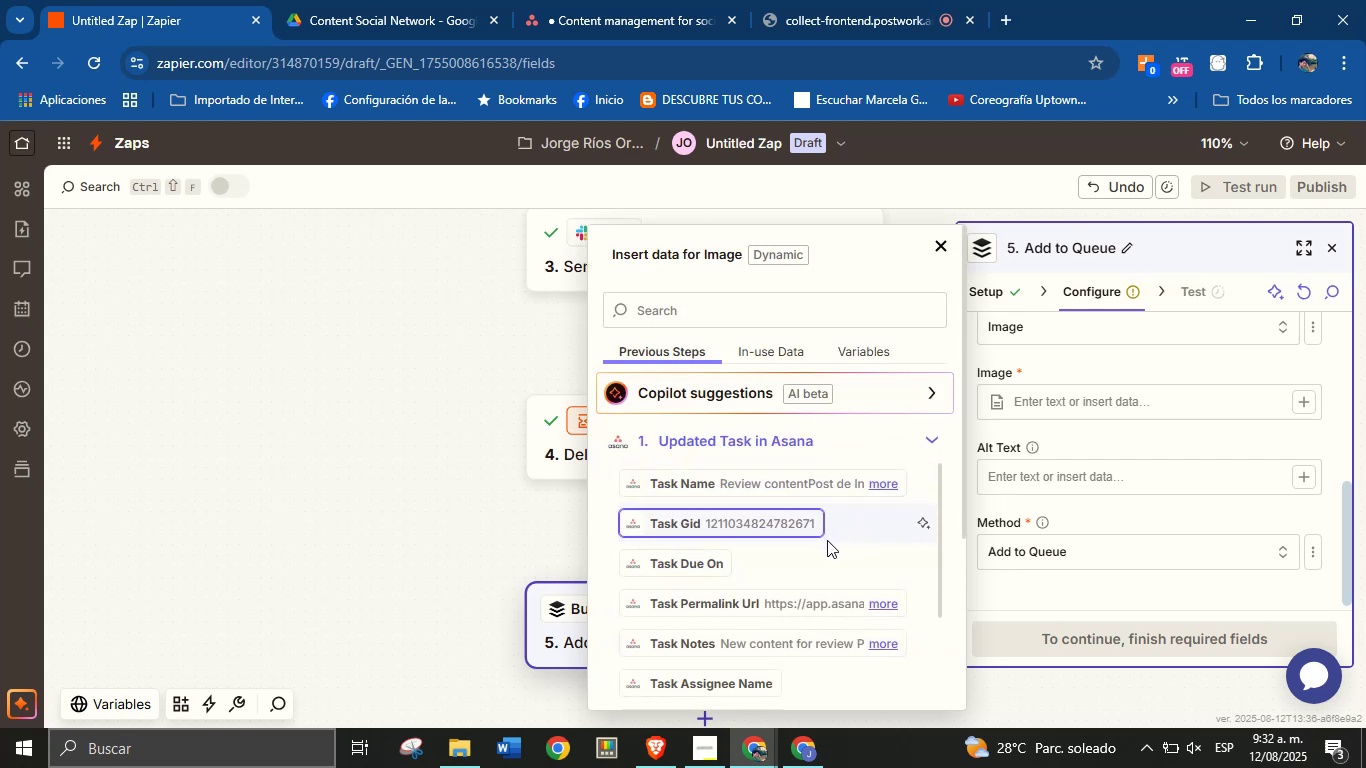 
left_click([837, 440])
 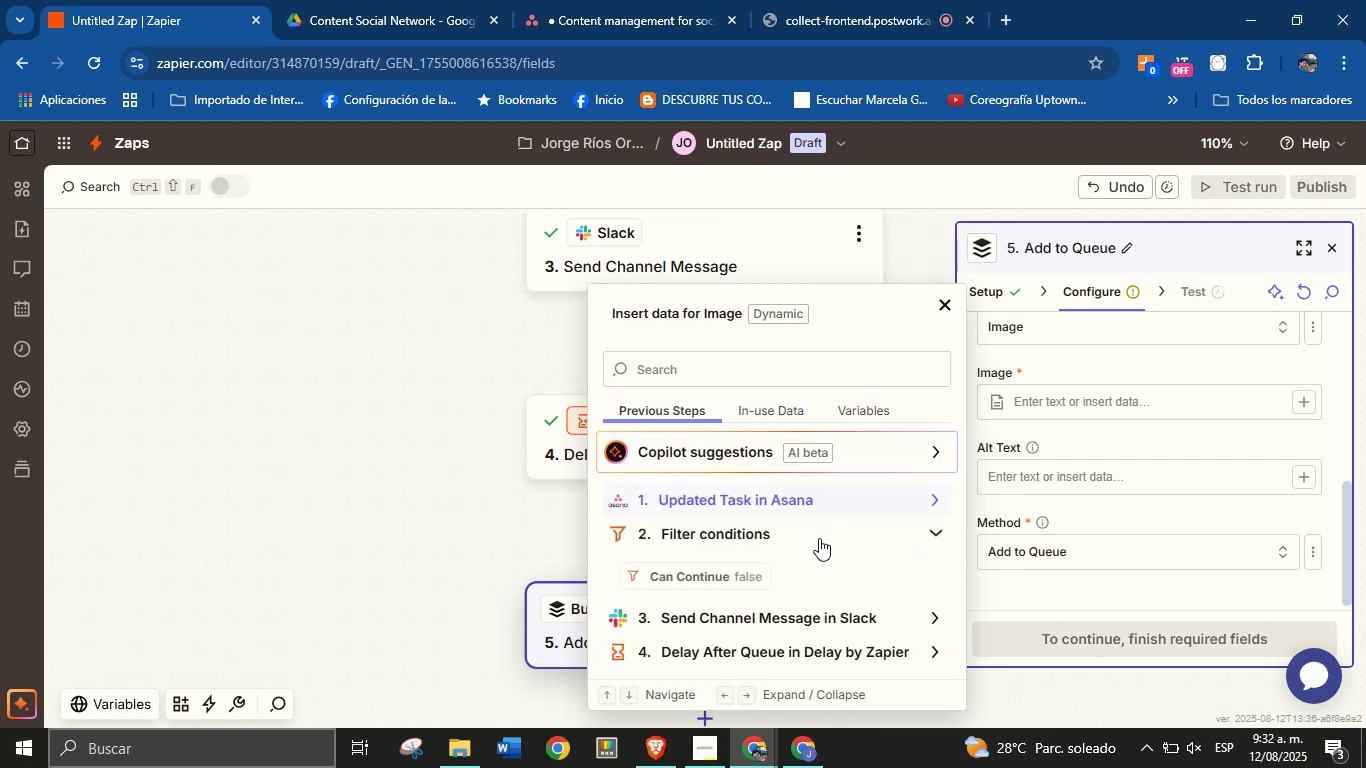 
scroll: coordinate [818, 532], scroll_direction: down, amount: 3.0
 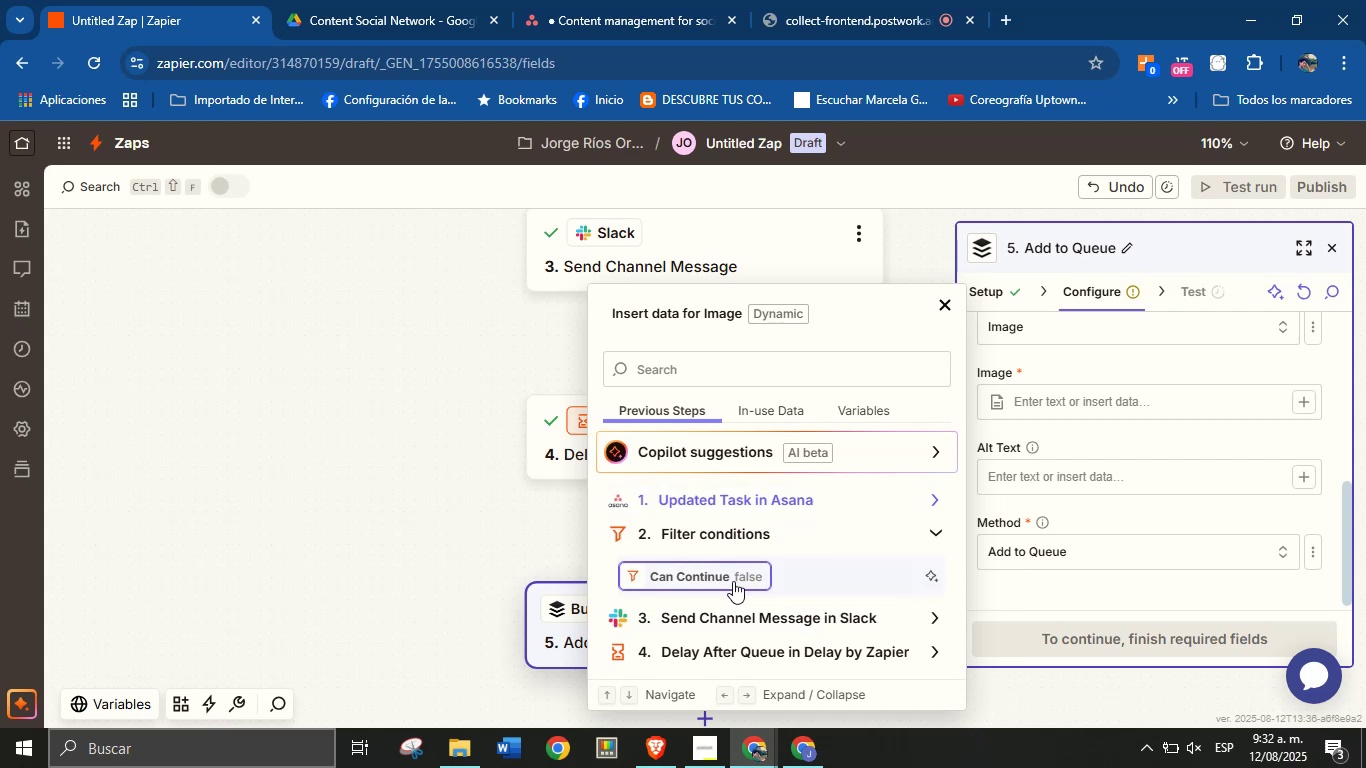 
wait(6.17)
 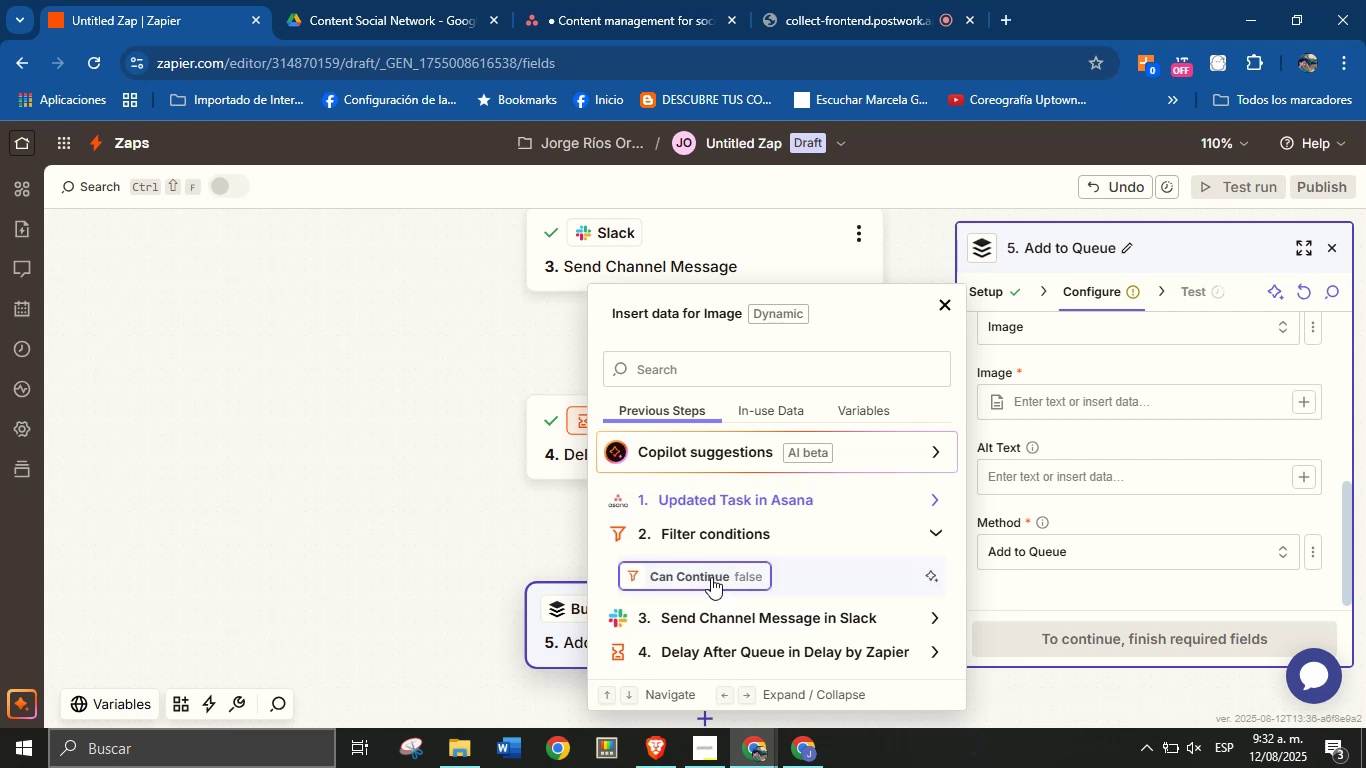 
left_click([1086, 516])
 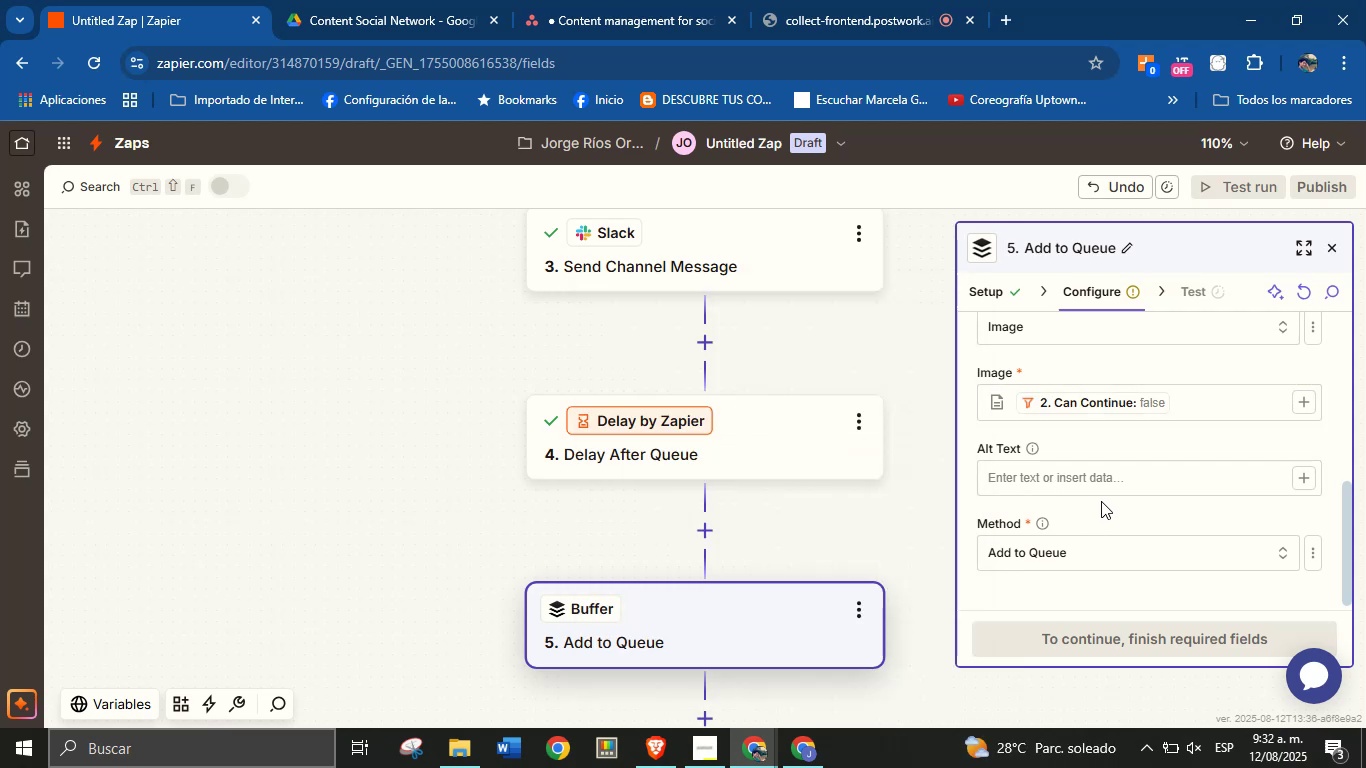 
scroll: coordinate [1115, 522], scroll_direction: down, amount: 3.0
 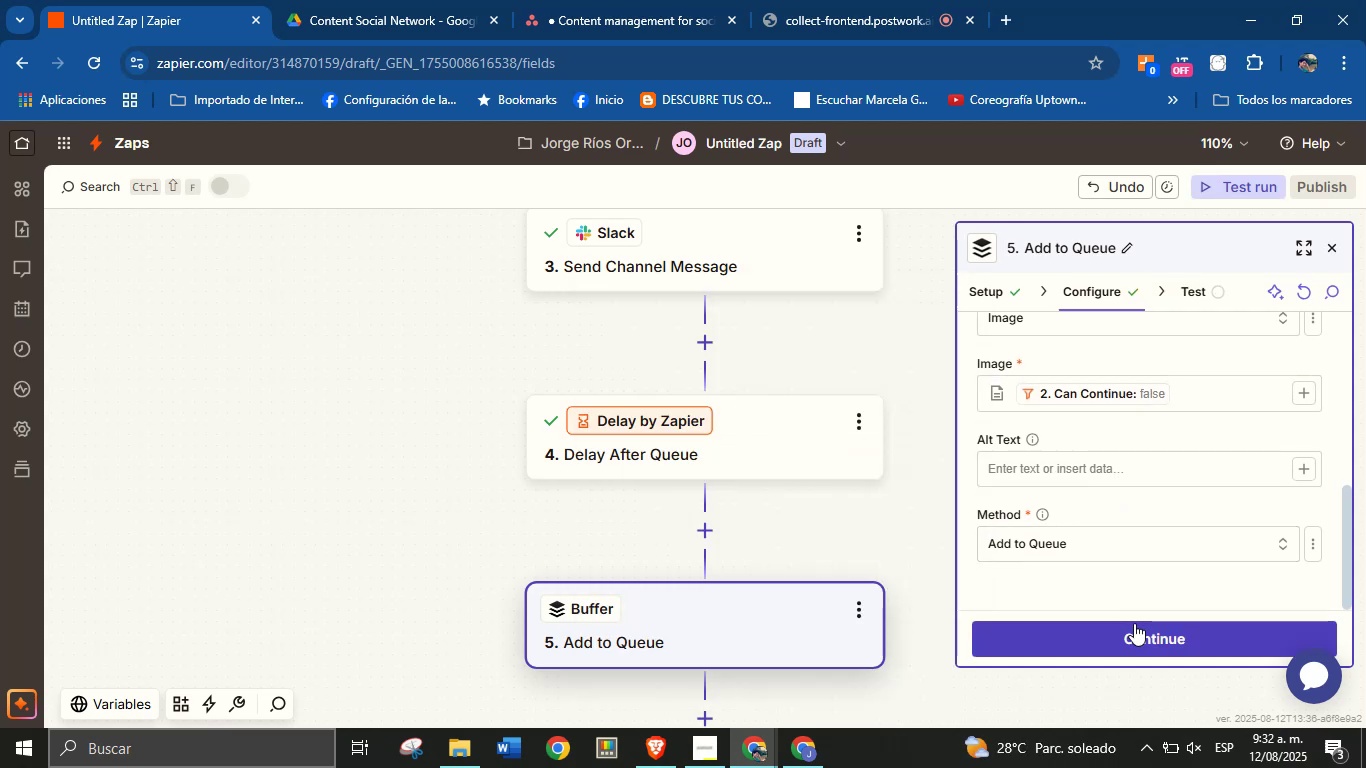 
left_click([1134, 629])
 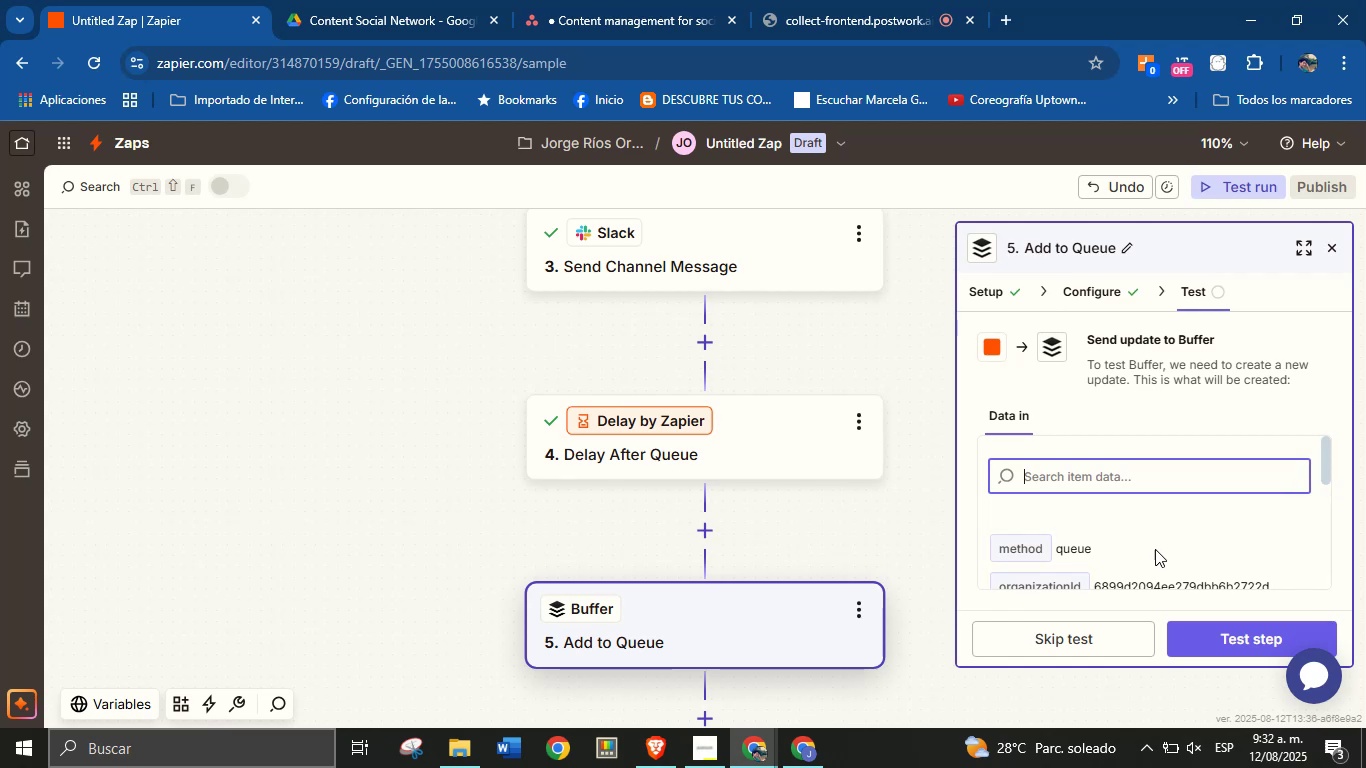 
scroll: coordinate [1124, 515], scroll_direction: down, amount: 2.0
 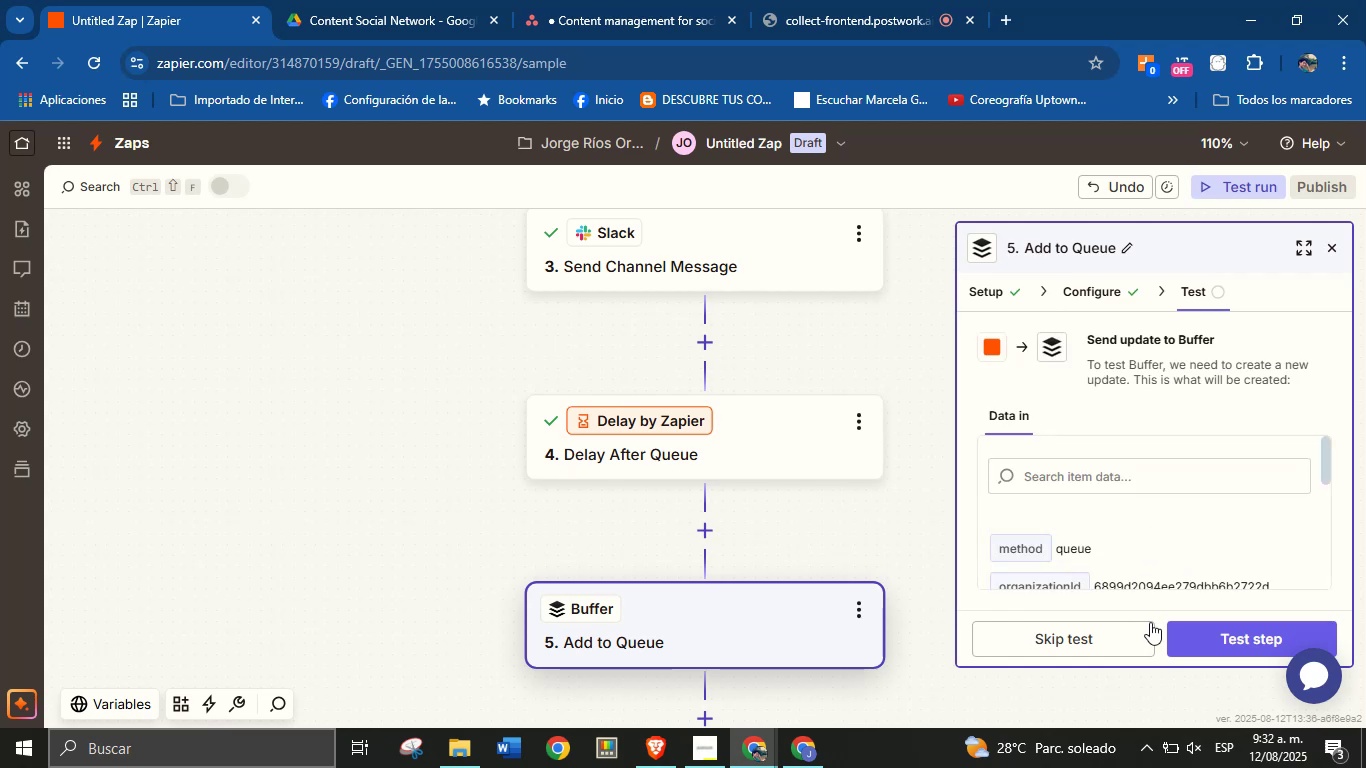 
left_click([1204, 631])
 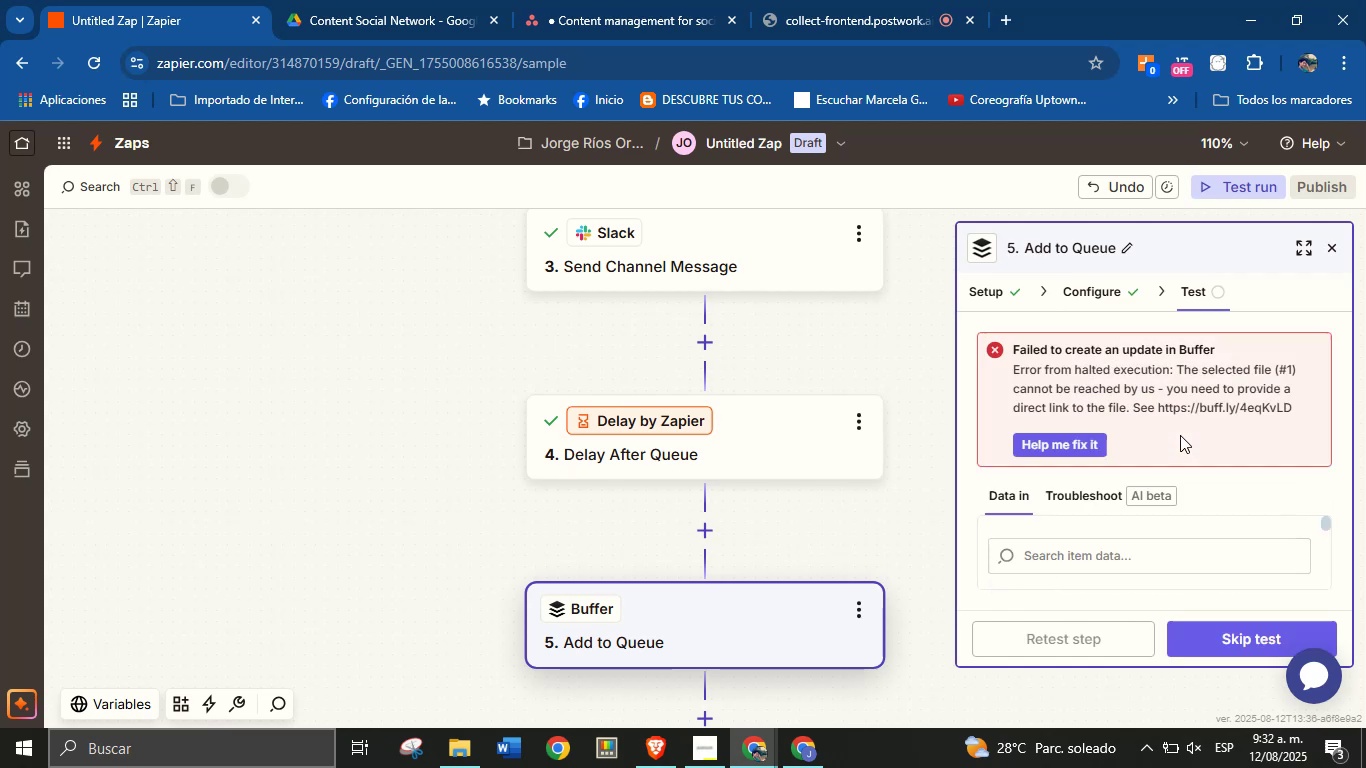 
wait(10.18)
 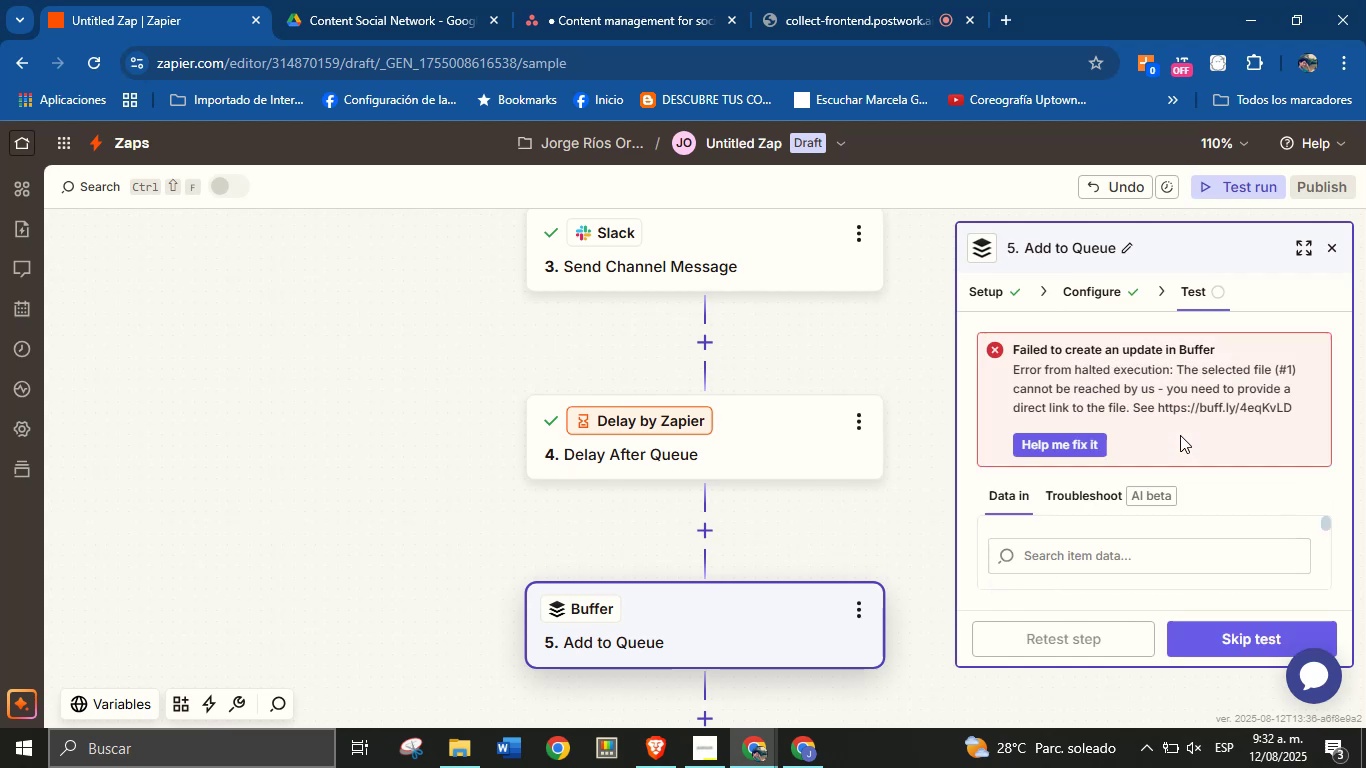 
left_click([579, 0])
 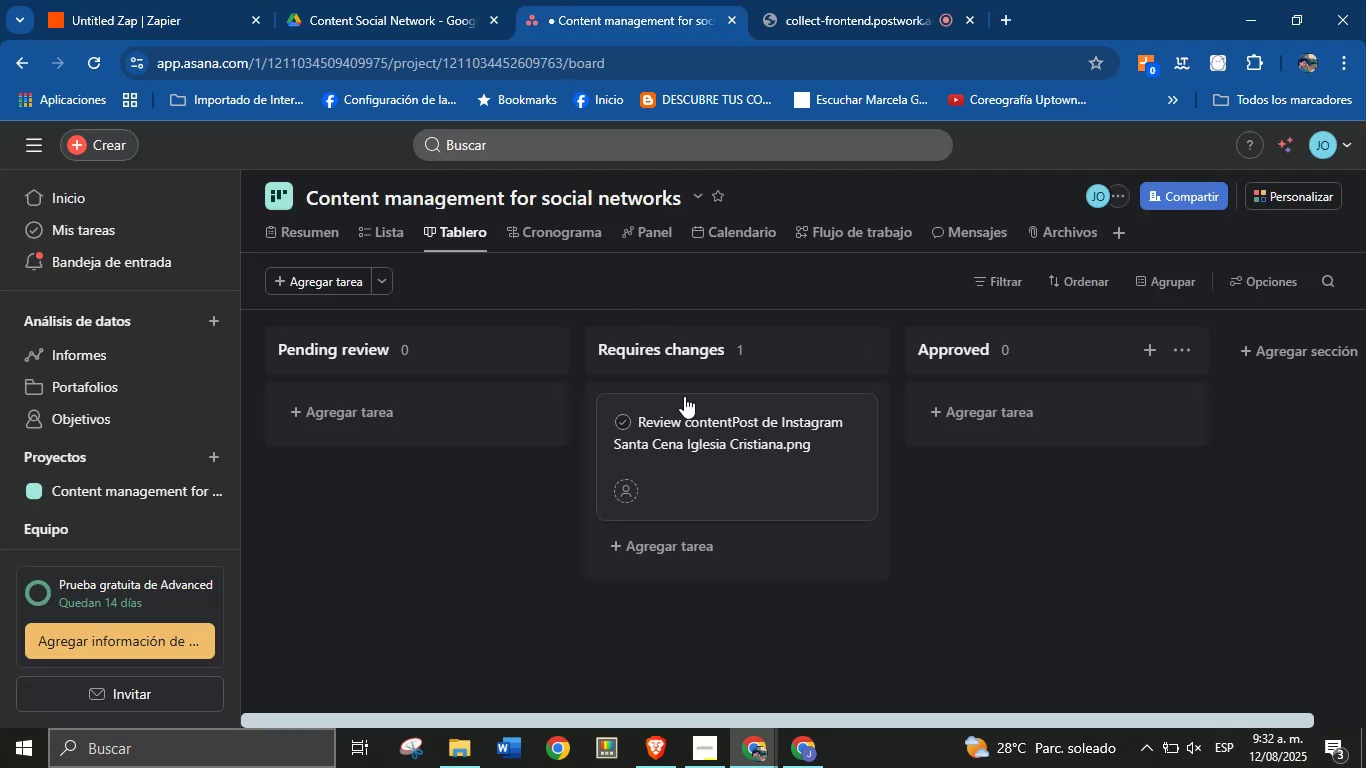 
left_click_drag(start_coordinate=[680, 411], to_coordinate=[1000, 398])
 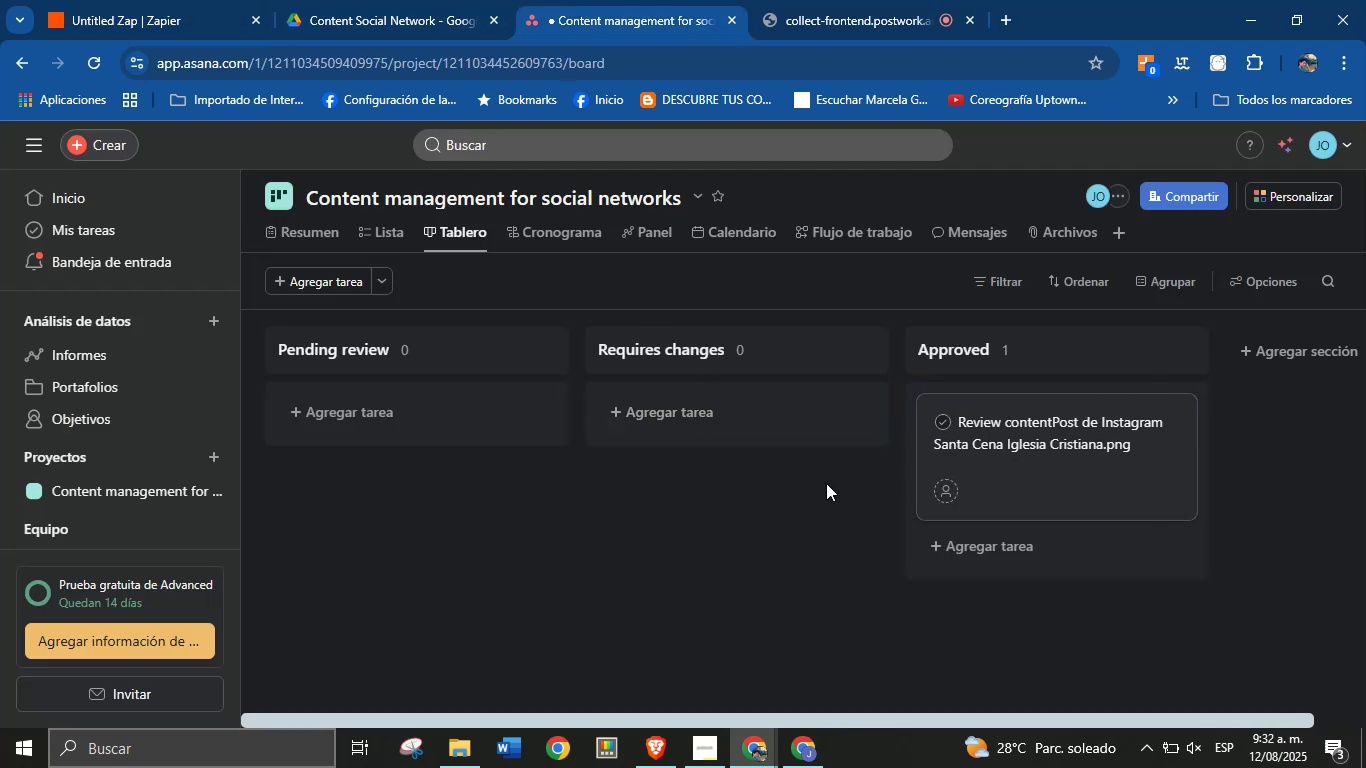 
left_click([797, 517])
 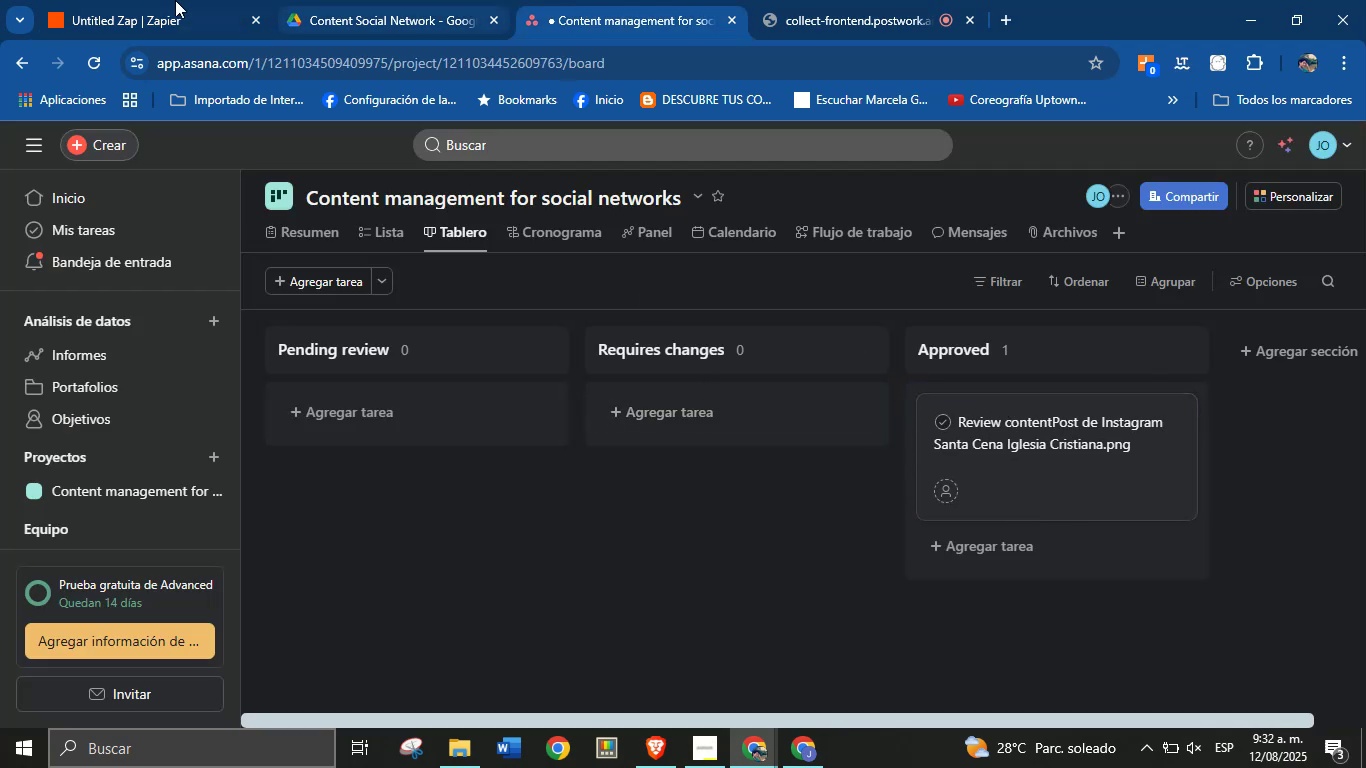 
left_click([175, 0])
 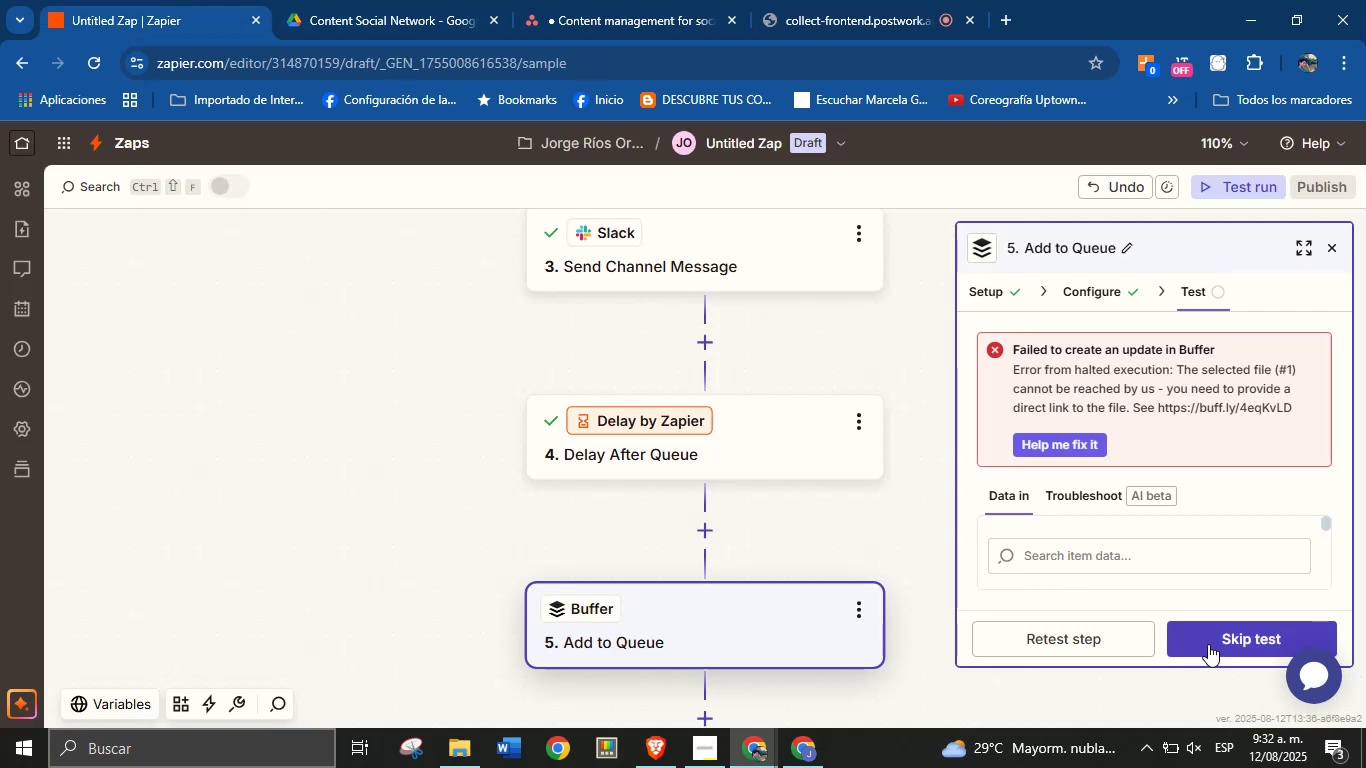 
left_click([1082, 644])
 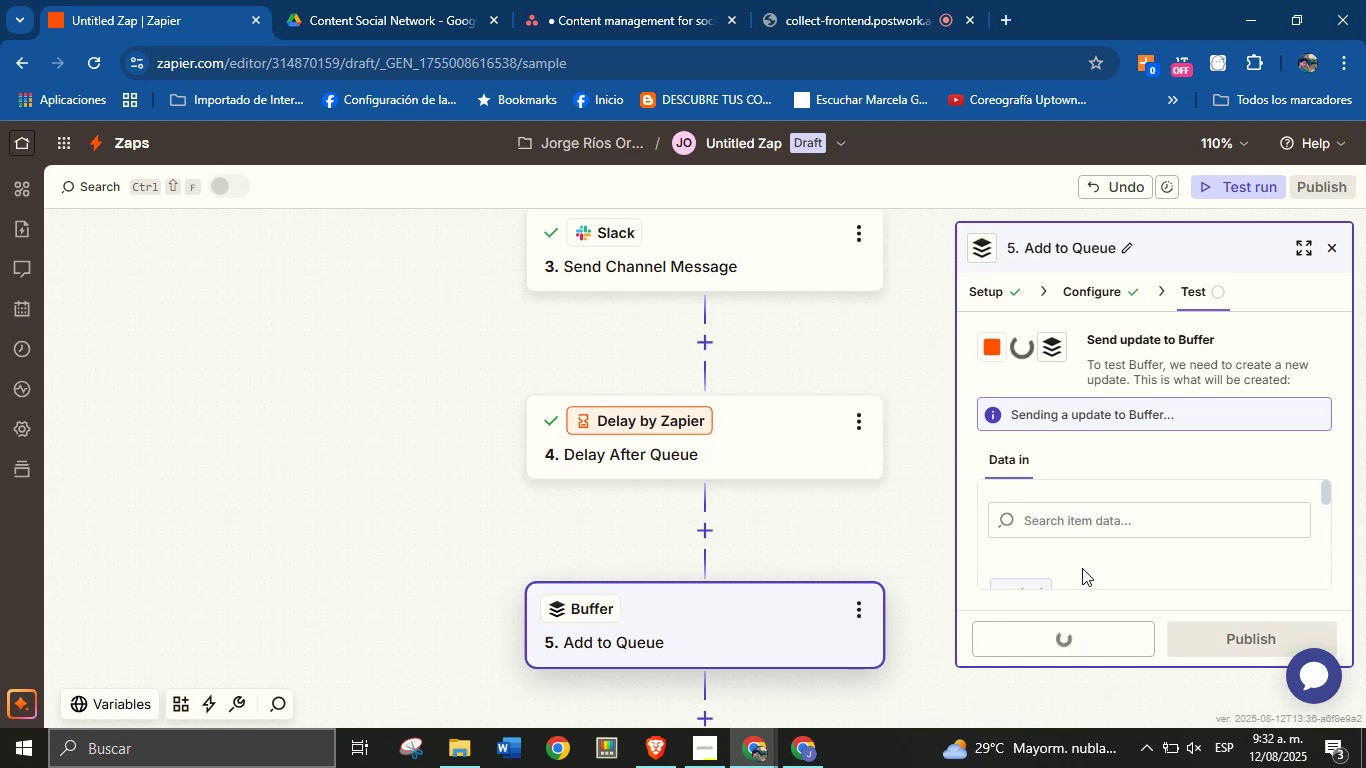 
wait(5.05)
 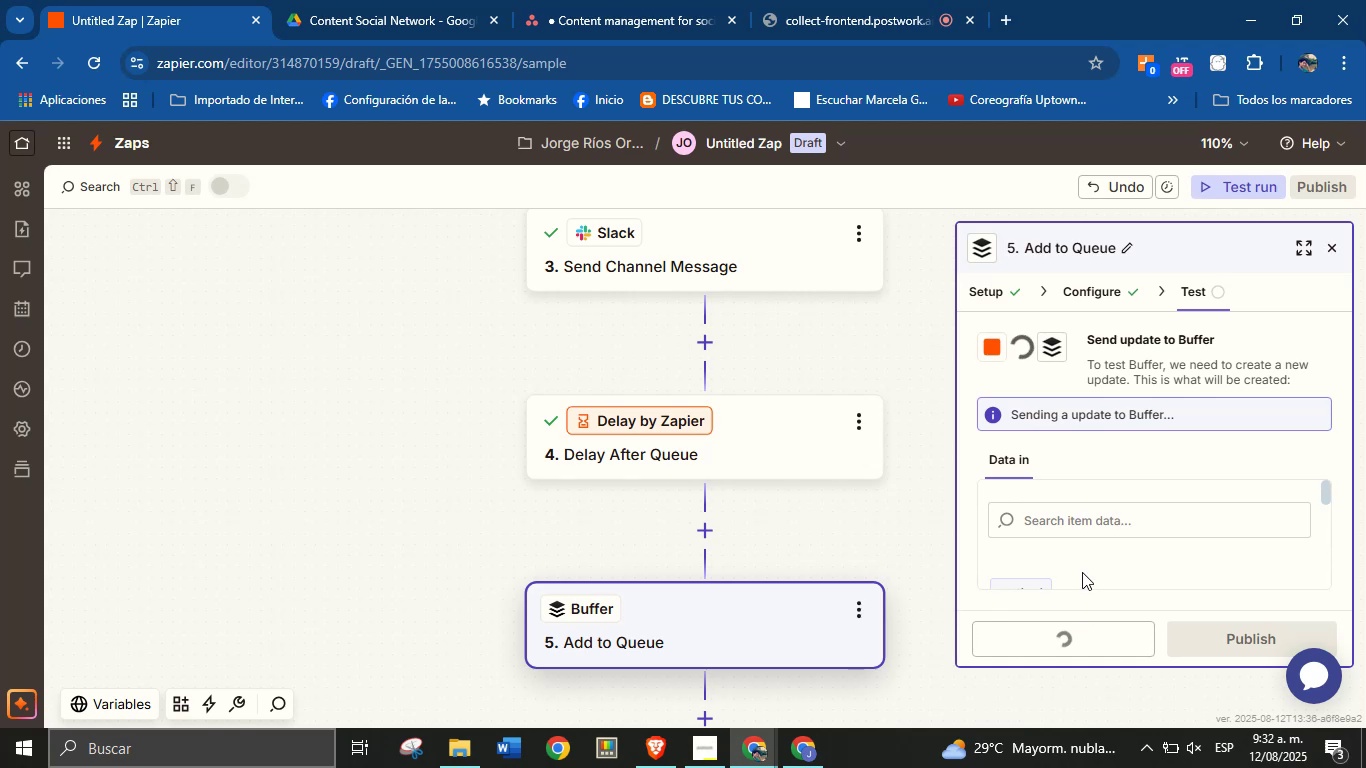 
left_click([765, 420])
 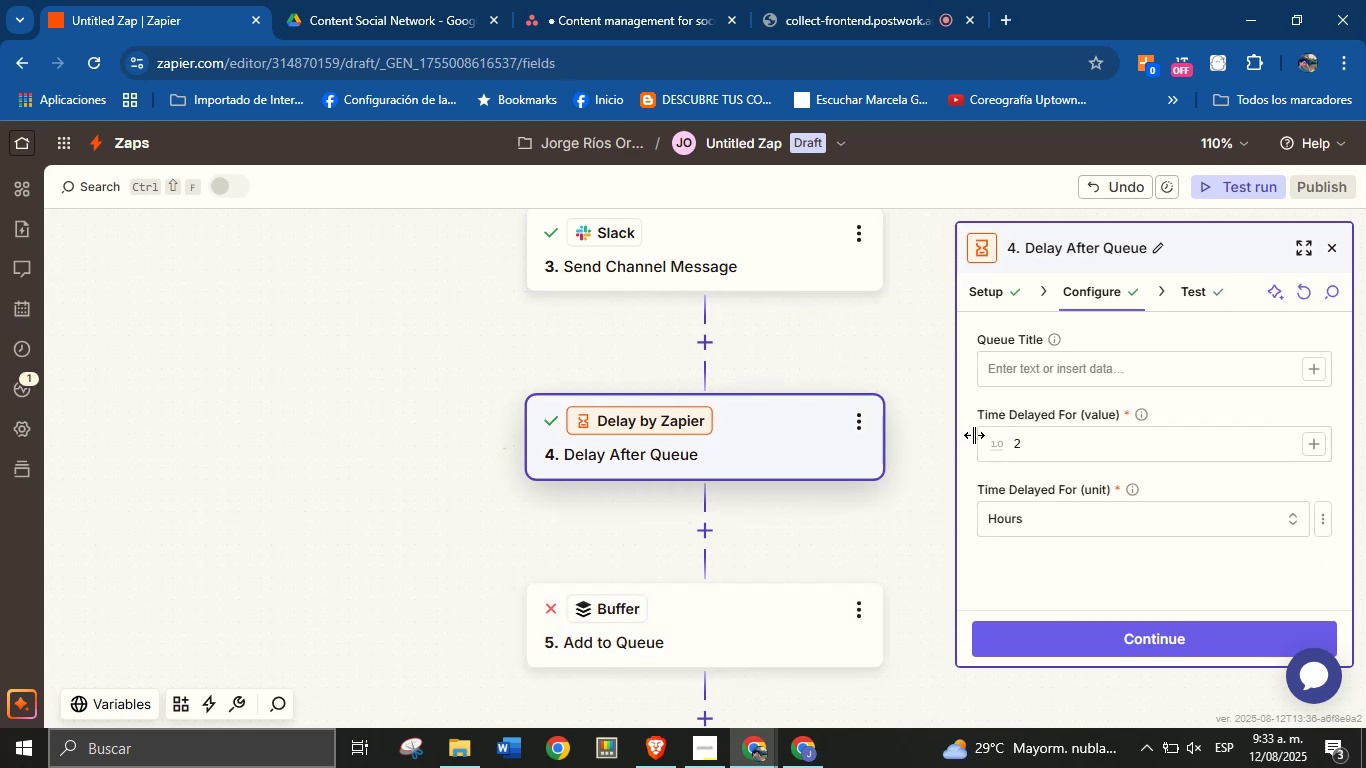 
left_click([1117, 638])
 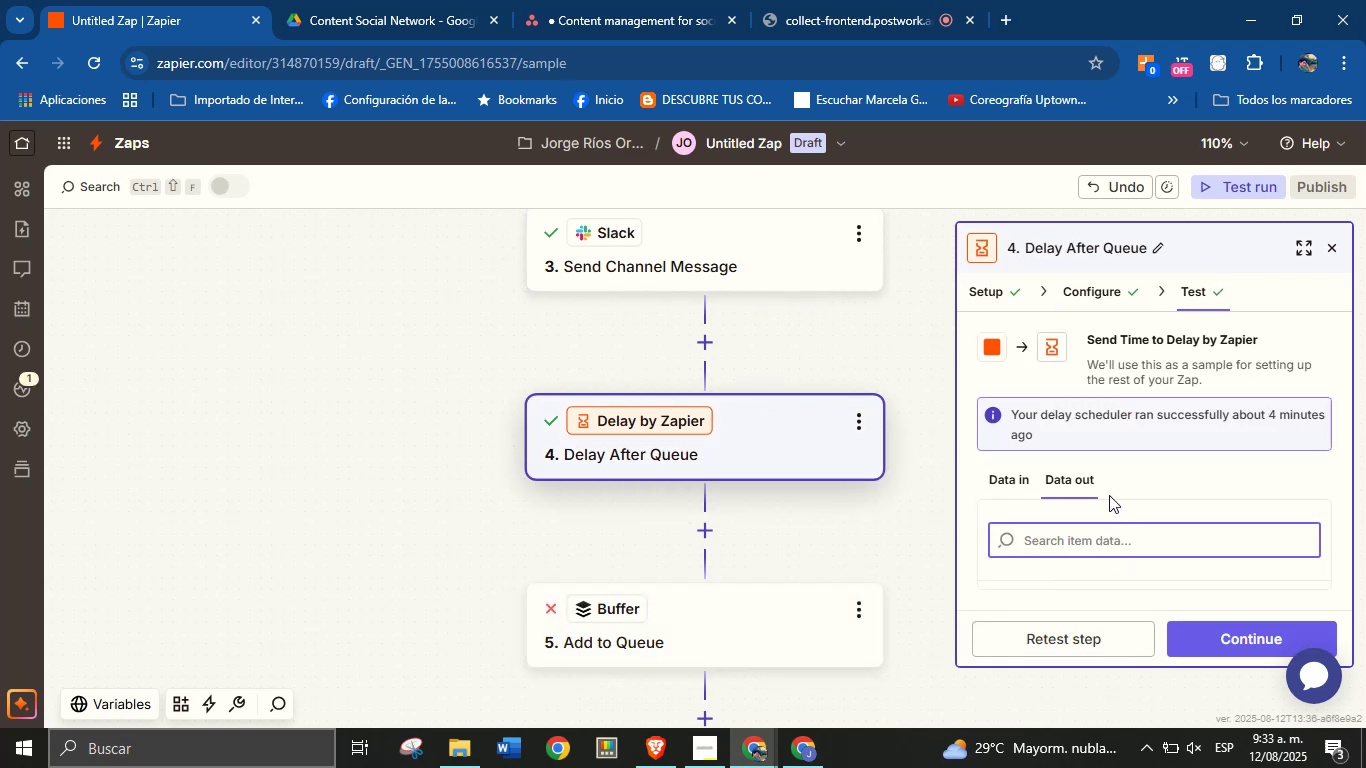 
scroll: coordinate [736, 398], scroll_direction: up, amount: 4.0
 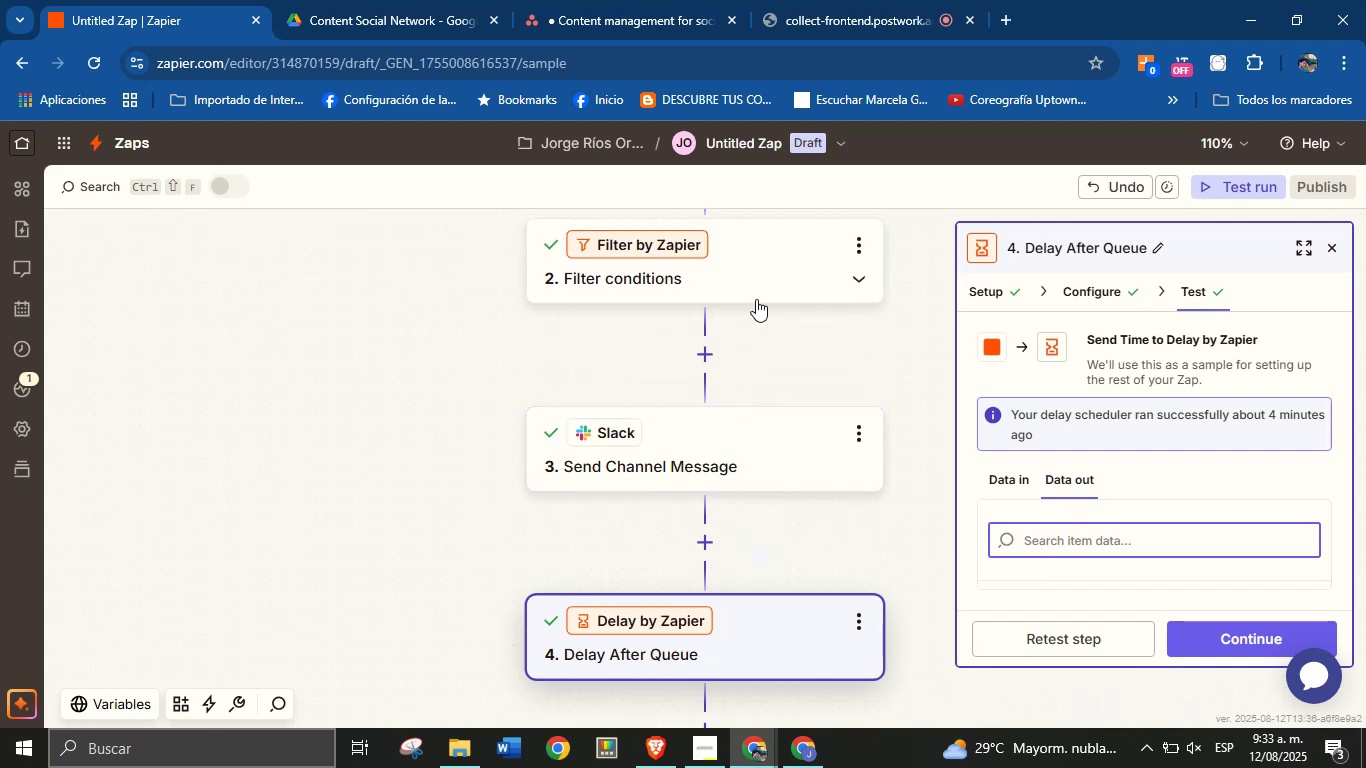 
left_click([769, 282])
 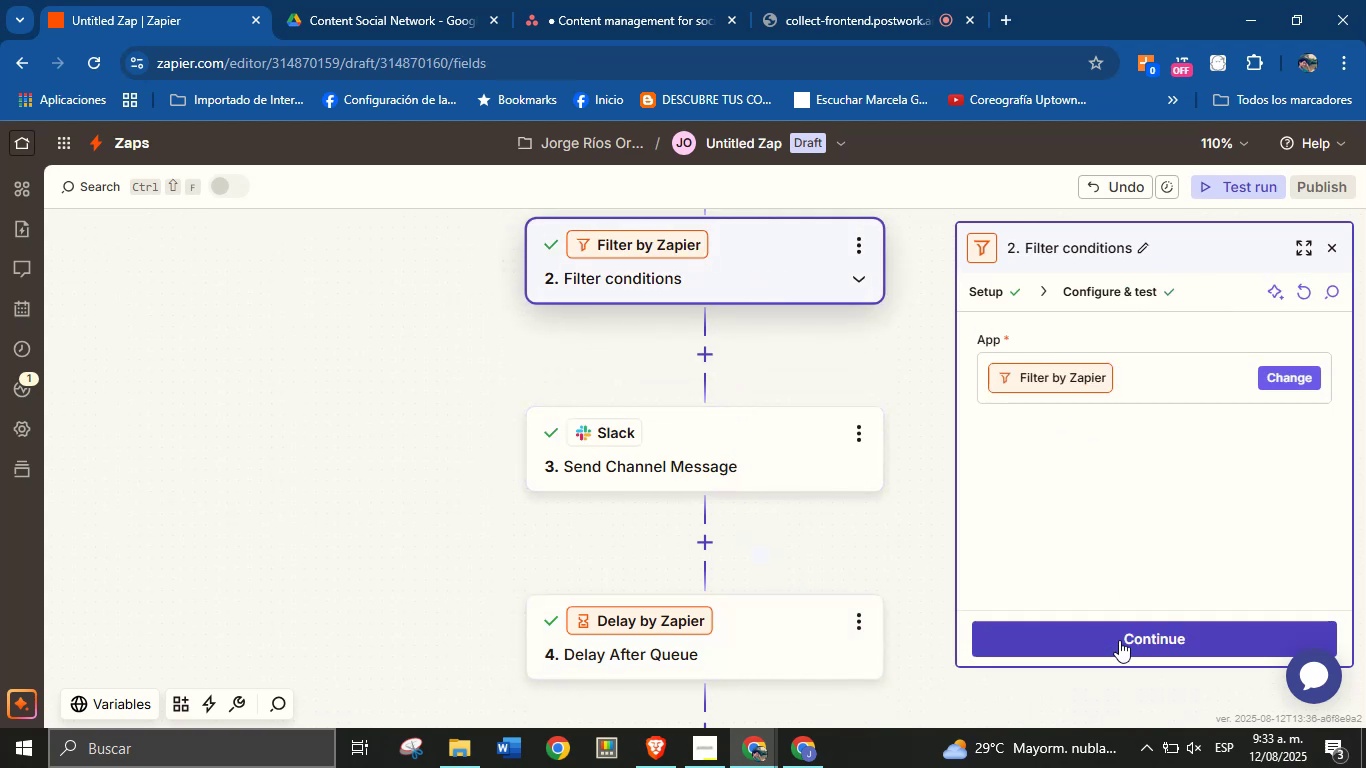 
left_click([1114, 290])
 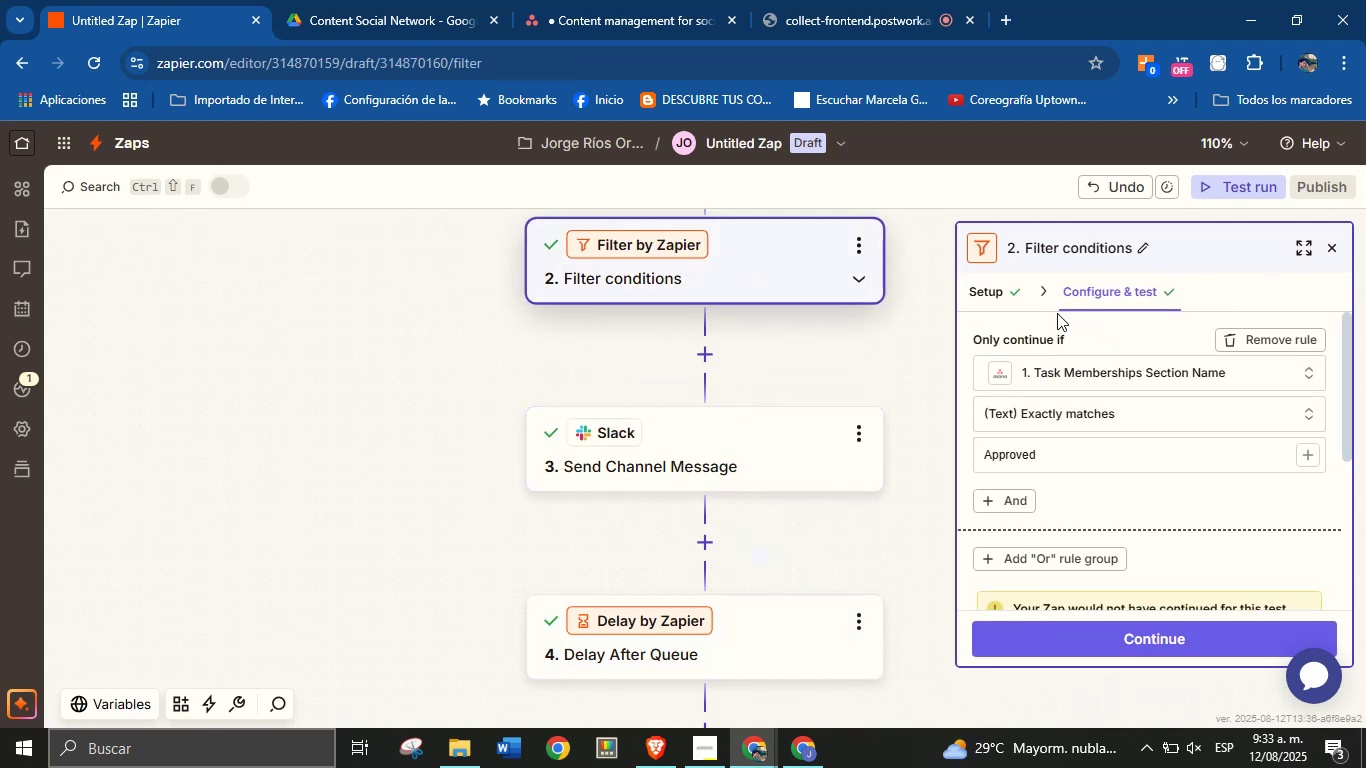 
scroll: coordinate [1135, 521], scroll_direction: down, amount: 5.0
 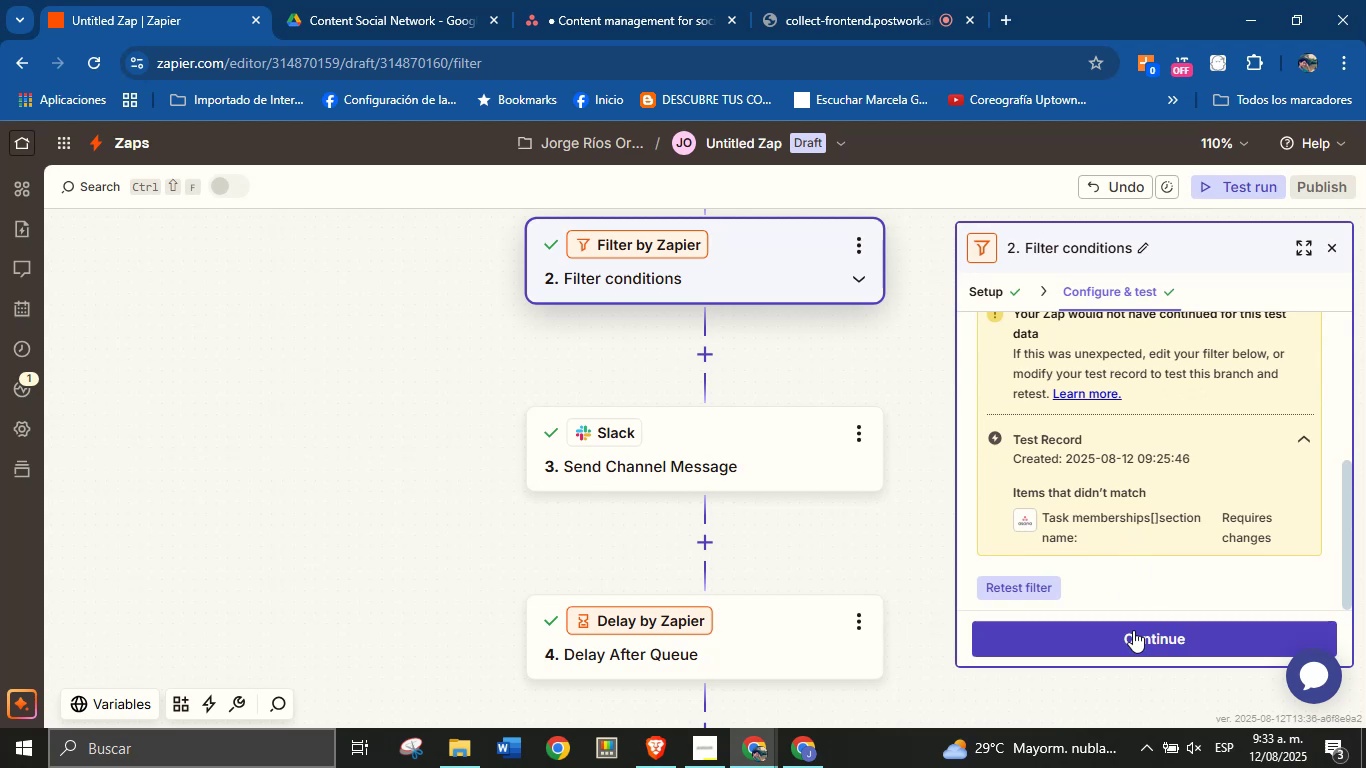 
left_click([1127, 647])
 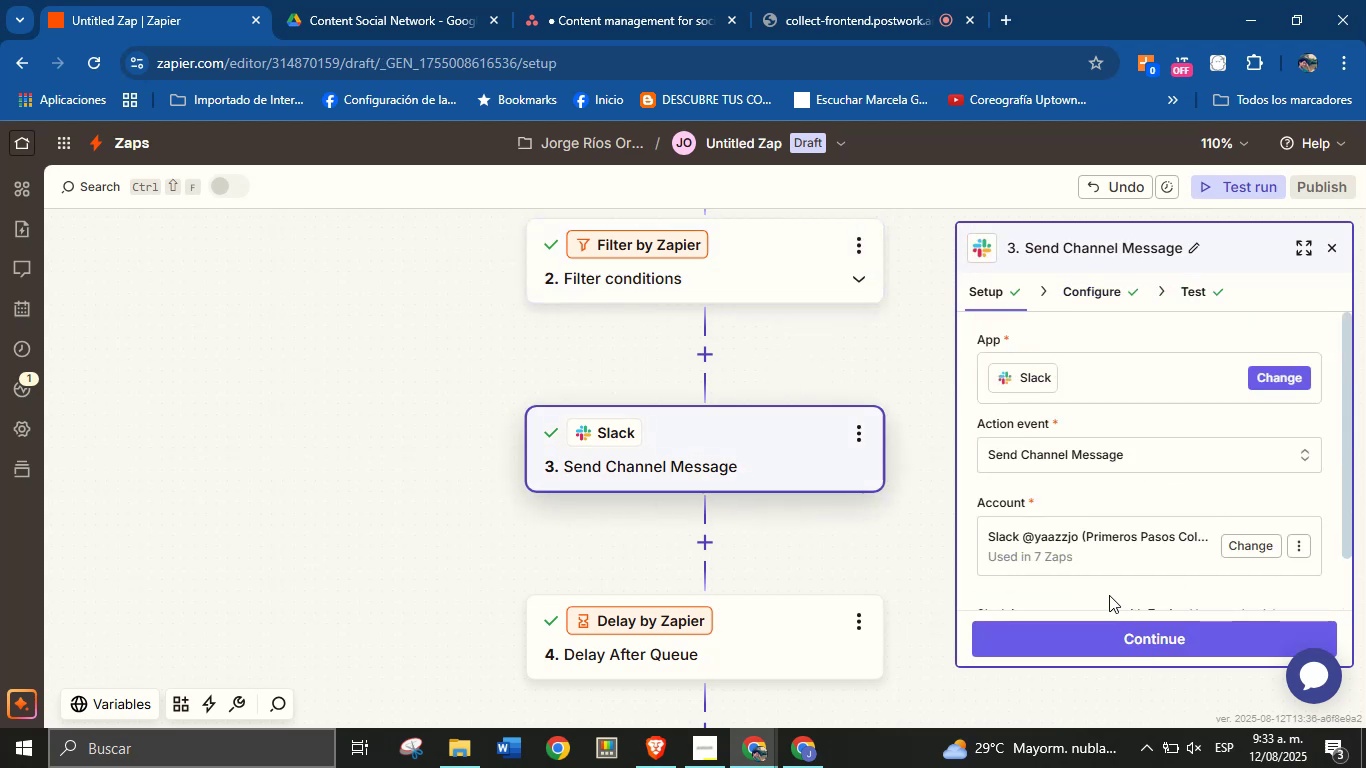 
scroll: coordinate [1111, 492], scroll_direction: up, amount: 1.0
 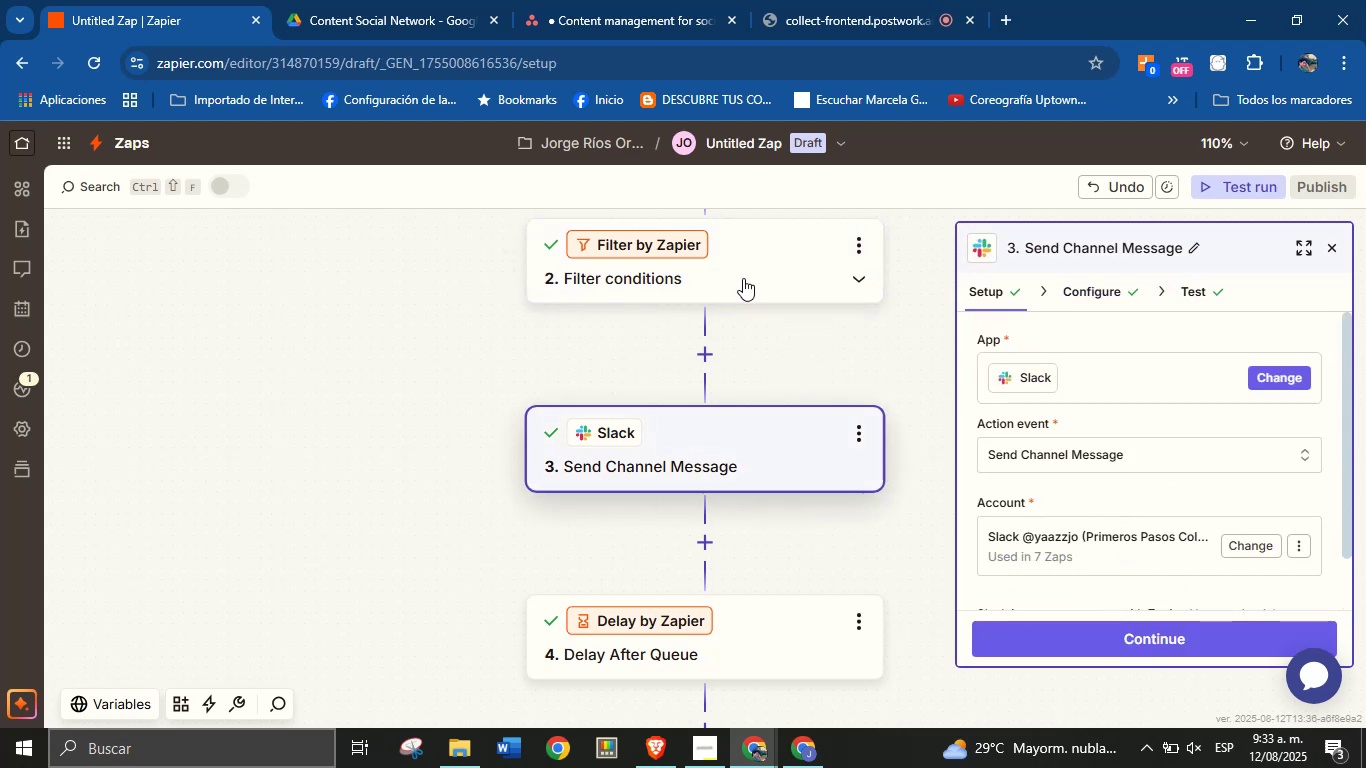 
left_click([741, 268])
 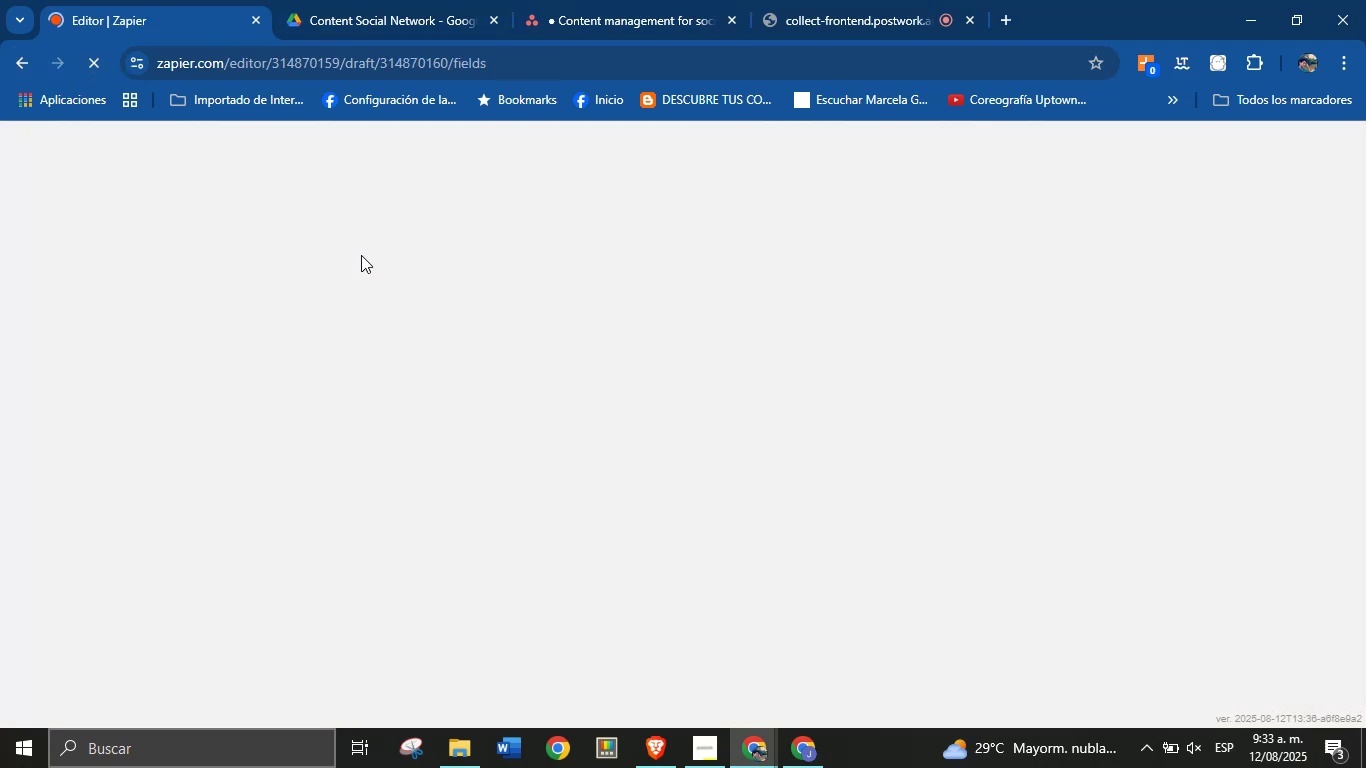 
wait(7.43)
 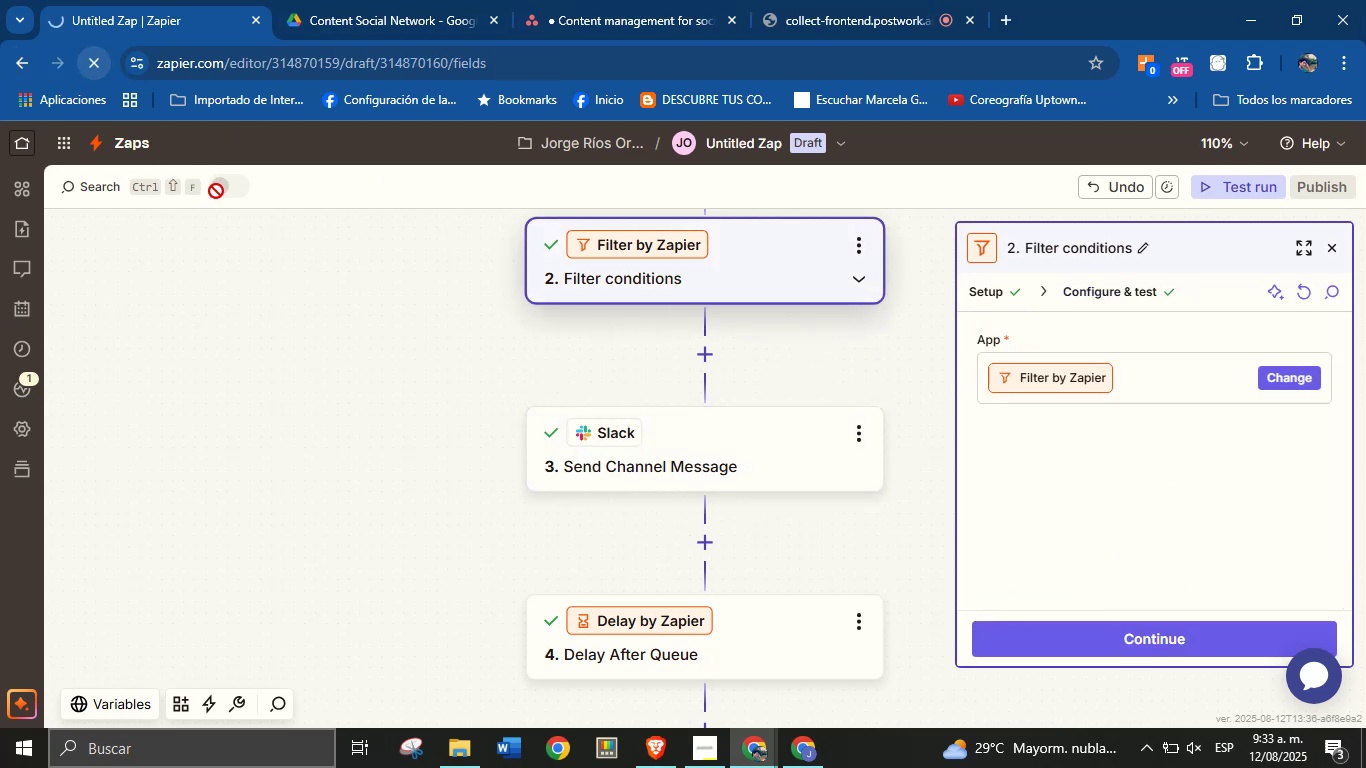 
left_click([805, 0])
 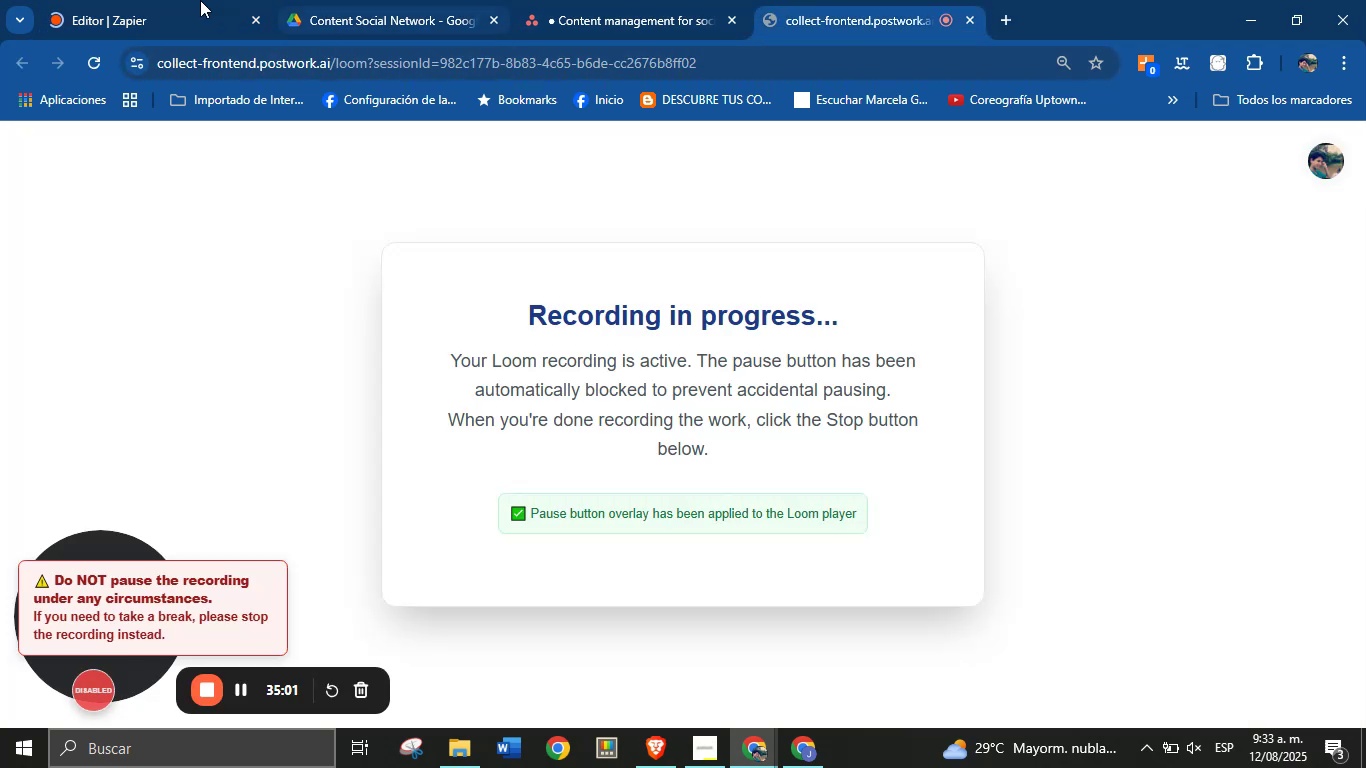 
left_click([141, 0])
 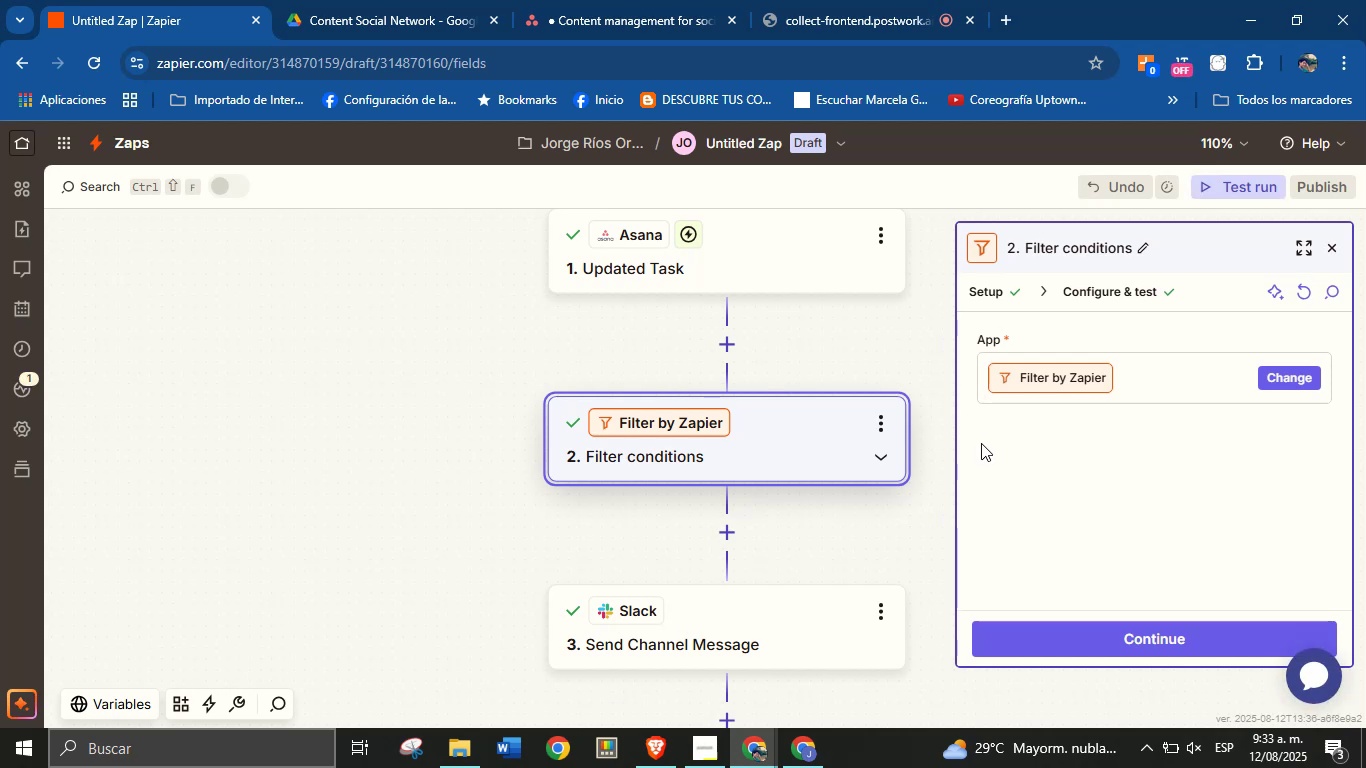 
wait(18.26)
 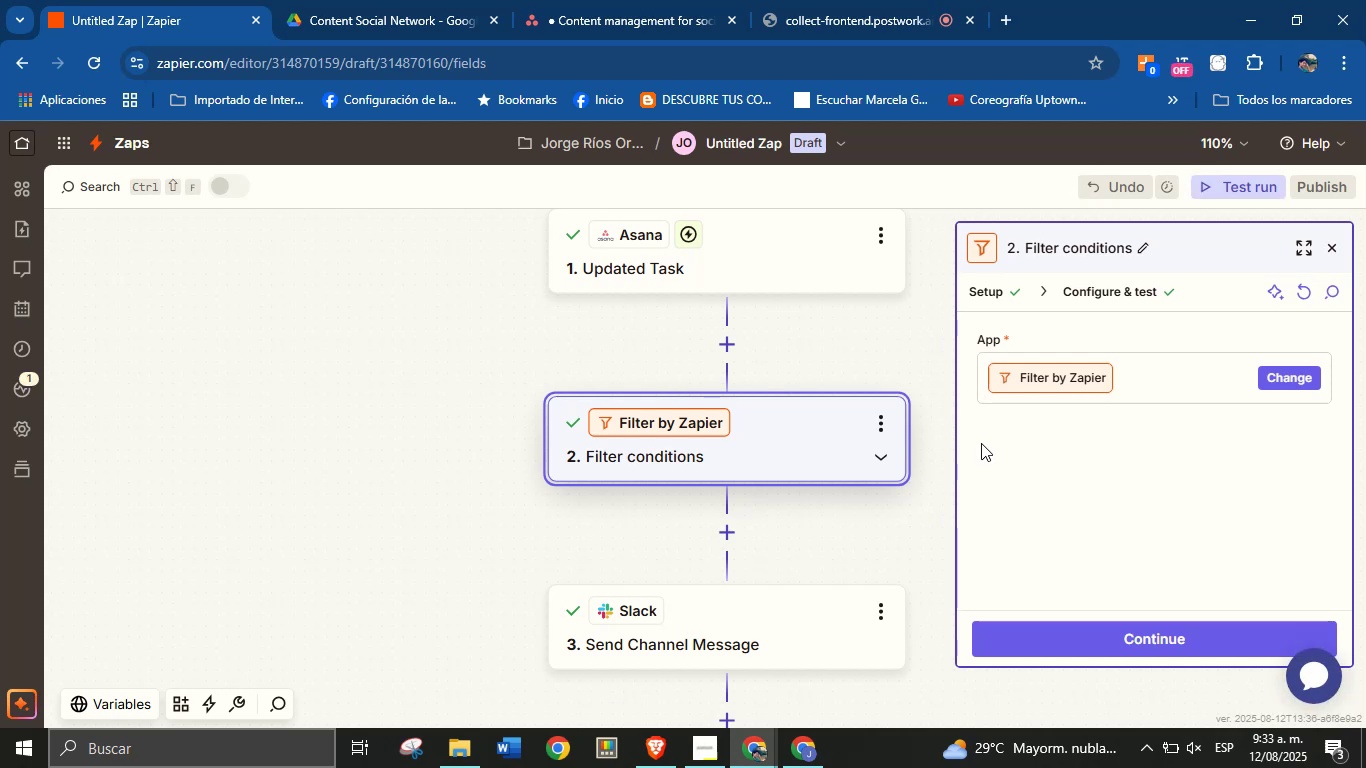 
left_click([884, 767])
 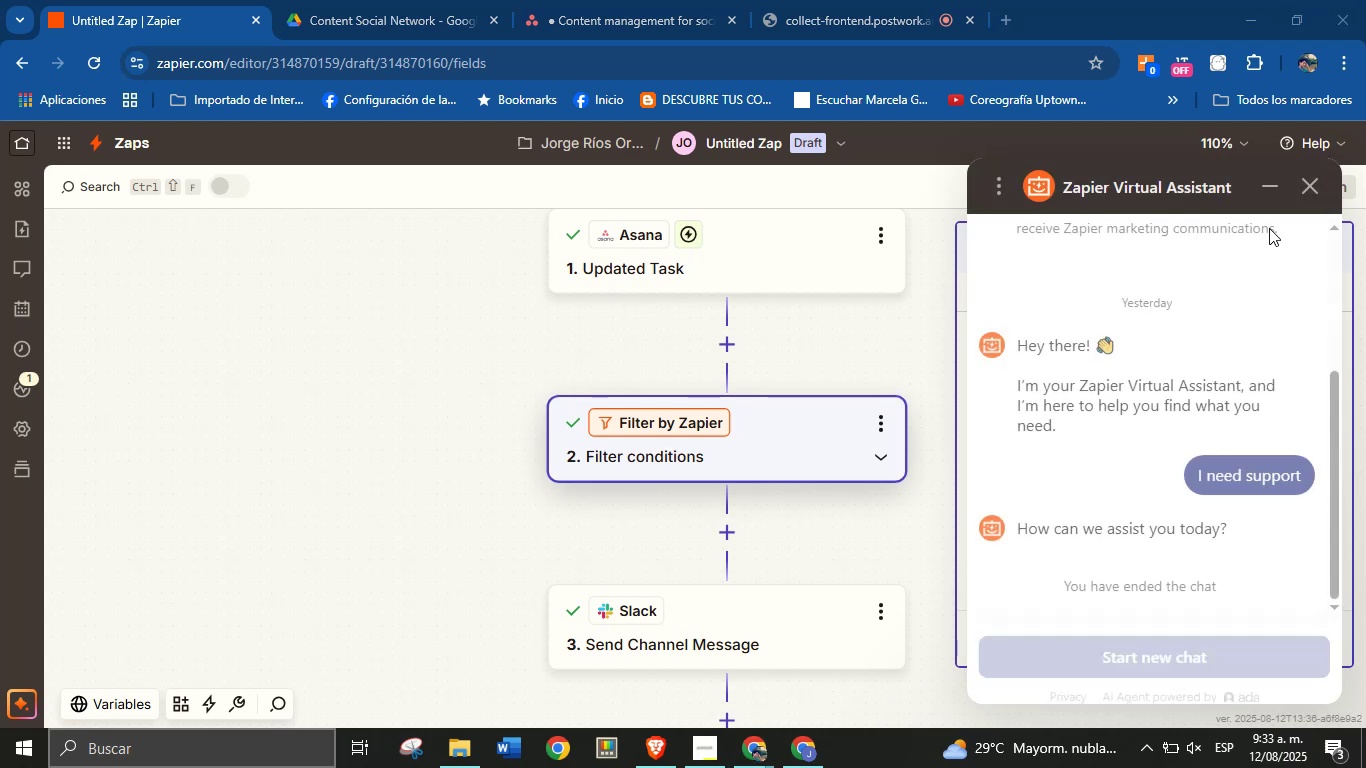 
left_click([1308, 186])
 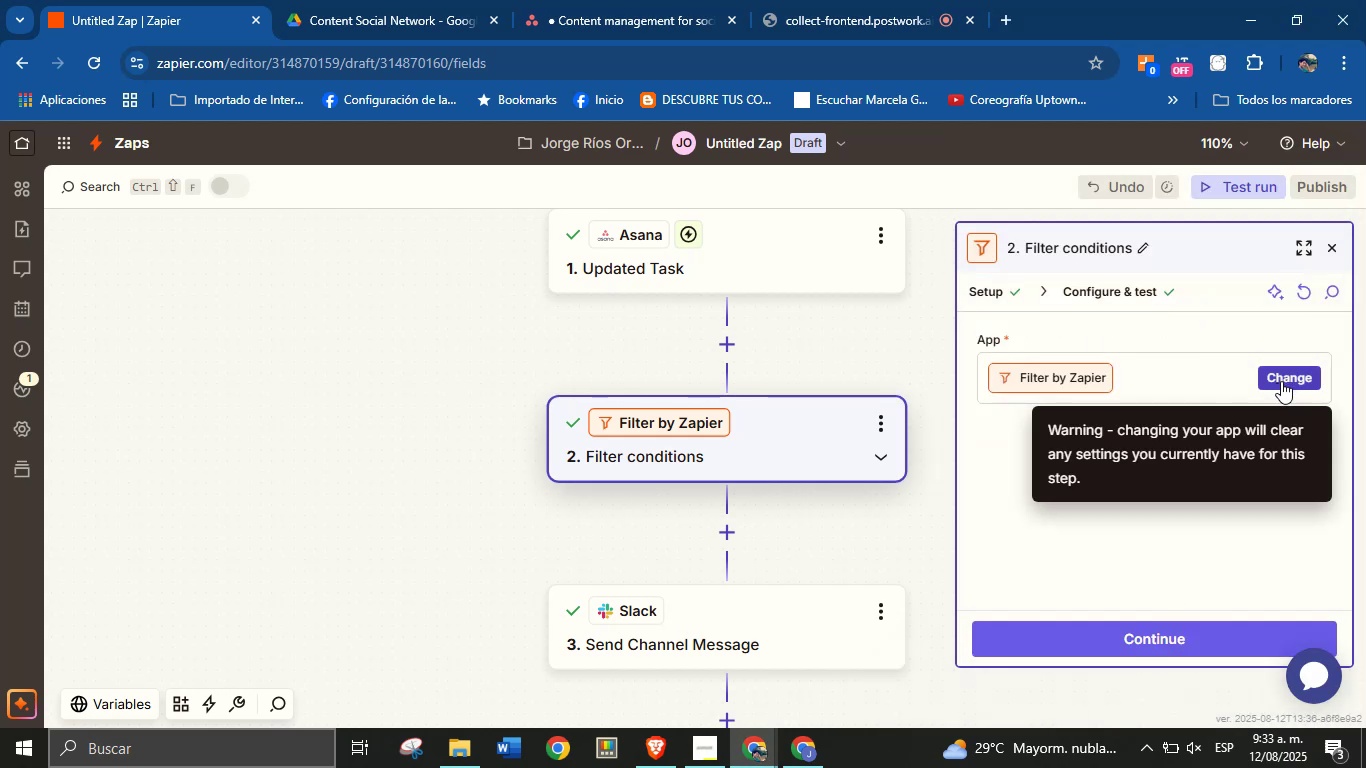 
left_click([1157, 644])
 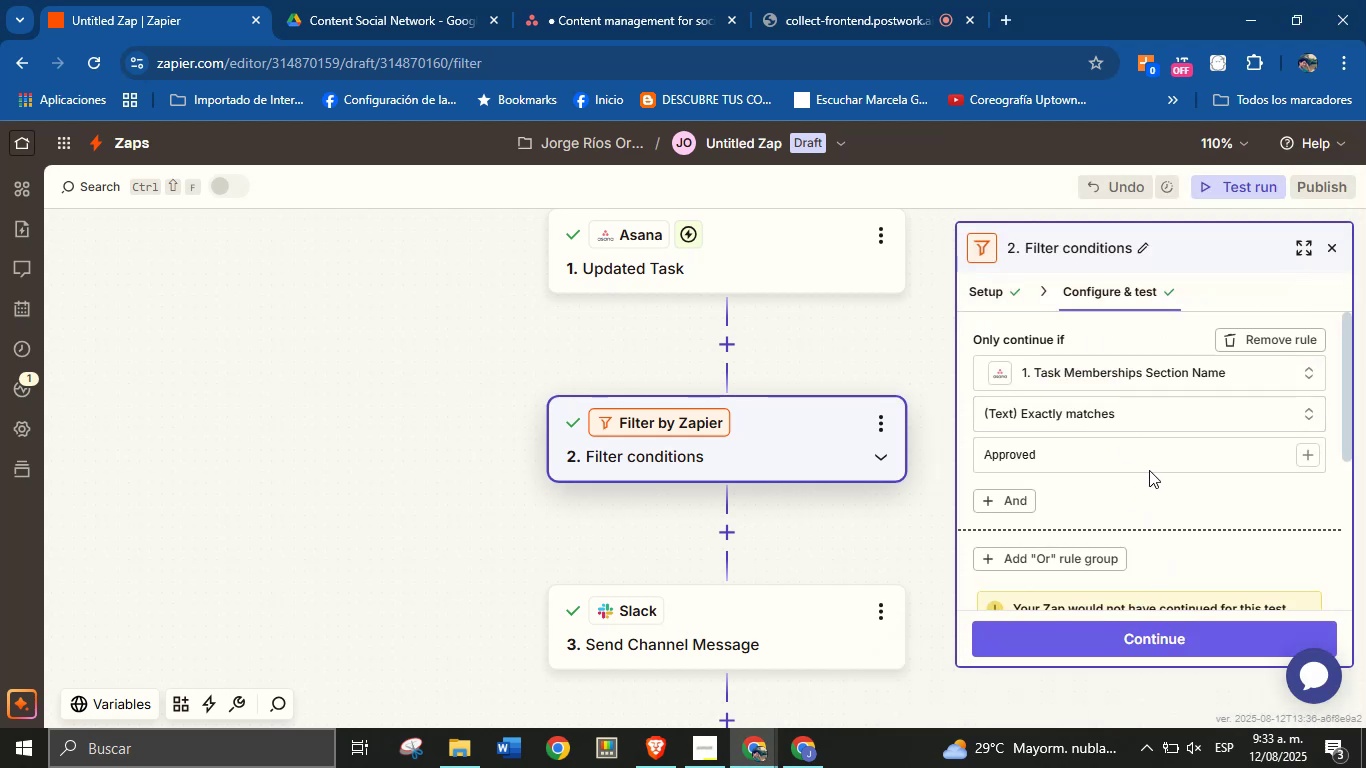 
scroll: coordinate [1191, 518], scroll_direction: down, amount: 3.0
 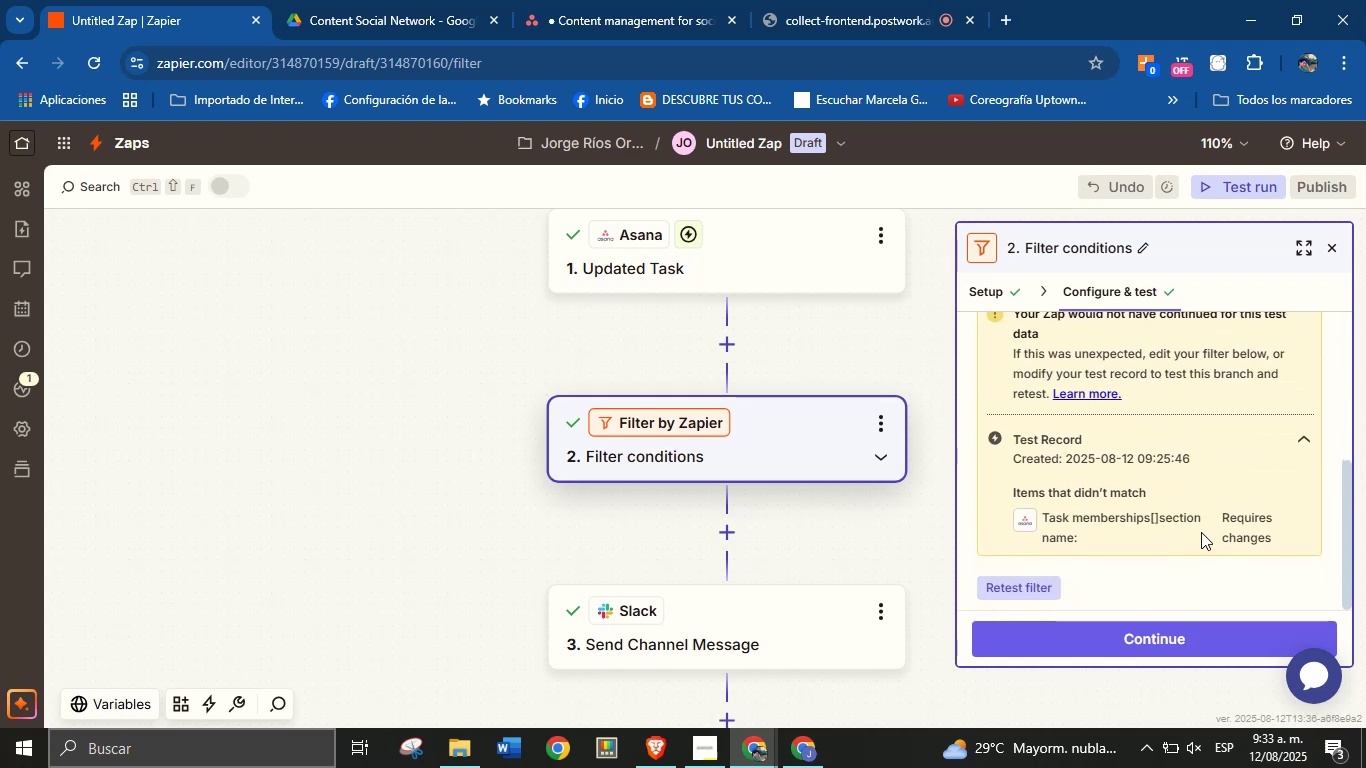 
scroll: coordinate [1089, 441], scroll_direction: up, amount: 4.0
 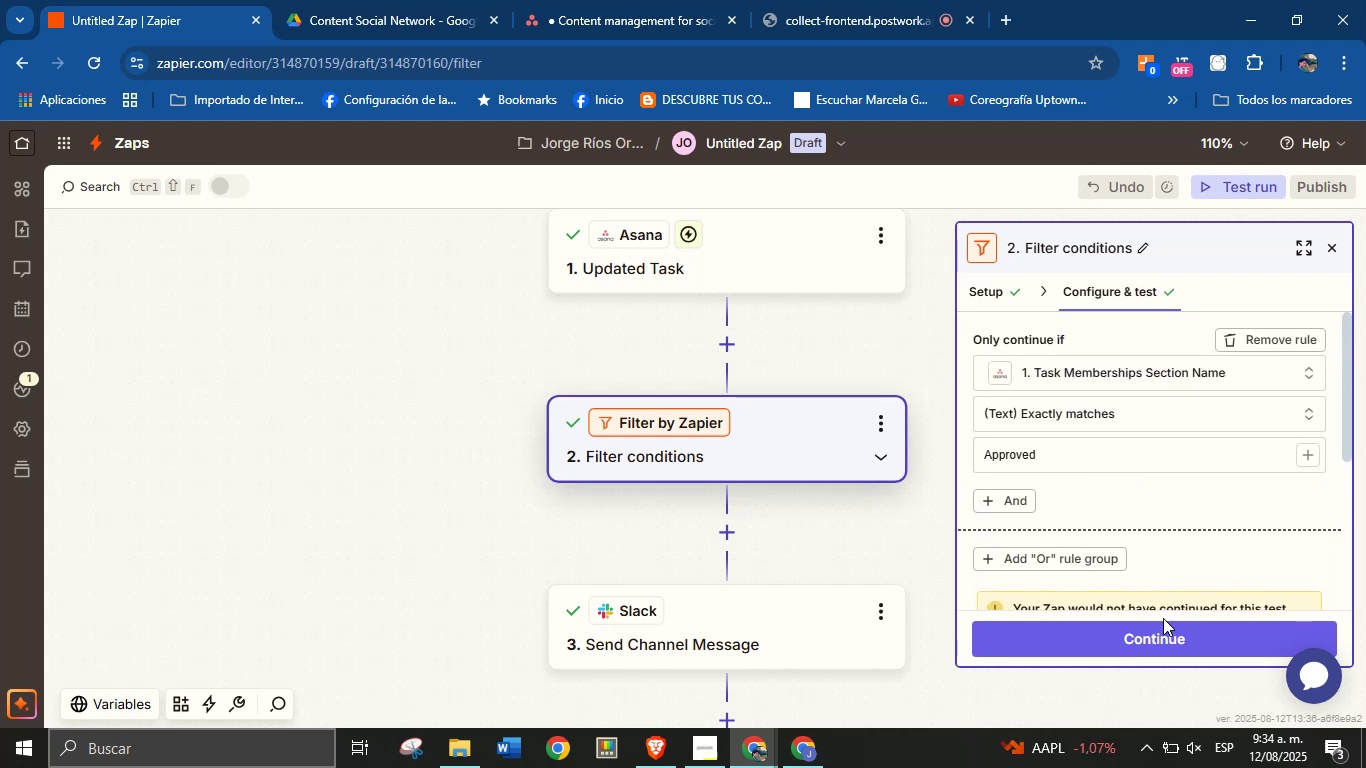 
left_click([1138, 457])
 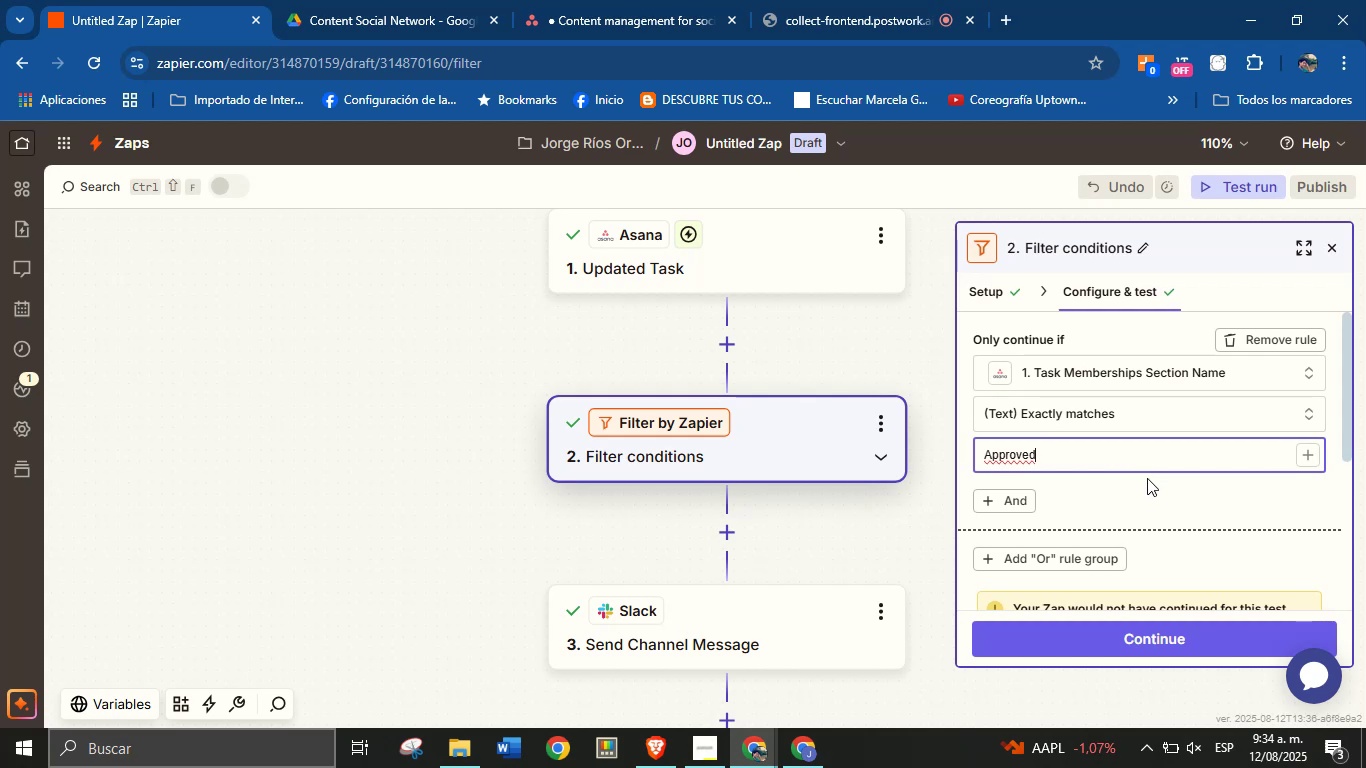 
left_click([1147, 481])
 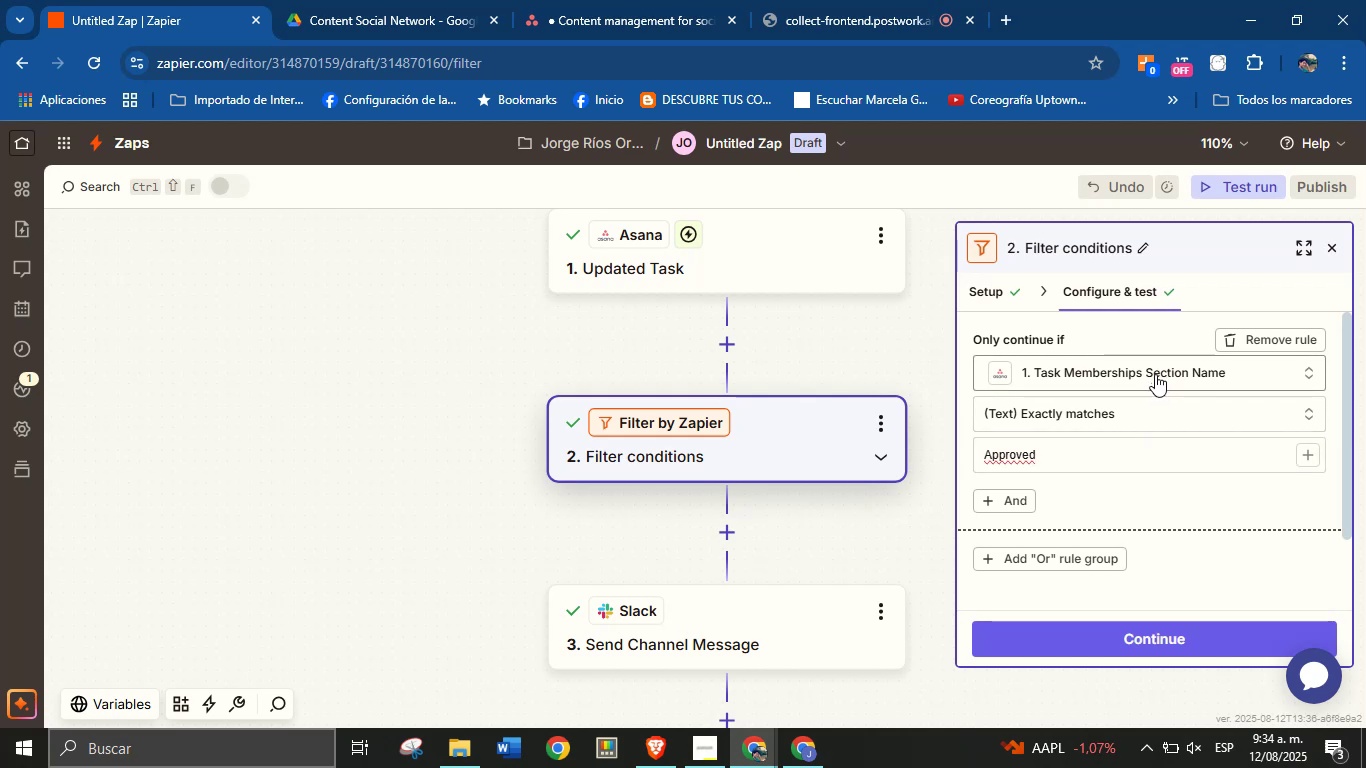 
left_click([788, 277])
 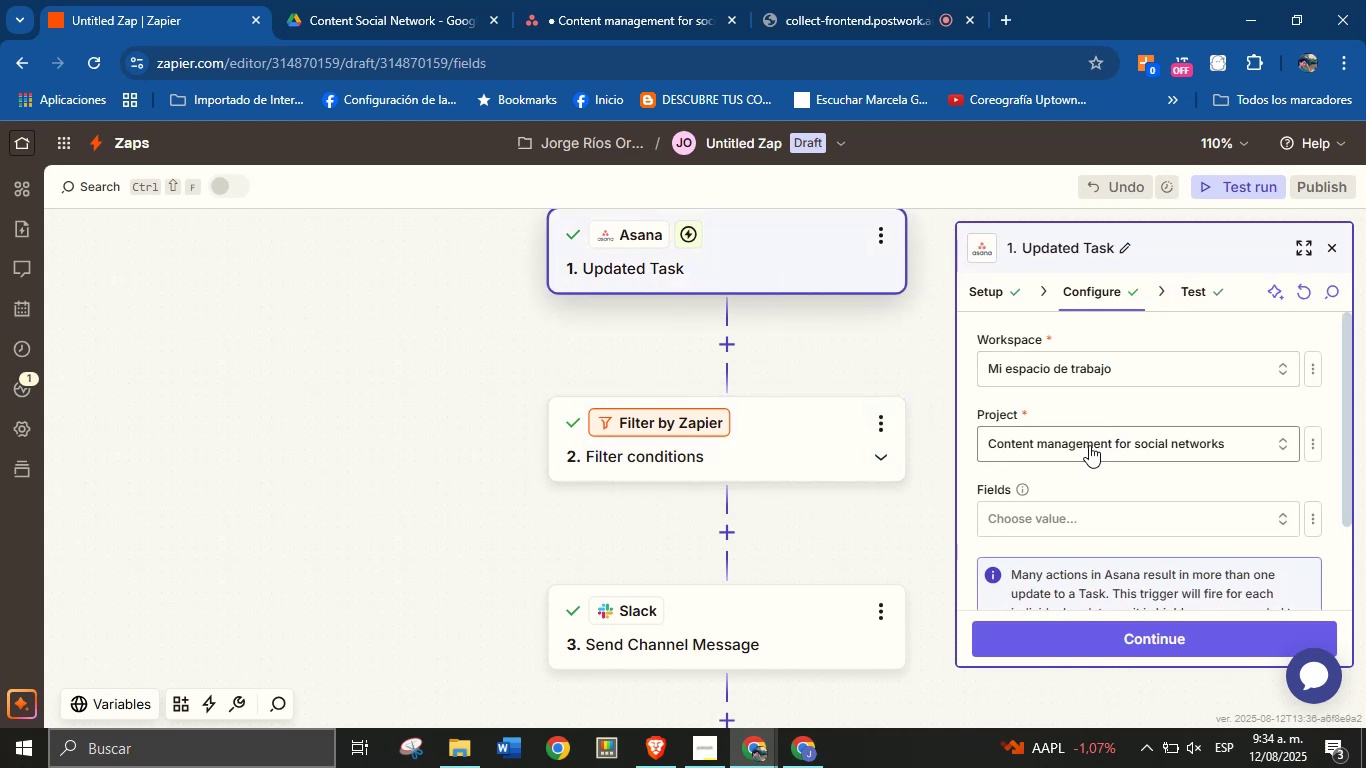 
scroll: coordinate [1139, 451], scroll_direction: down, amount: 2.0
 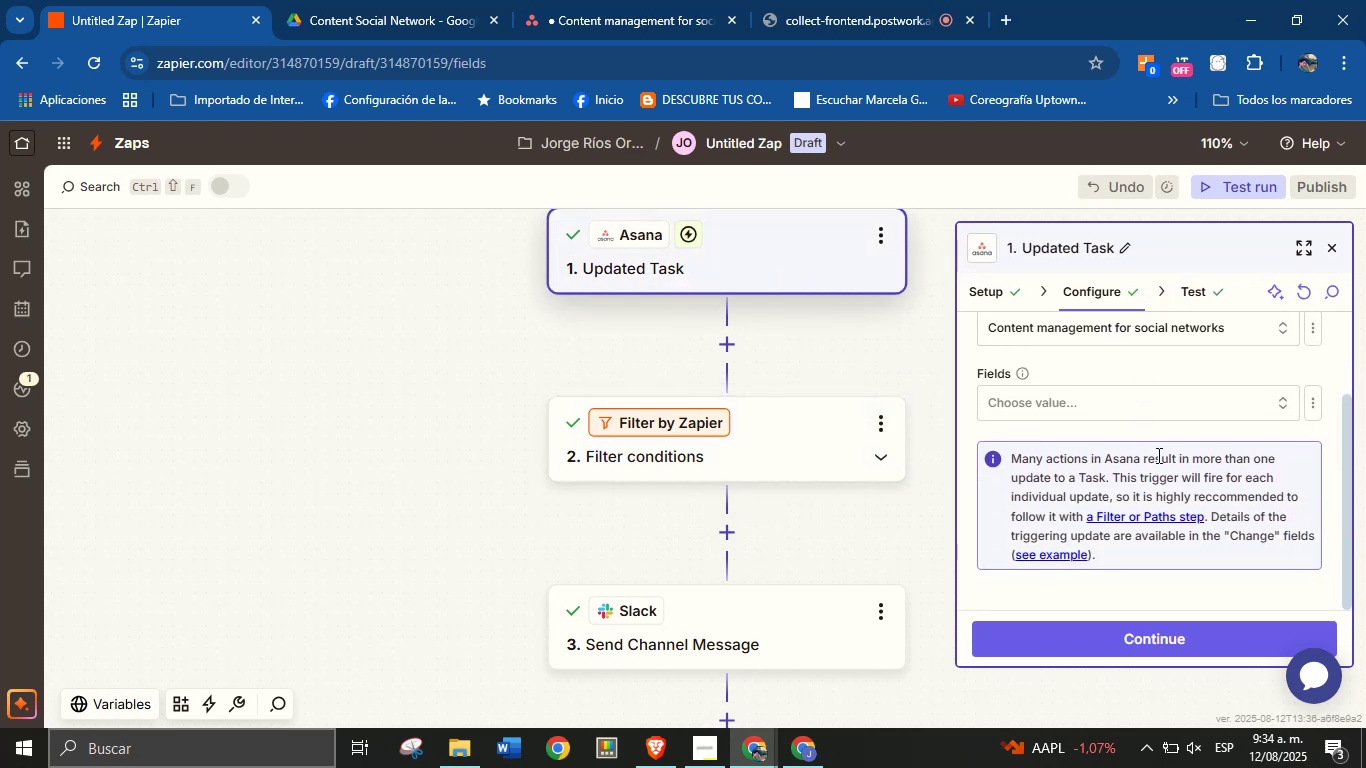 
scroll: coordinate [1151, 432], scroll_direction: up, amount: 1.0
 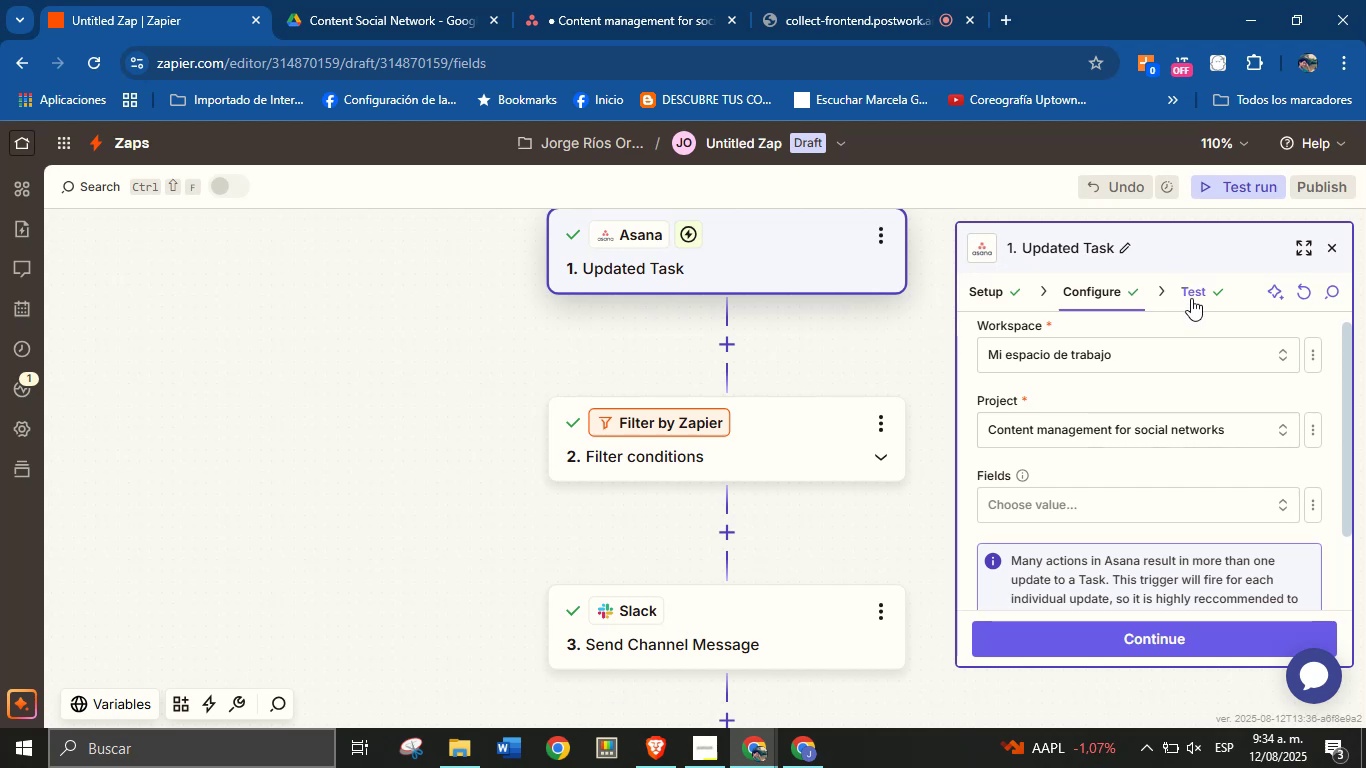 
left_click([1013, 301])
 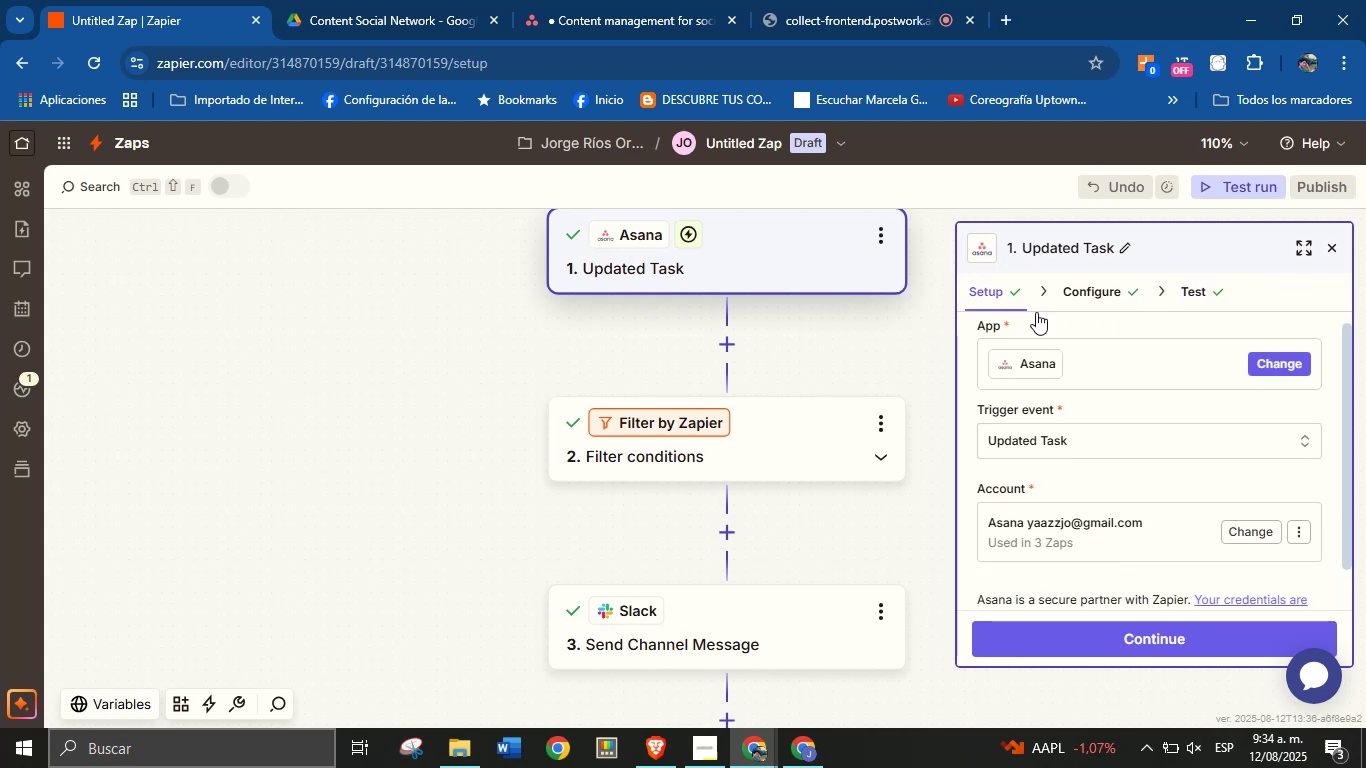 
scroll: coordinate [1149, 461], scroll_direction: down, amount: 3.0
 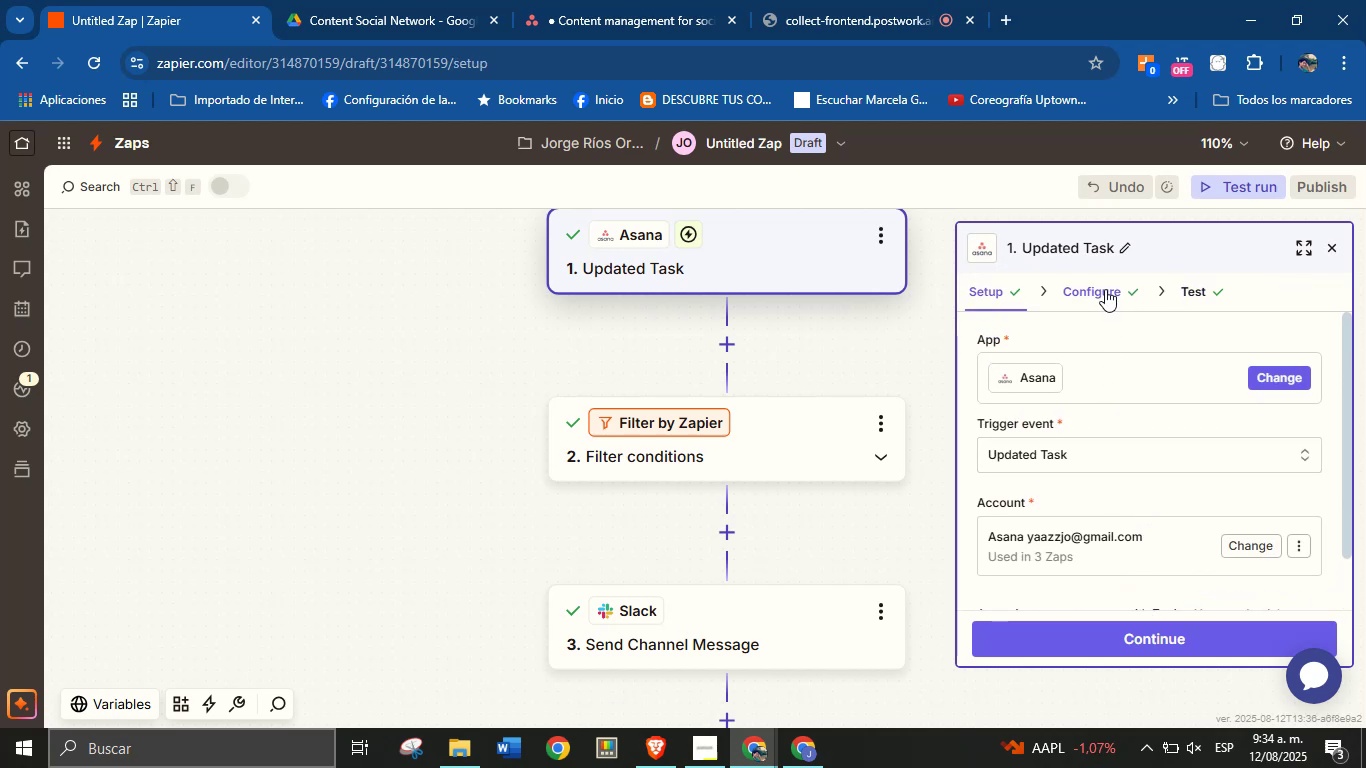 
left_click([1105, 289])
 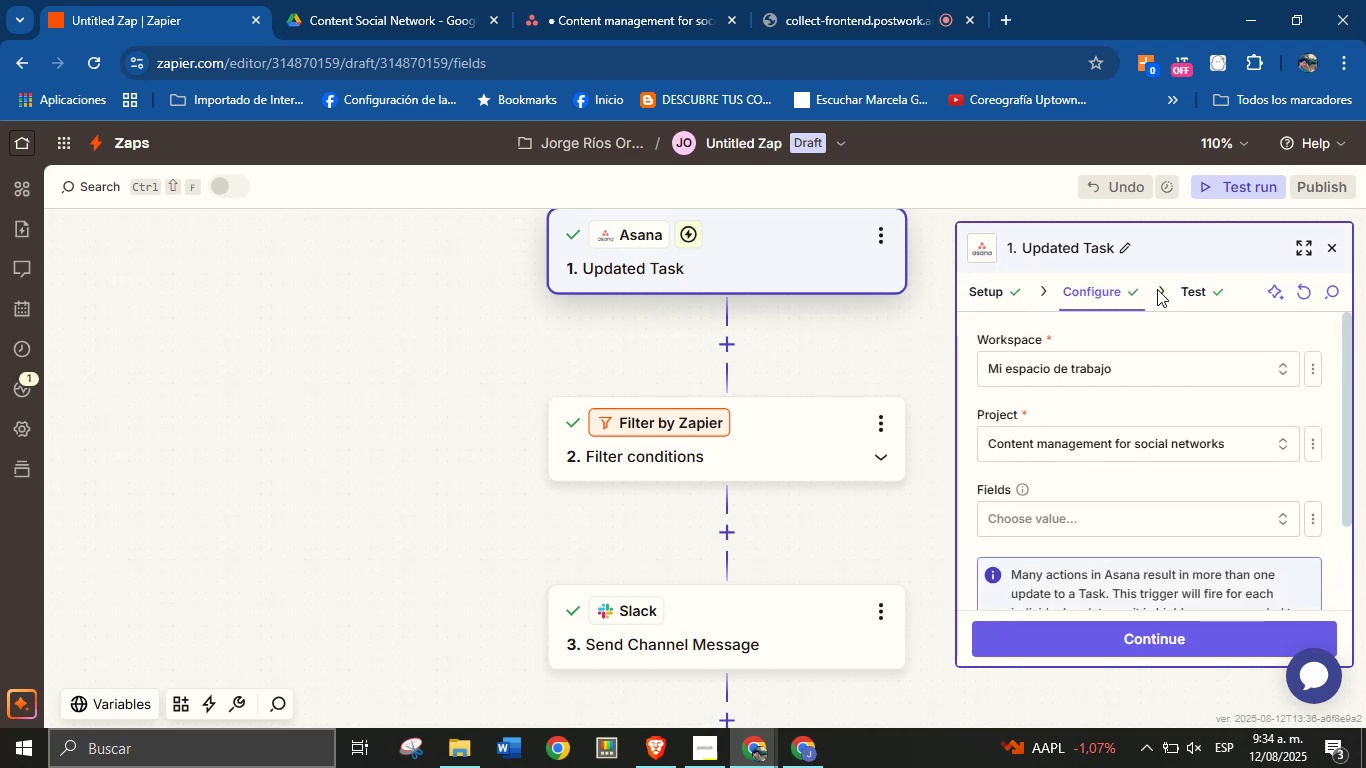 
left_click([1170, 289])
 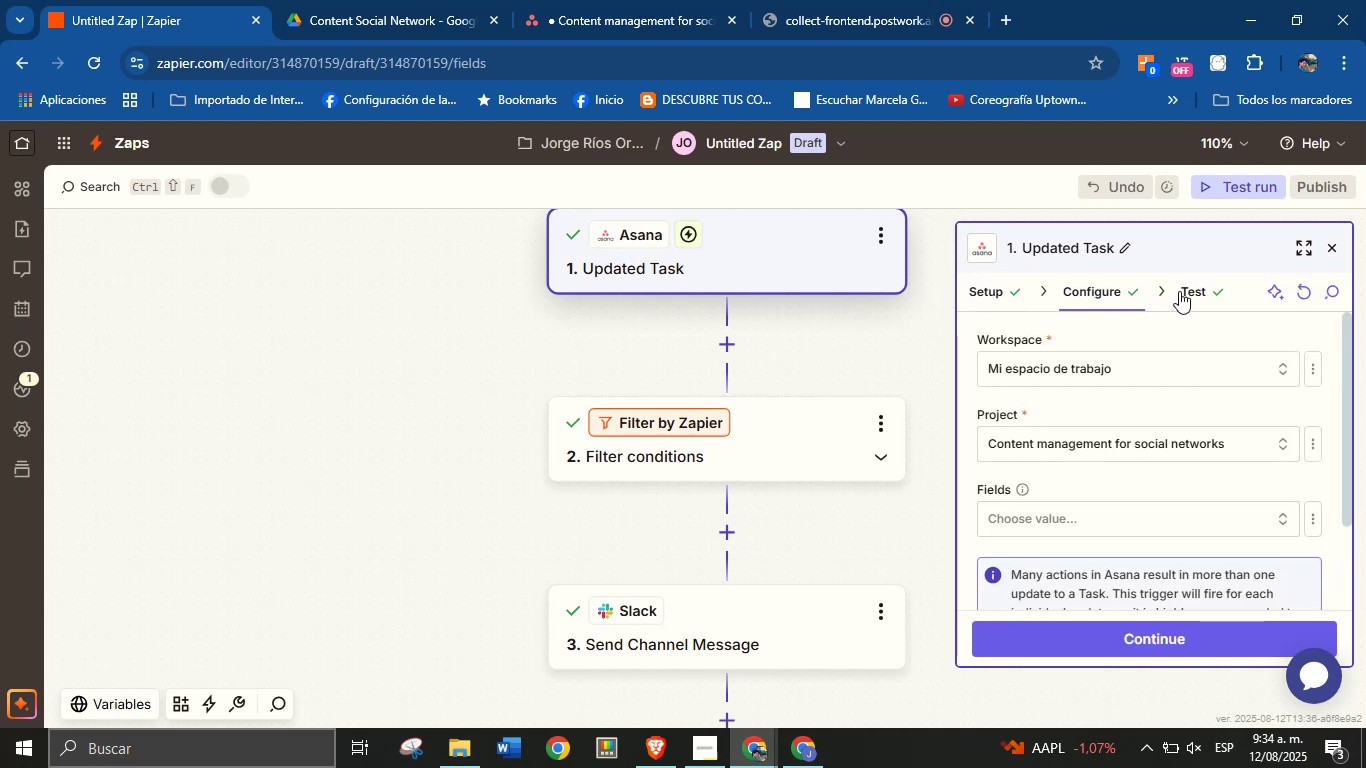 
left_click([1184, 291])
 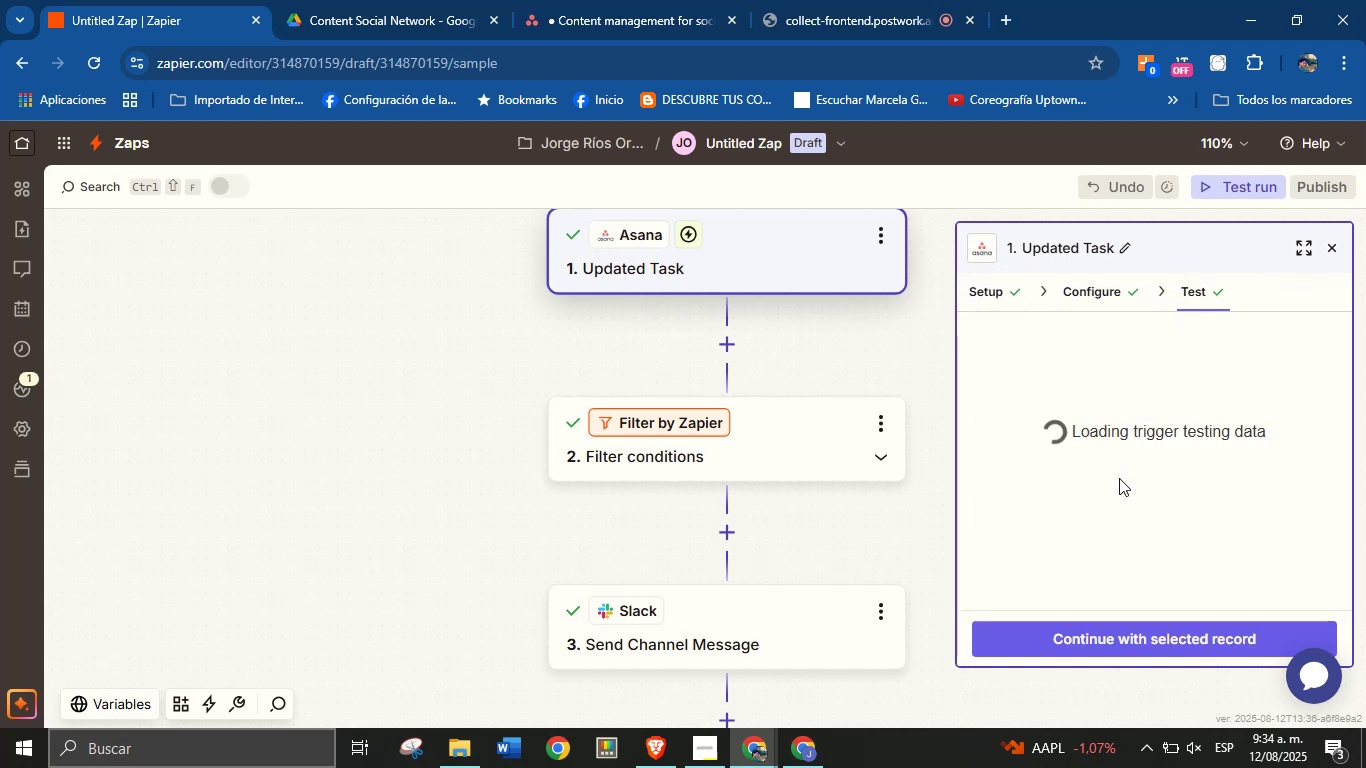 
left_click([1139, 452])
 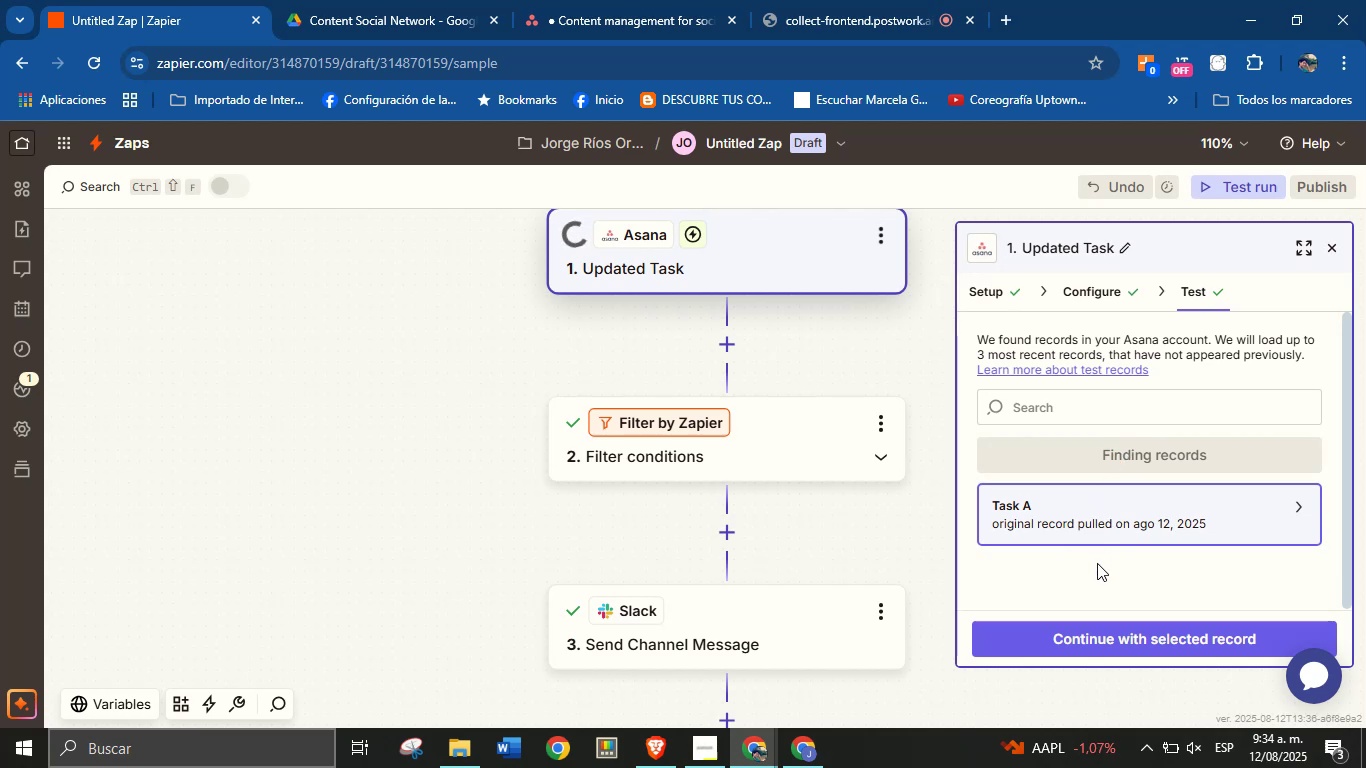 
left_click([1100, 531])
 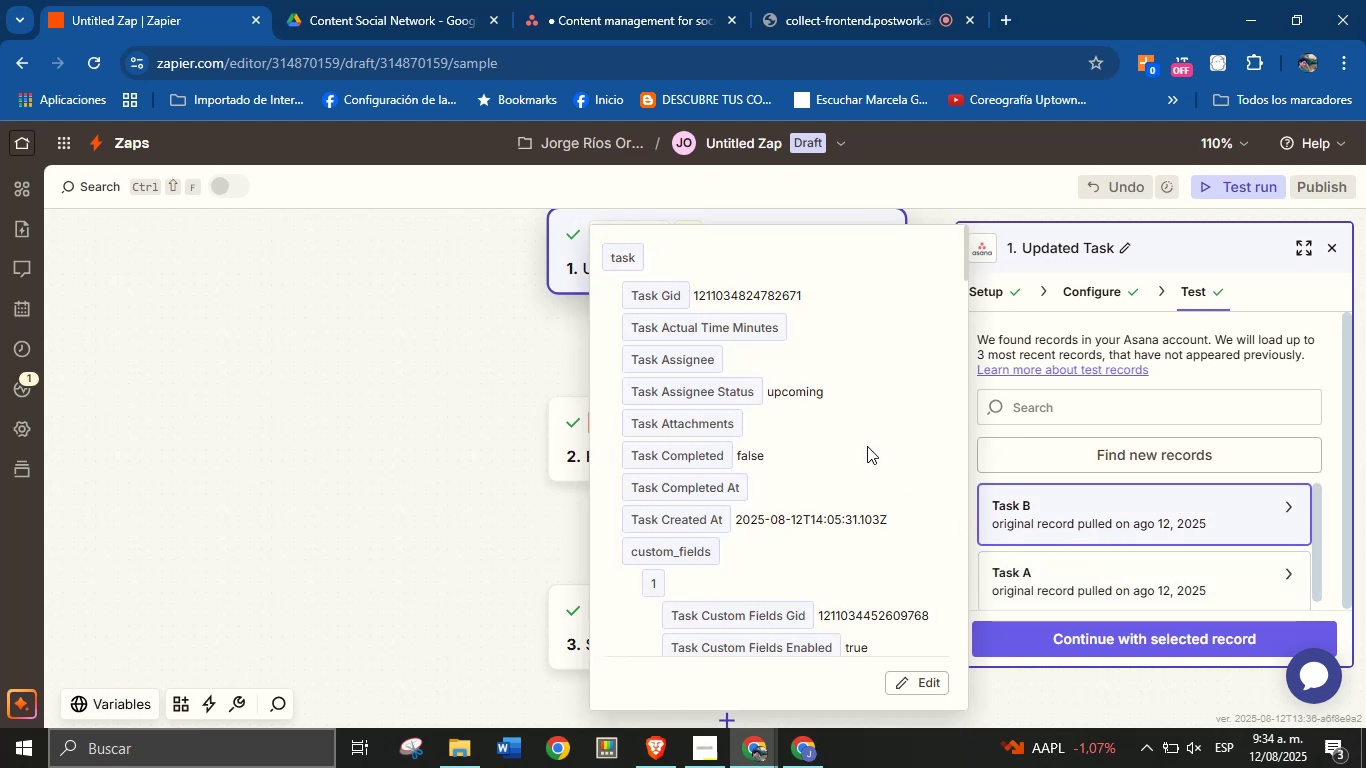 
scroll: coordinate [899, 468], scroll_direction: down, amount: 7.0
 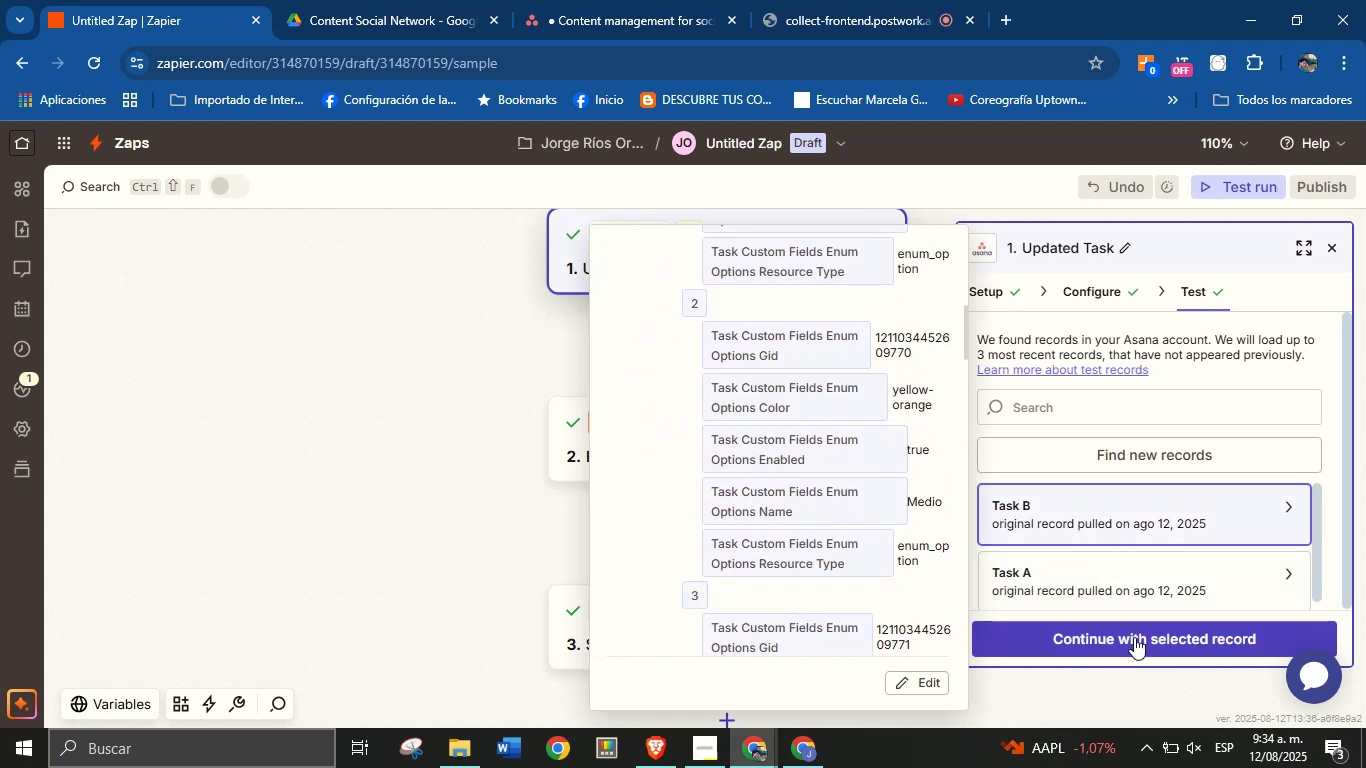 
left_click([1134, 638])
 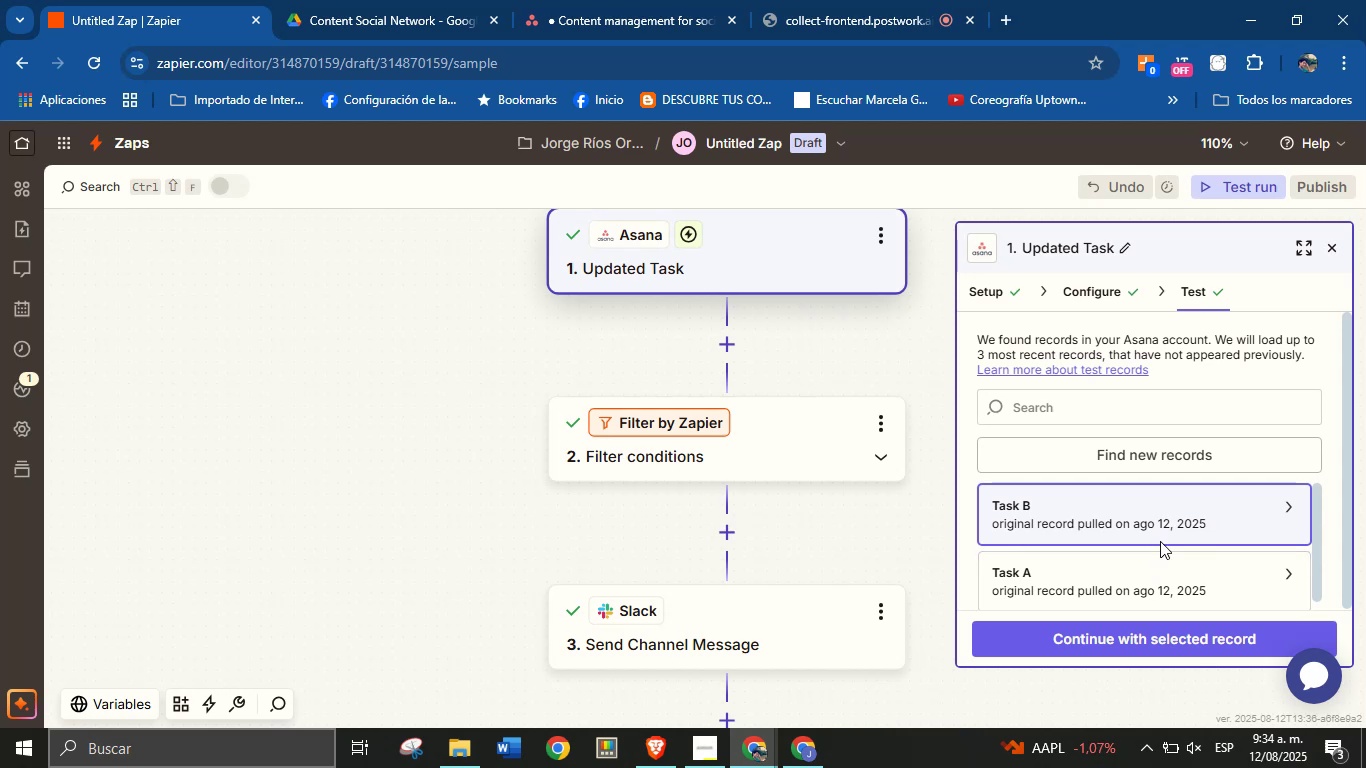 
left_click([1159, 643])
 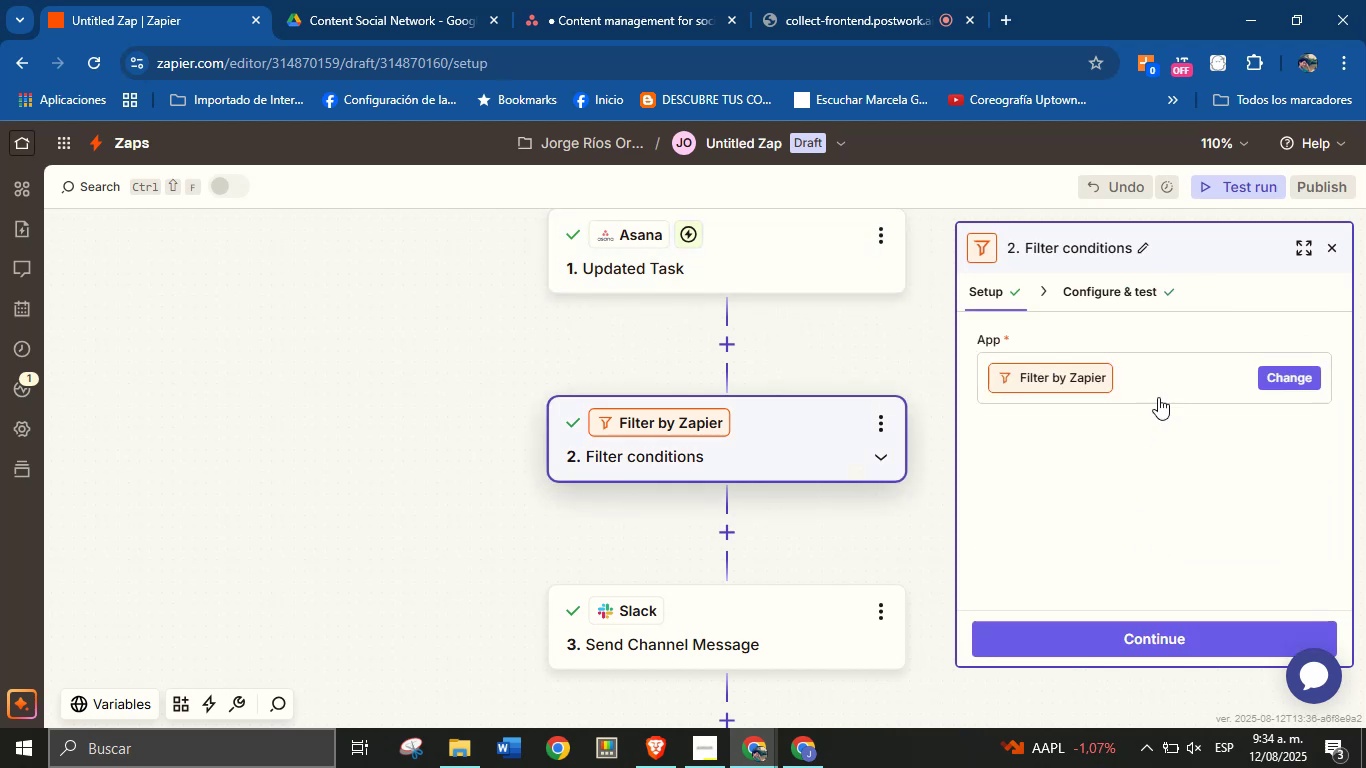 
left_click([1132, 641])
 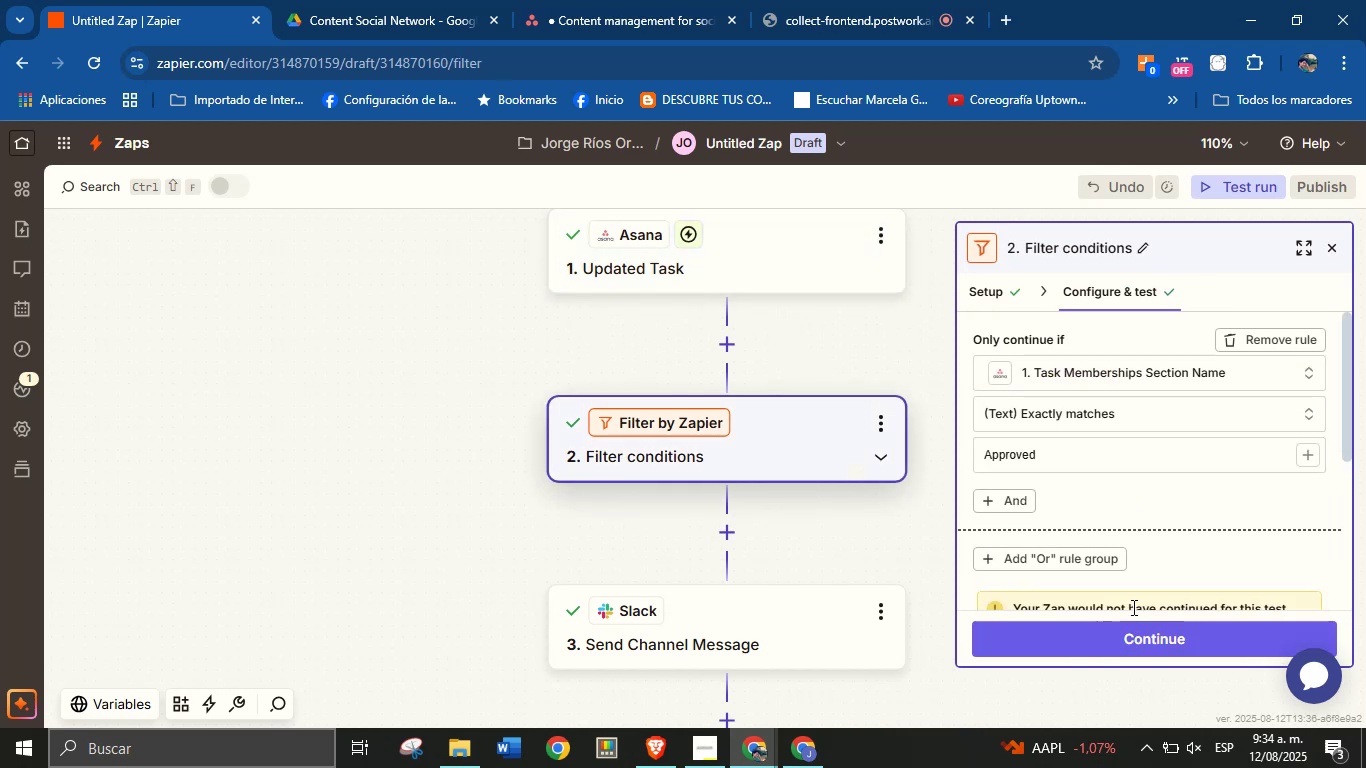 
scroll: coordinate [1149, 596], scroll_direction: down, amount: 3.0
 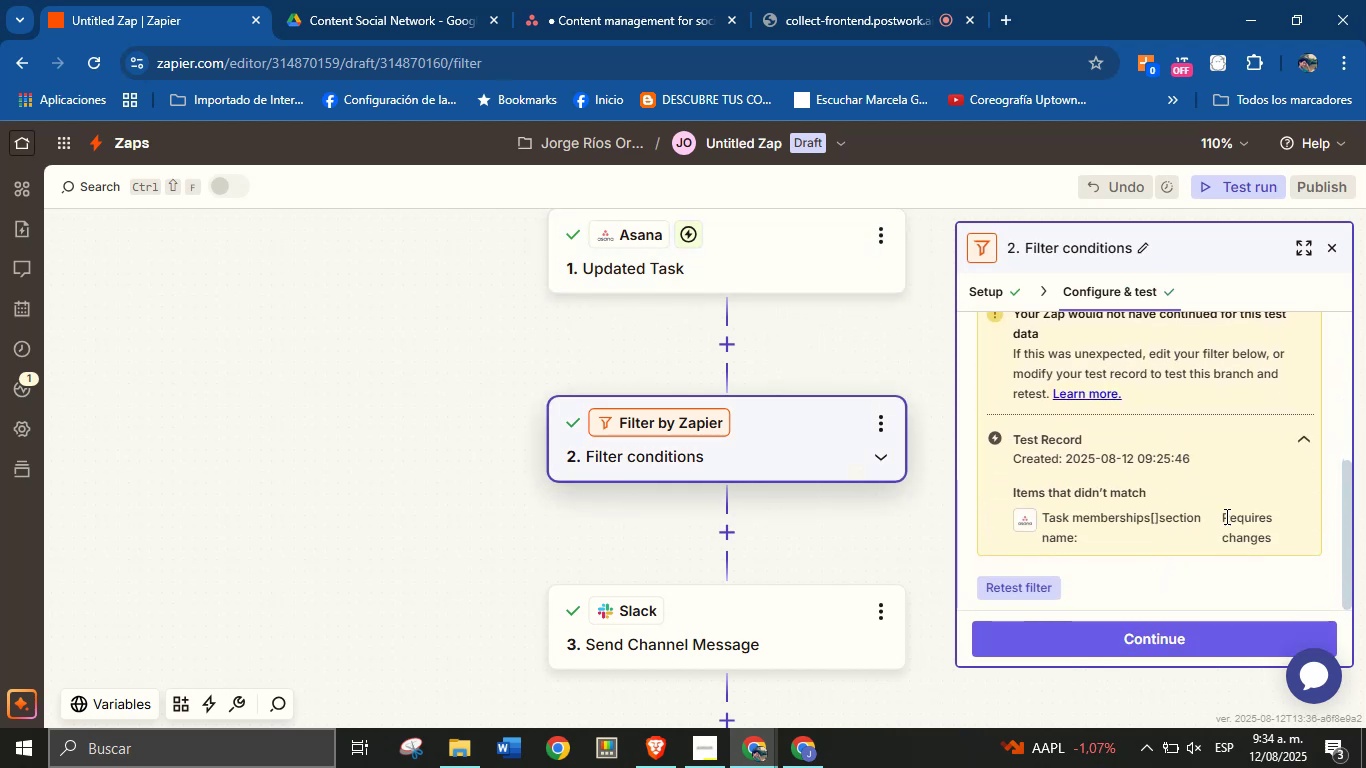 
scroll: coordinate [1140, 509], scroll_direction: up, amount: 4.0
 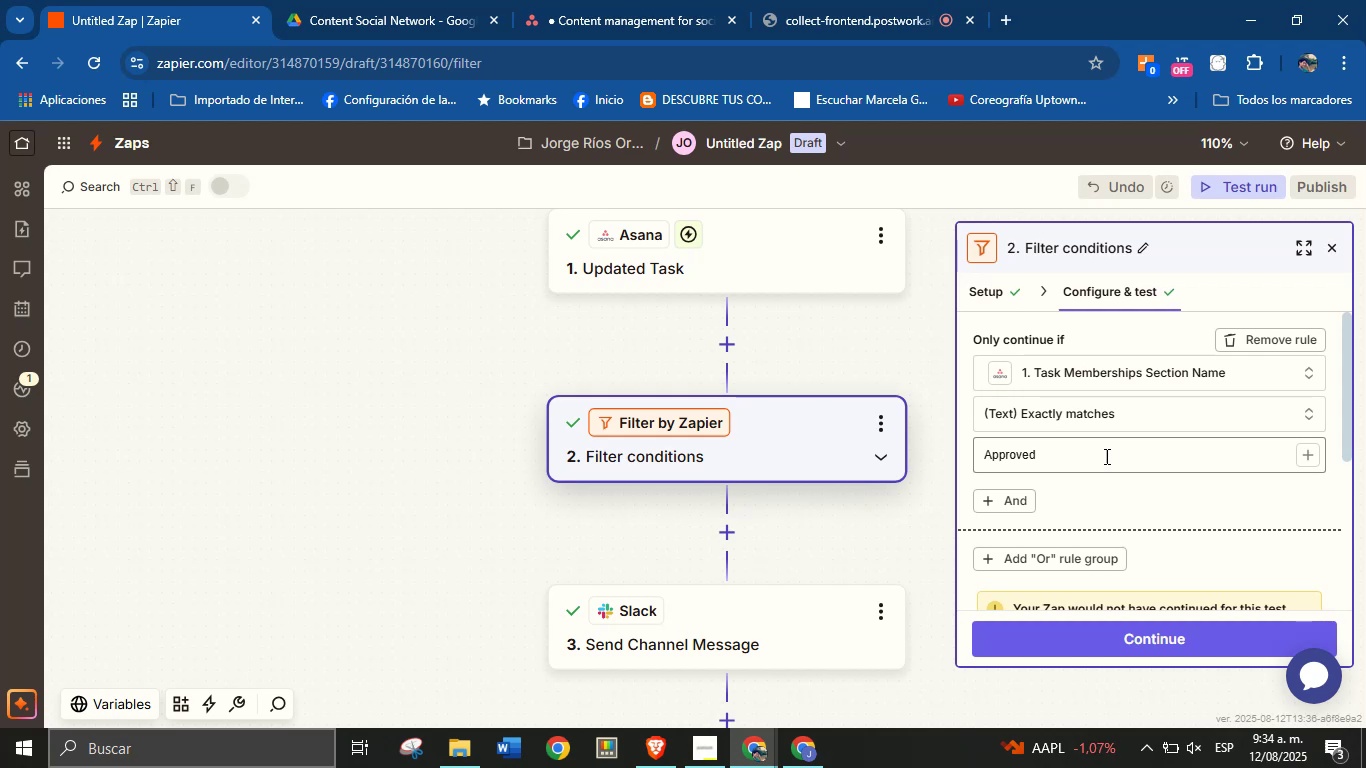 
scroll: coordinate [1194, 494], scroll_direction: down, amount: 4.0
 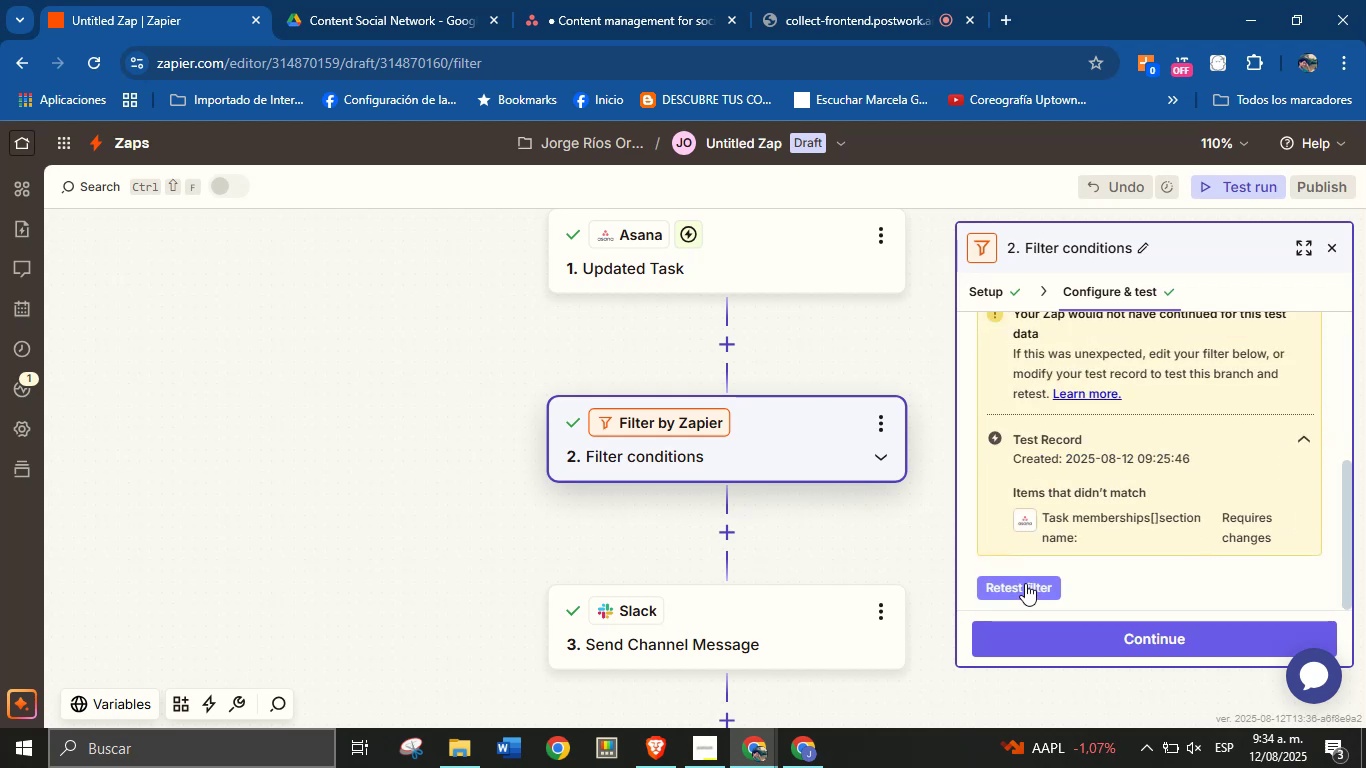 
left_click([1025, 587])
 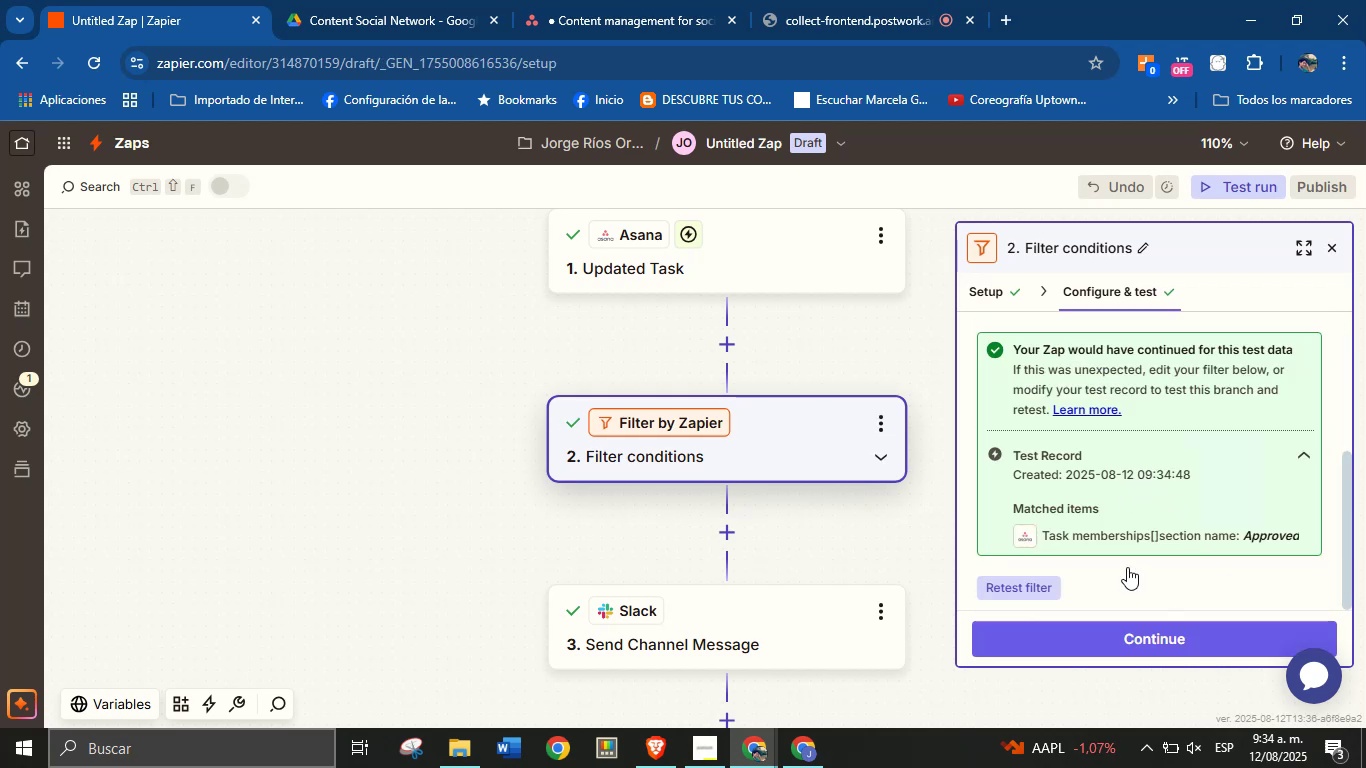 
scroll: coordinate [1145, 505], scroll_direction: down, amount: 2.0
 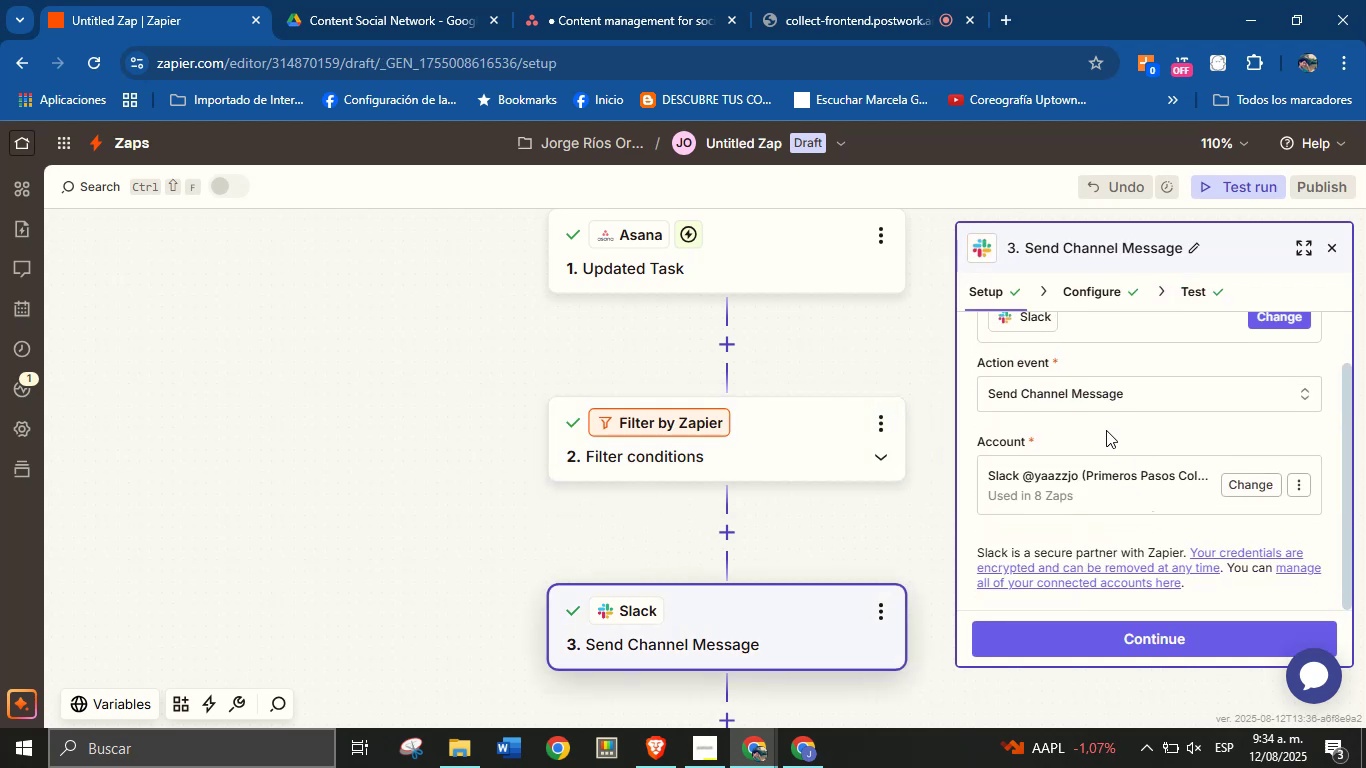 
scroll: coordinate [1118, 457], scroll_direction: up, amount: 1.0
 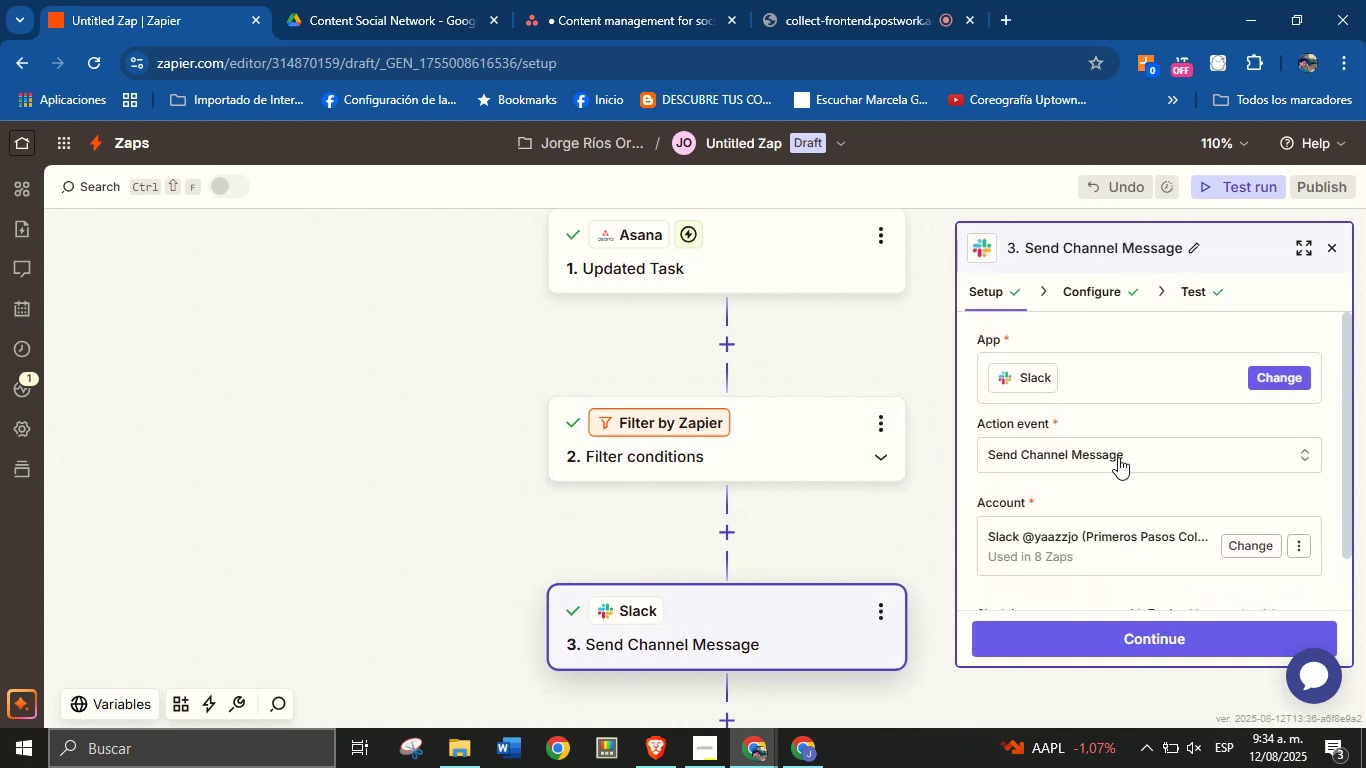 
scroll: coordinate [1118, 458], scroll_direction: down, amount: 2.0
 